 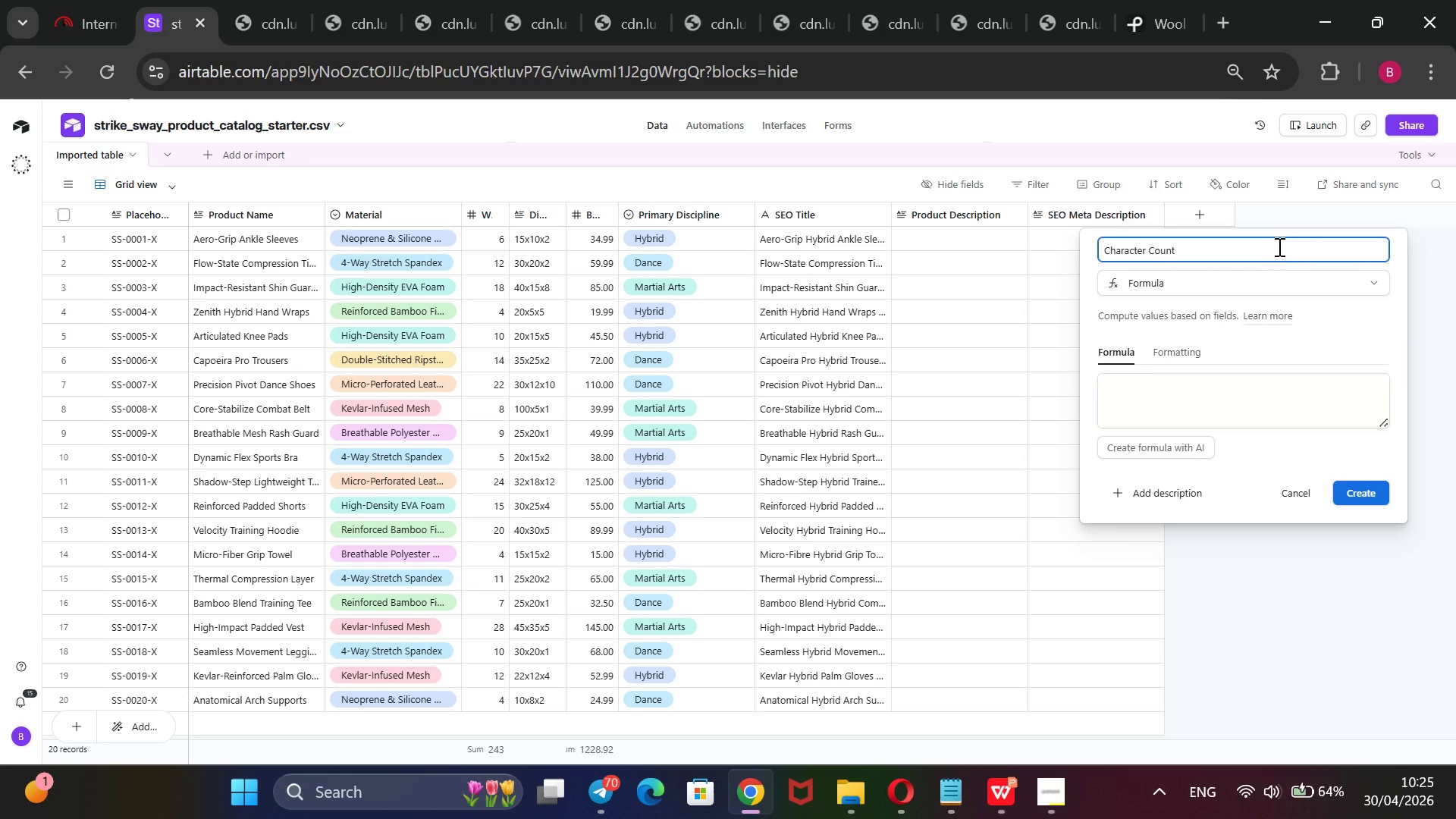 
left_click([1215, 398])
 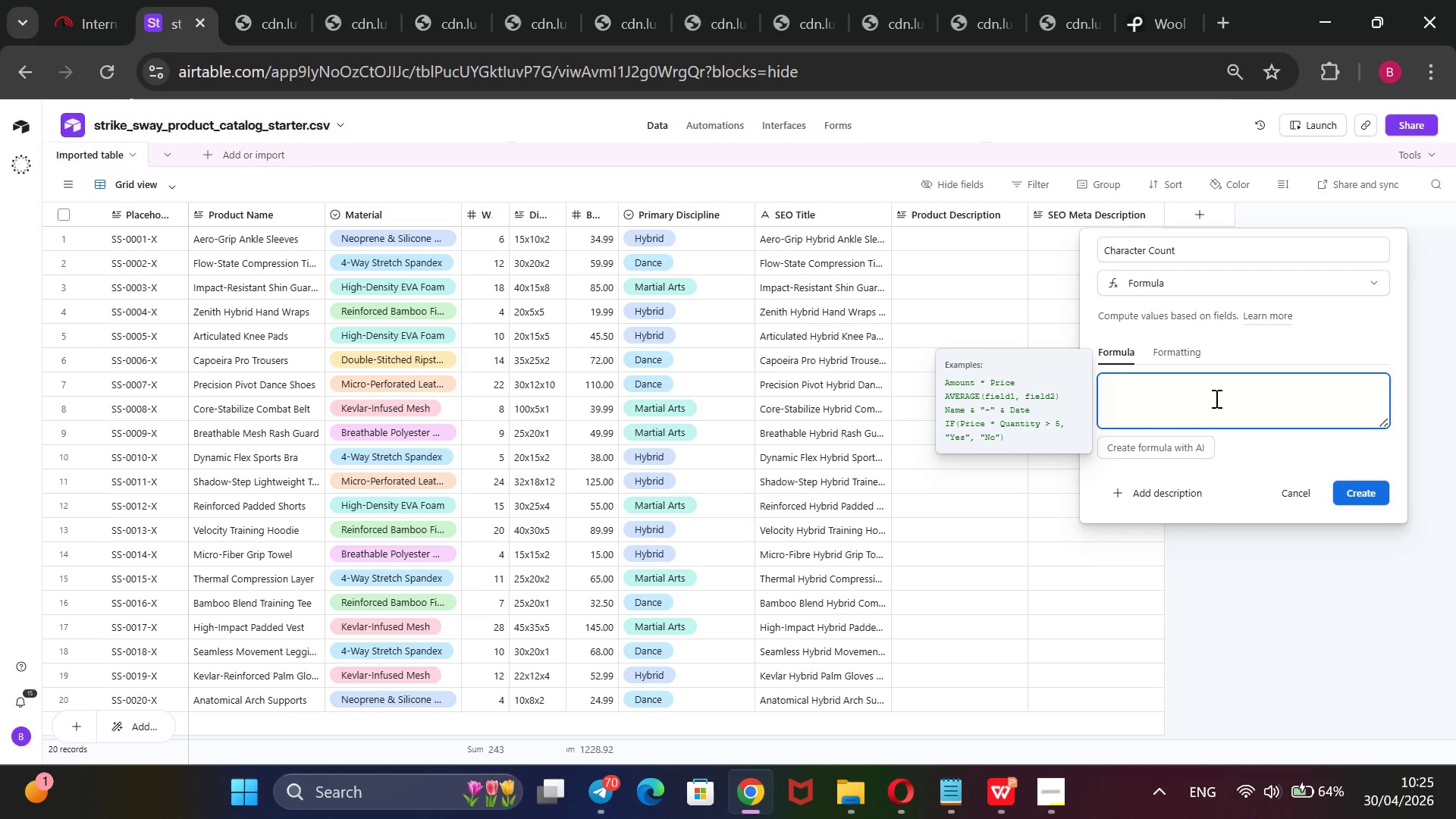 
wait(9.12)
 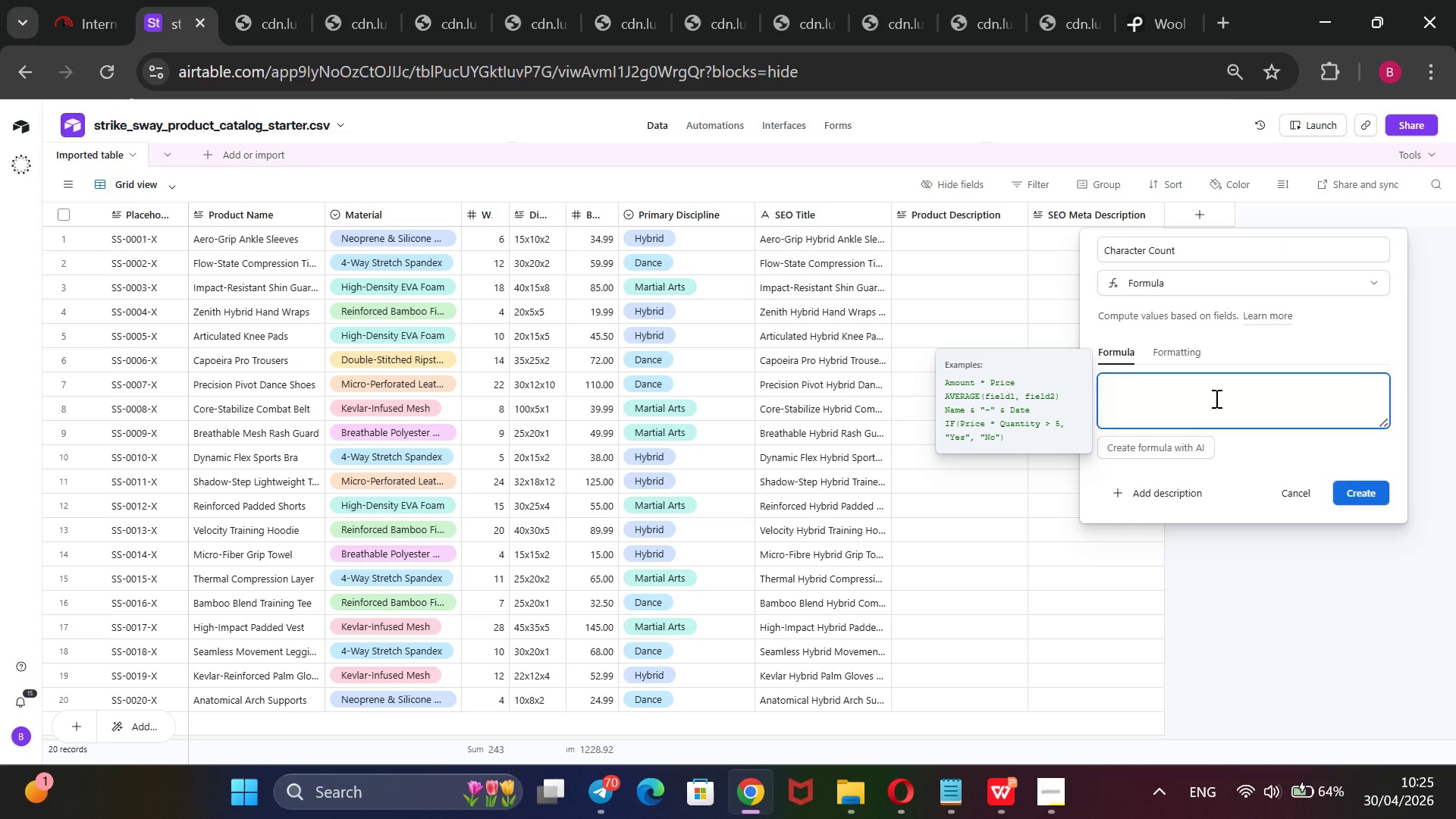 
type(IF())
 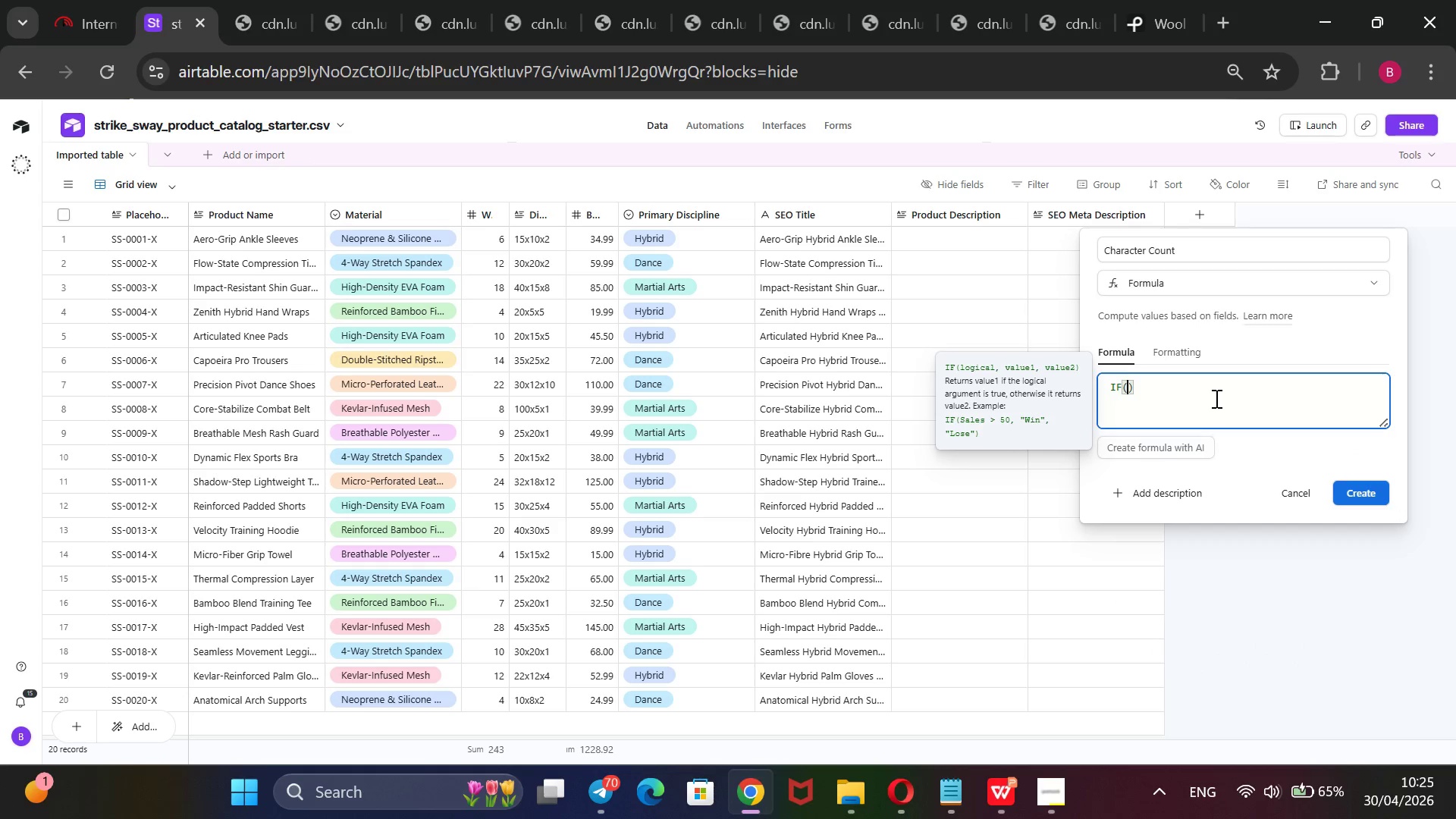 
 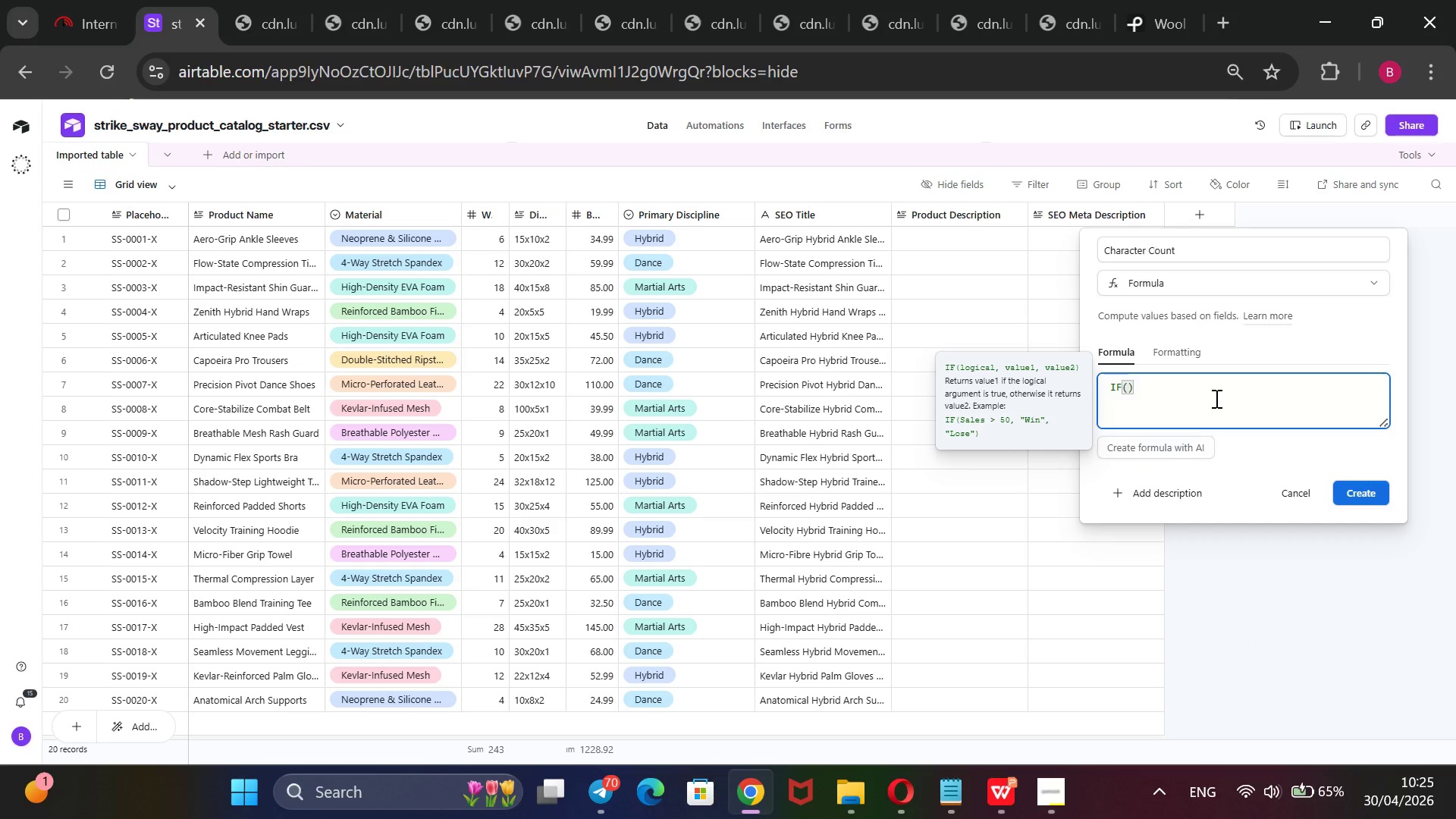 
key(ArrowLeft)
 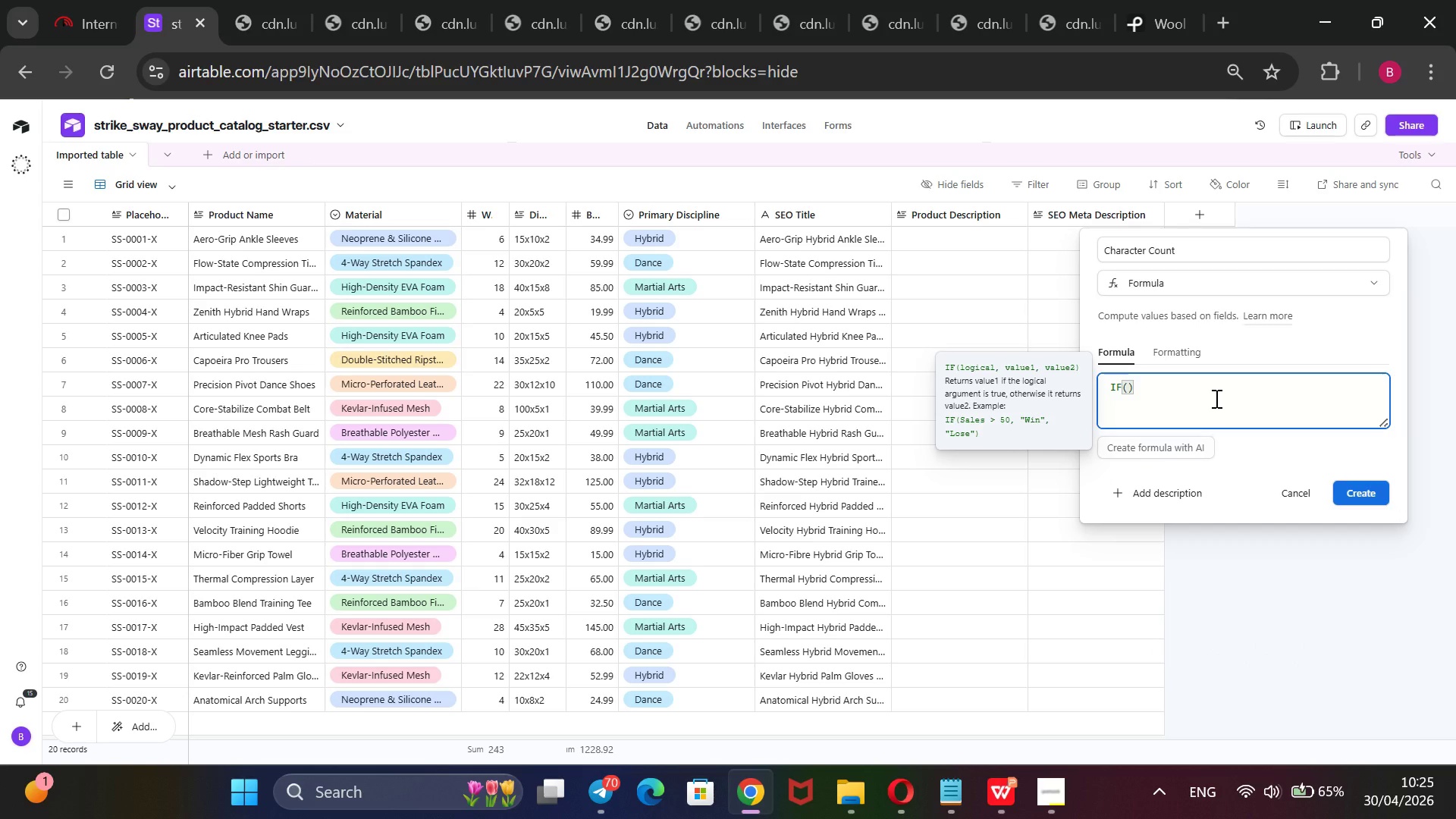 
key(Enter)
 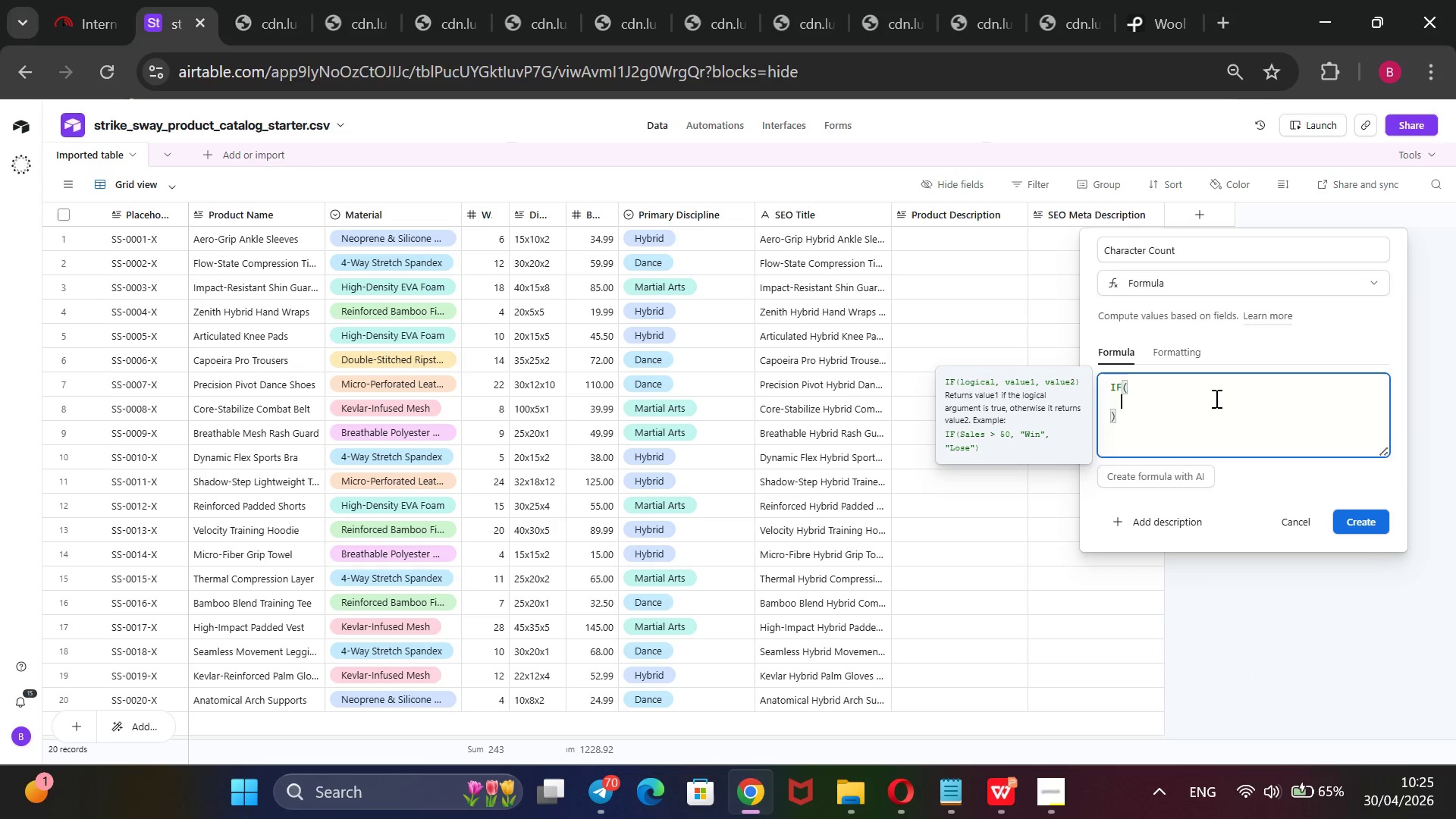 
type(OD)
key(Backspace)
type(R()
 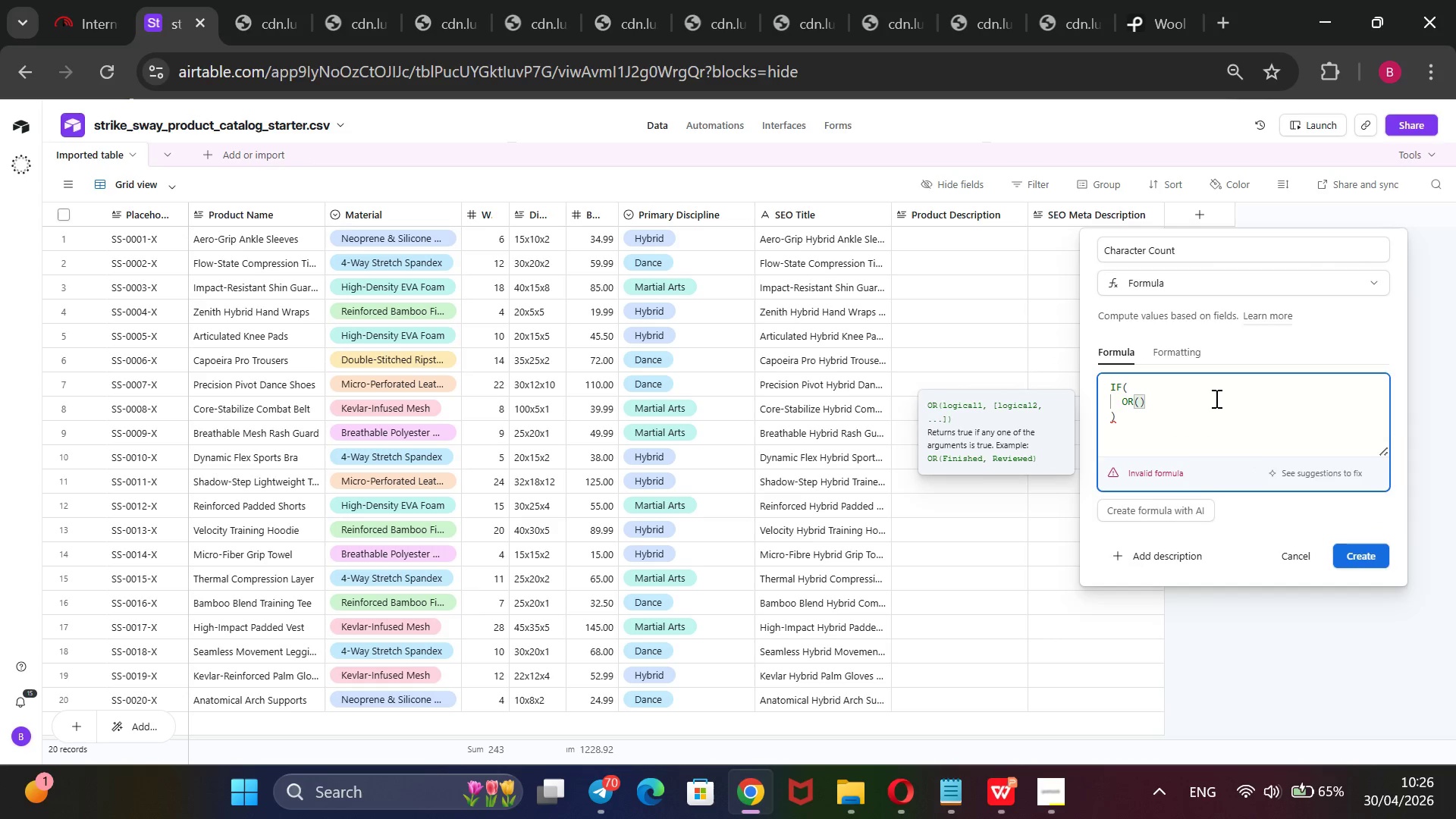 
 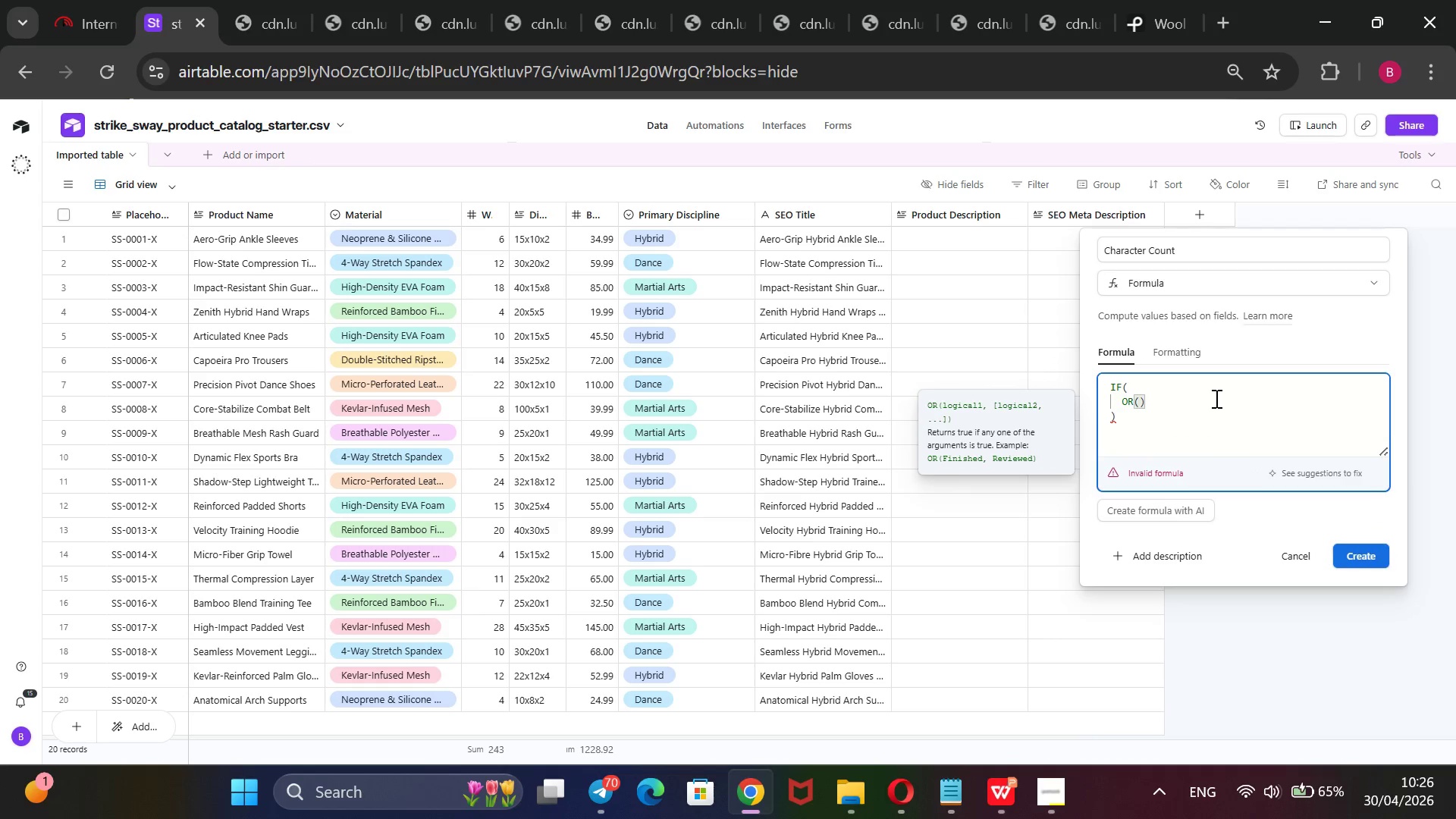 
key(Enter)
 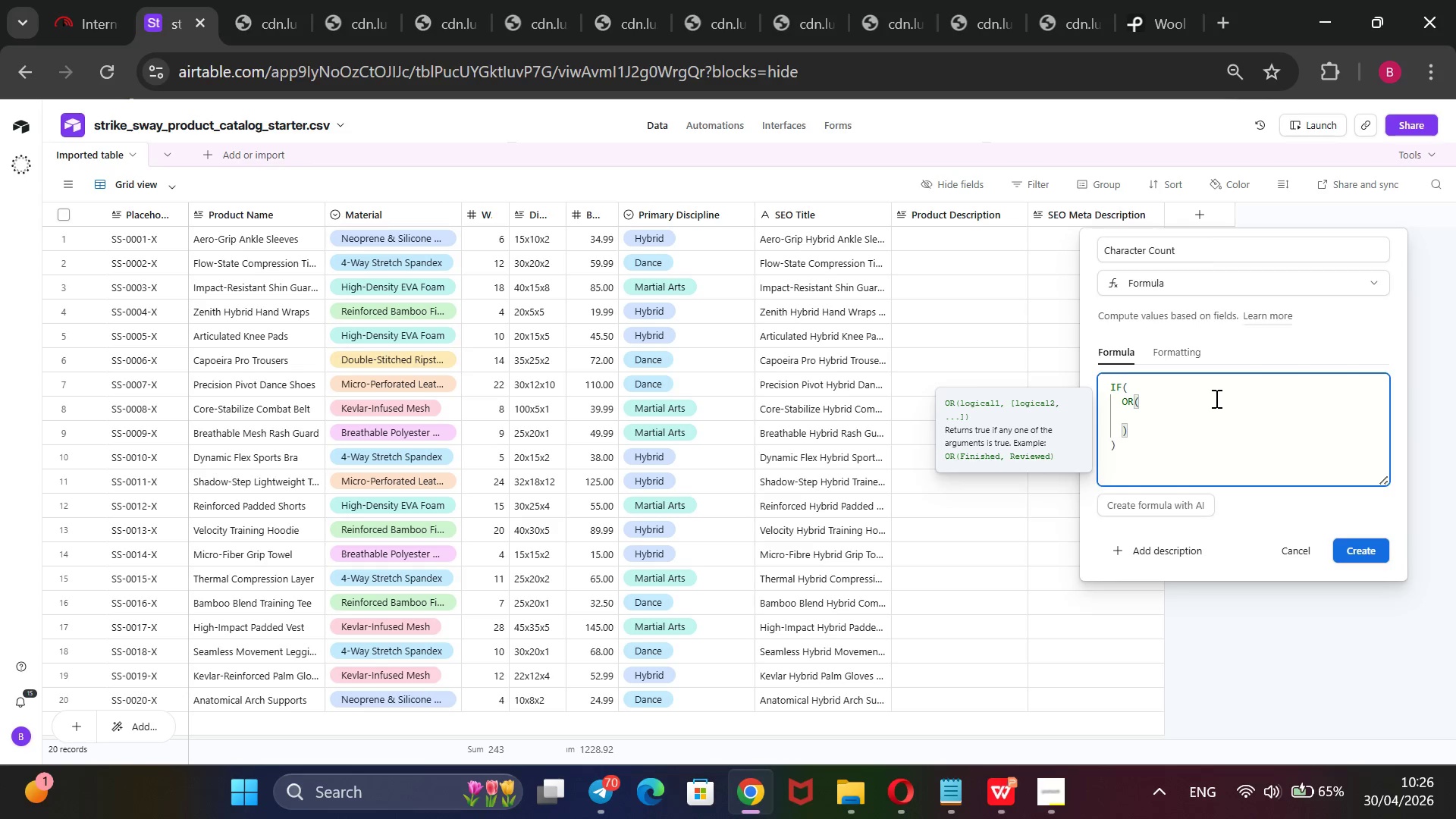 
type(LEN())
 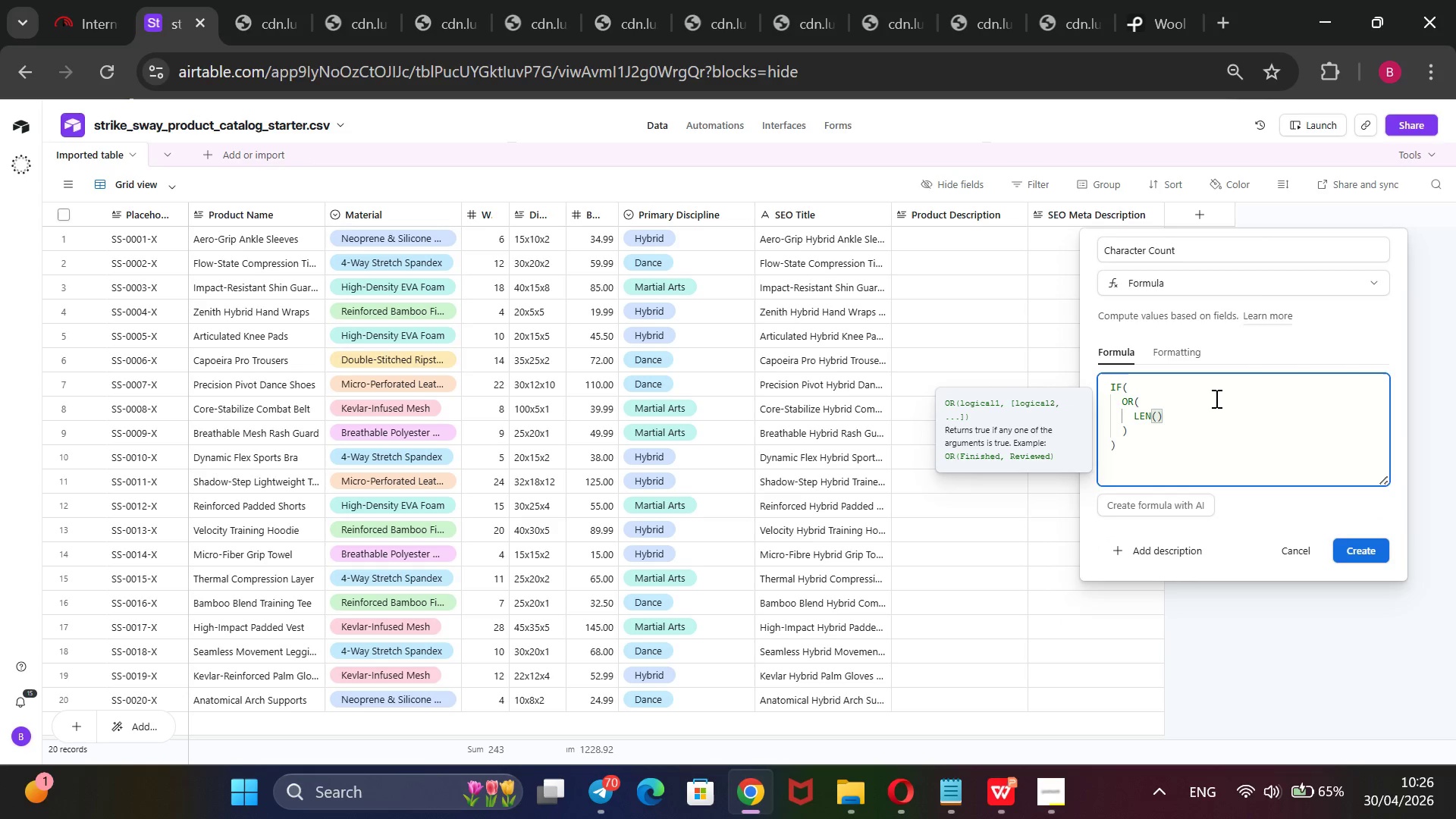 
key(ArrowLeft)
 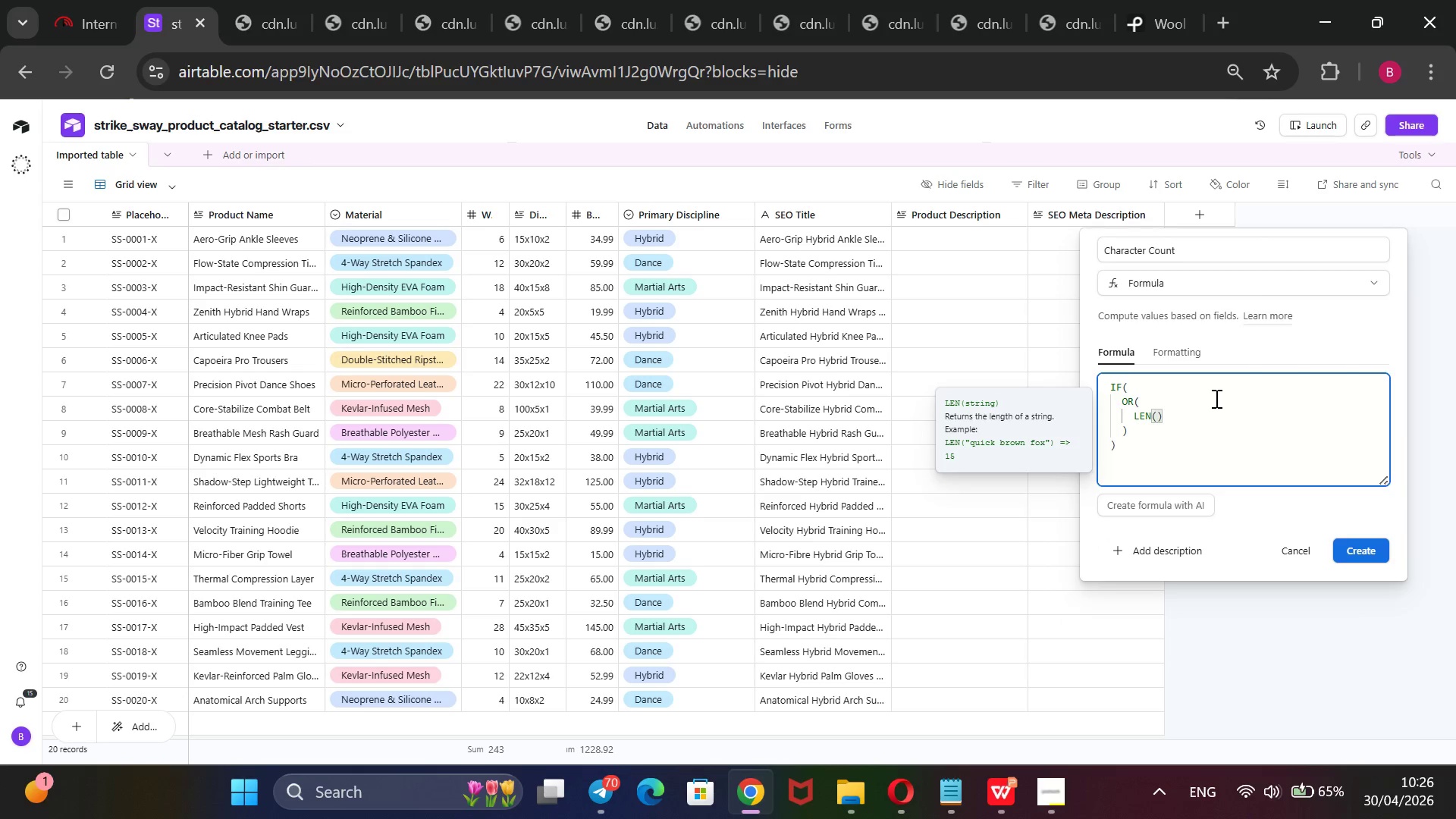 
key(Shift+BracketLeft)
 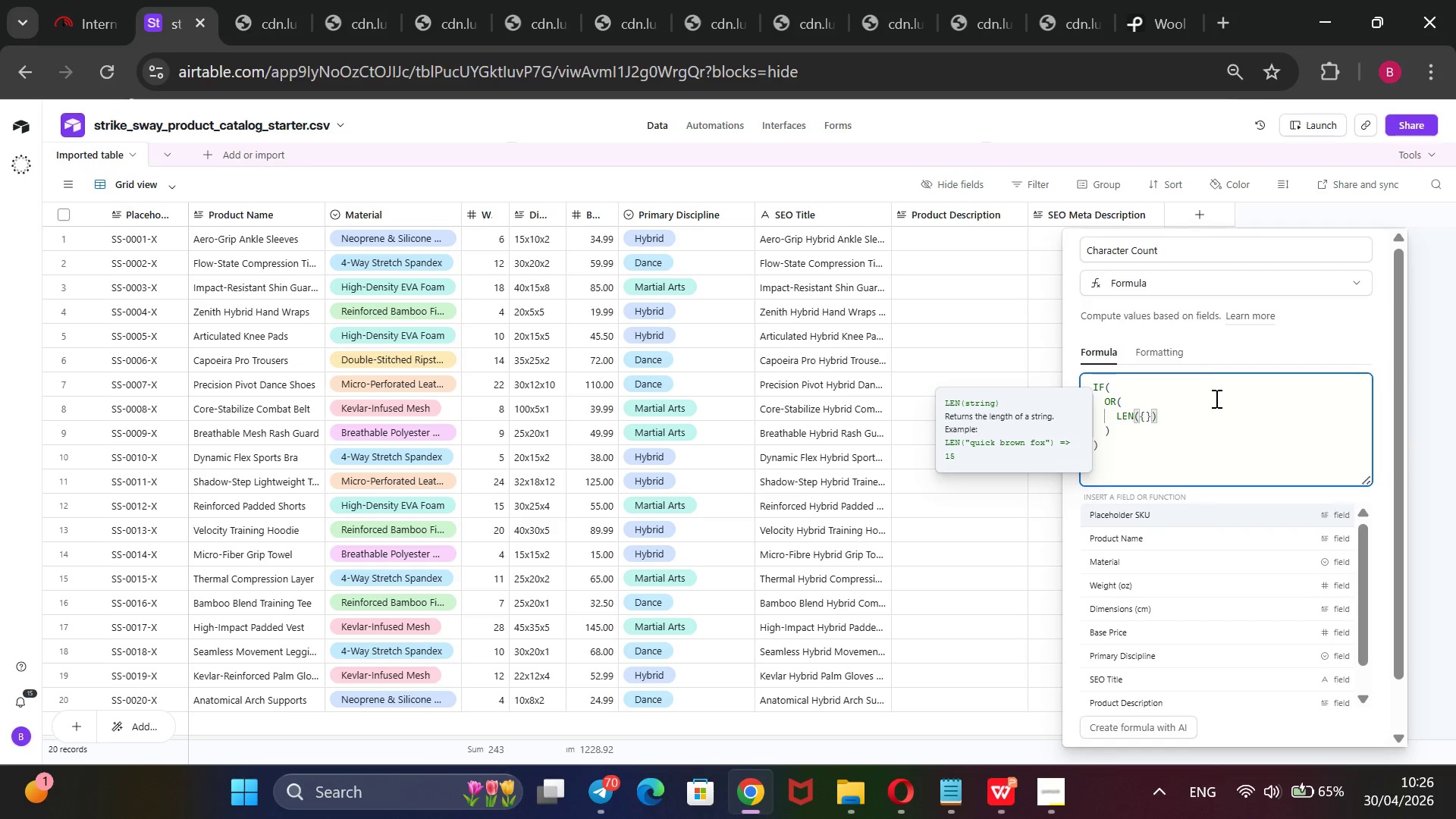 
key(ArrowDown)
 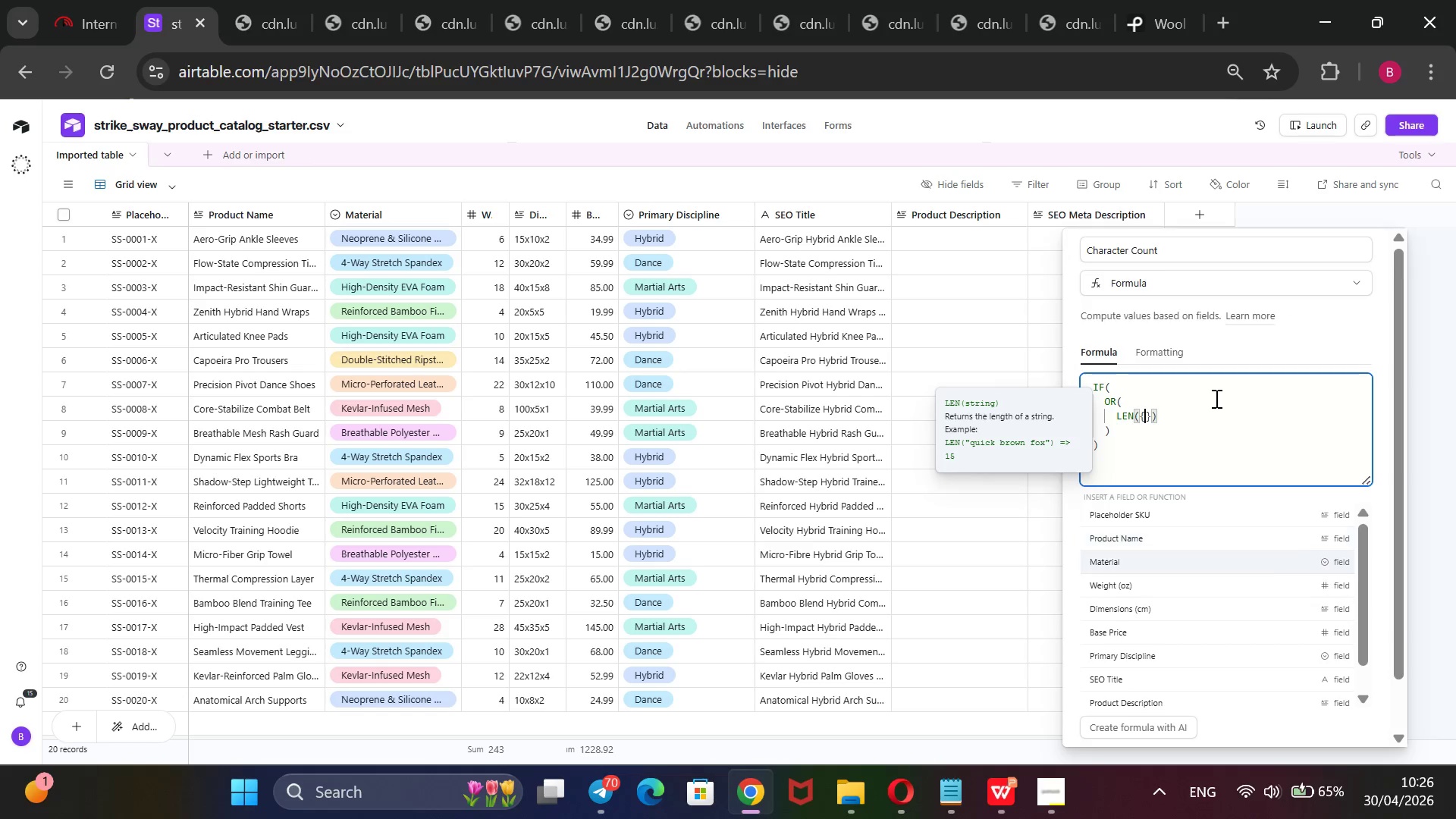 
key(ArrowDown)
 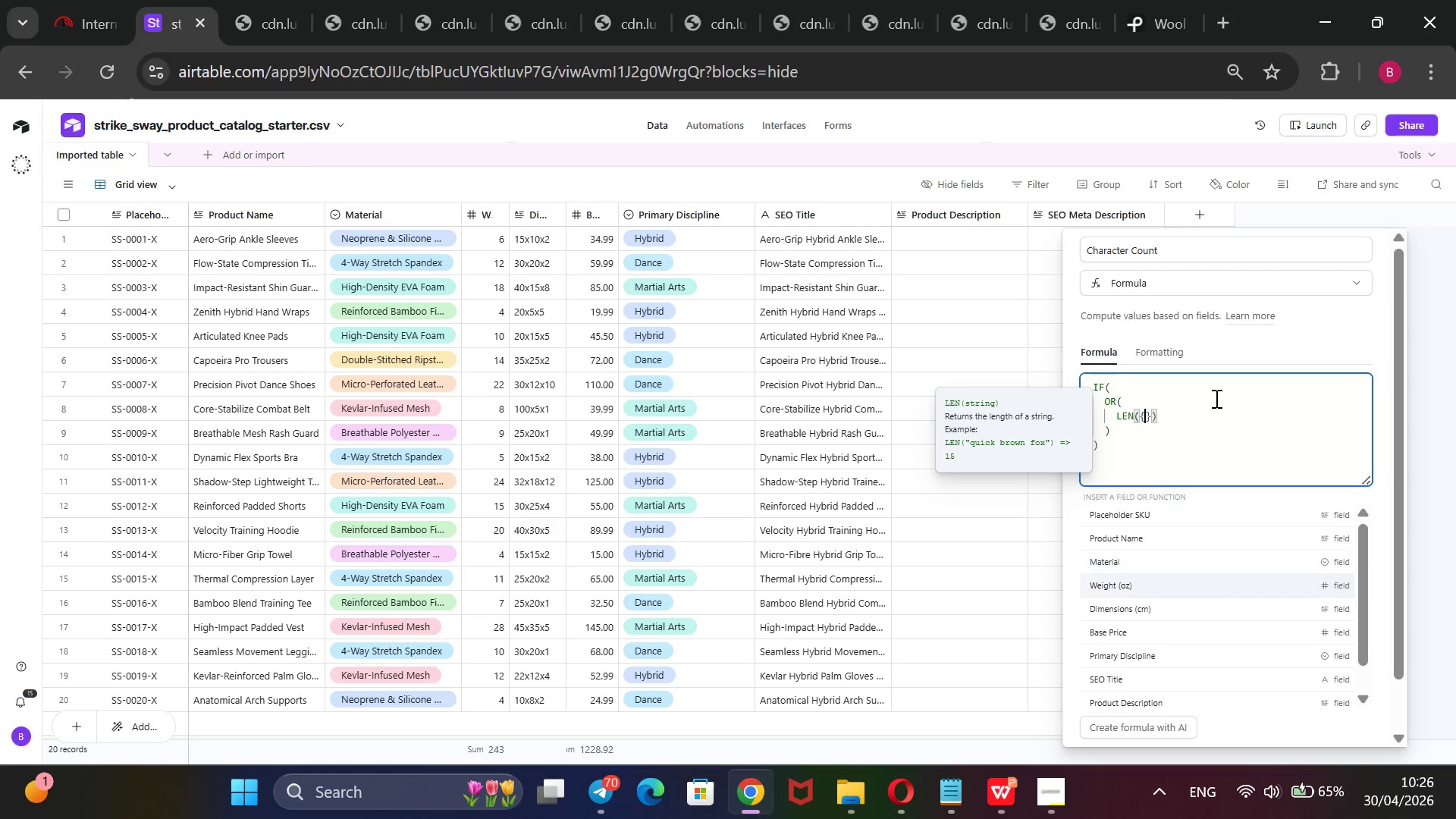 
key(ArrowDown)
 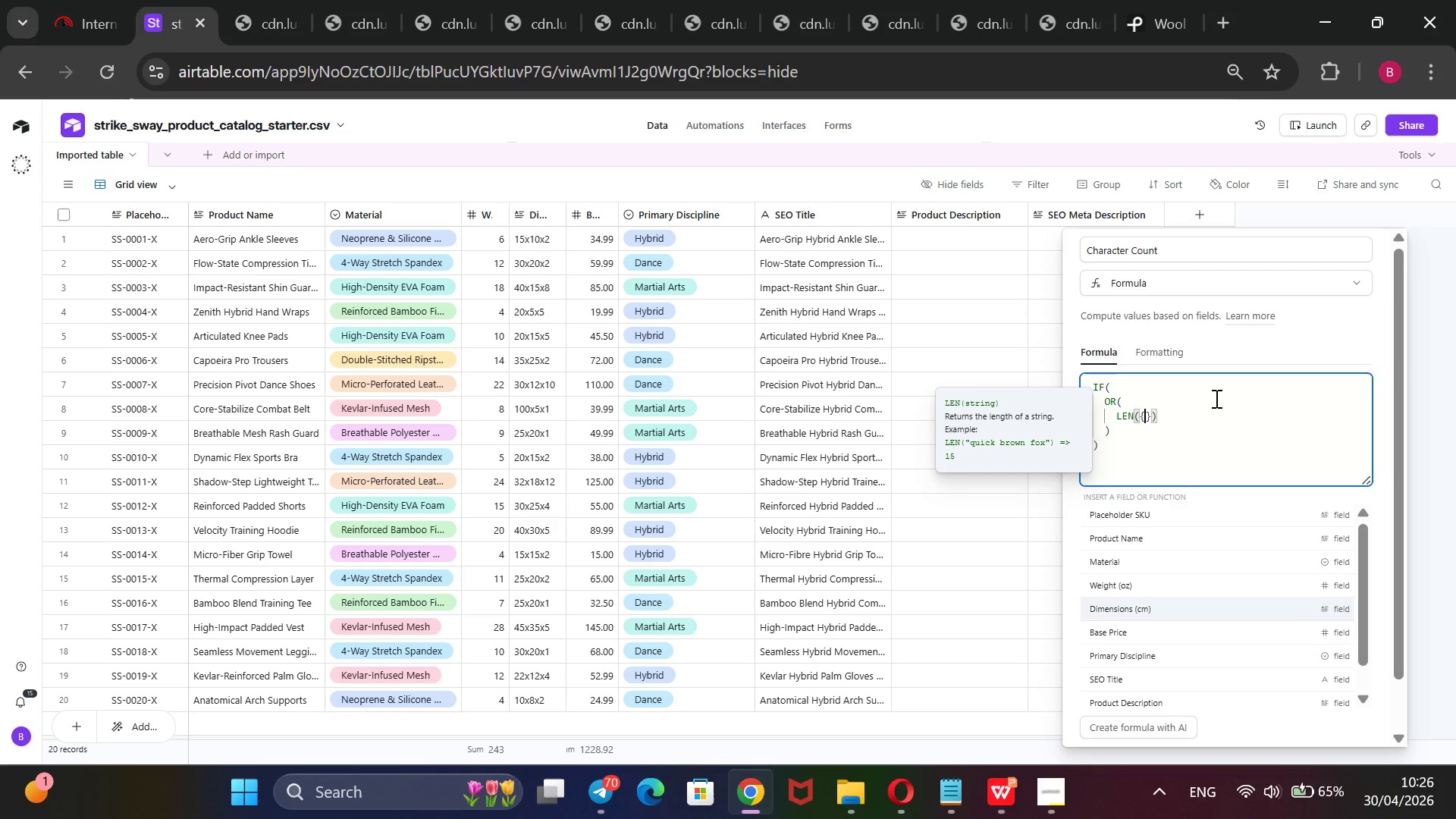 
key(ArrowDown)
 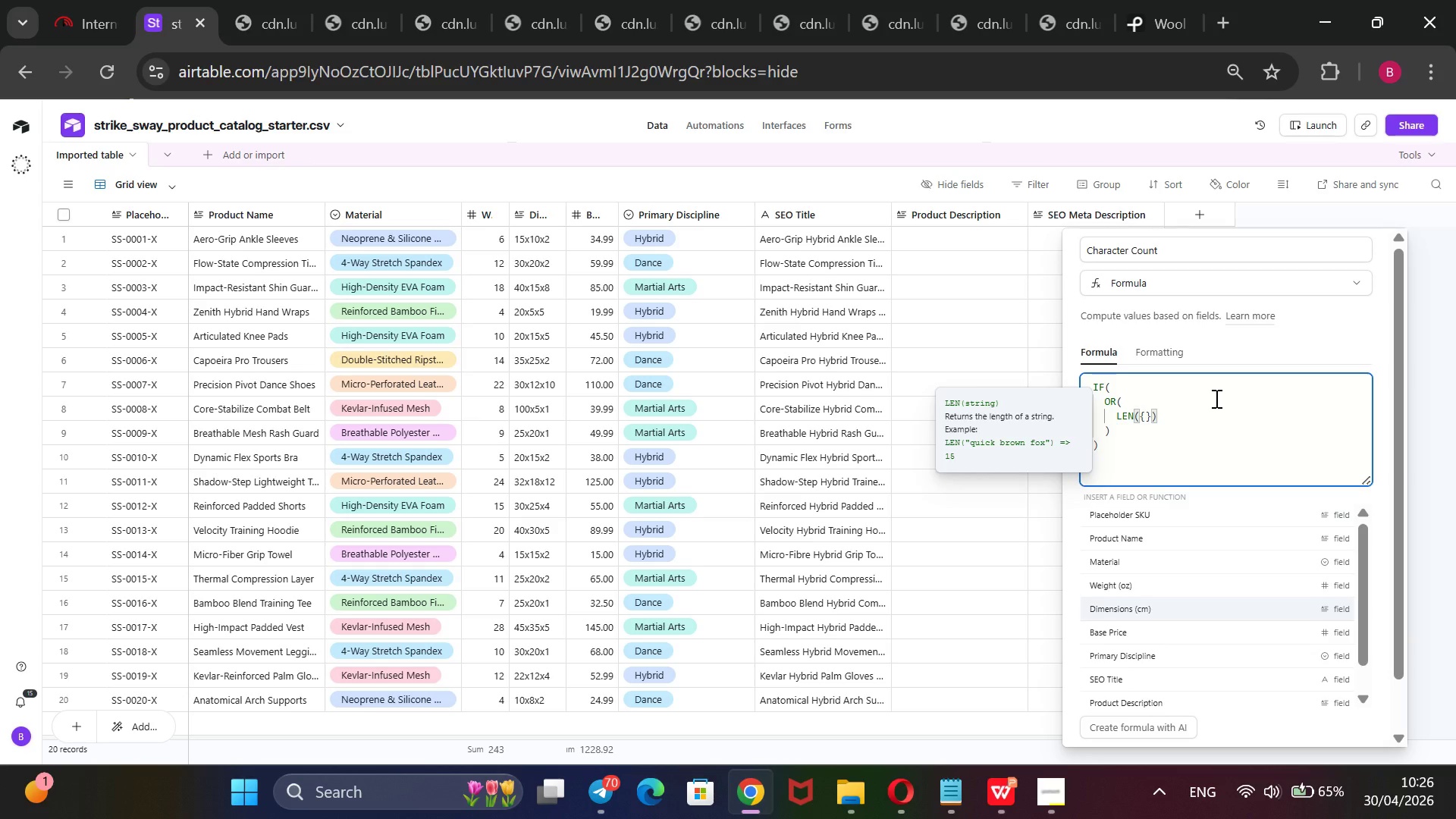 
key(ArrowDown)
 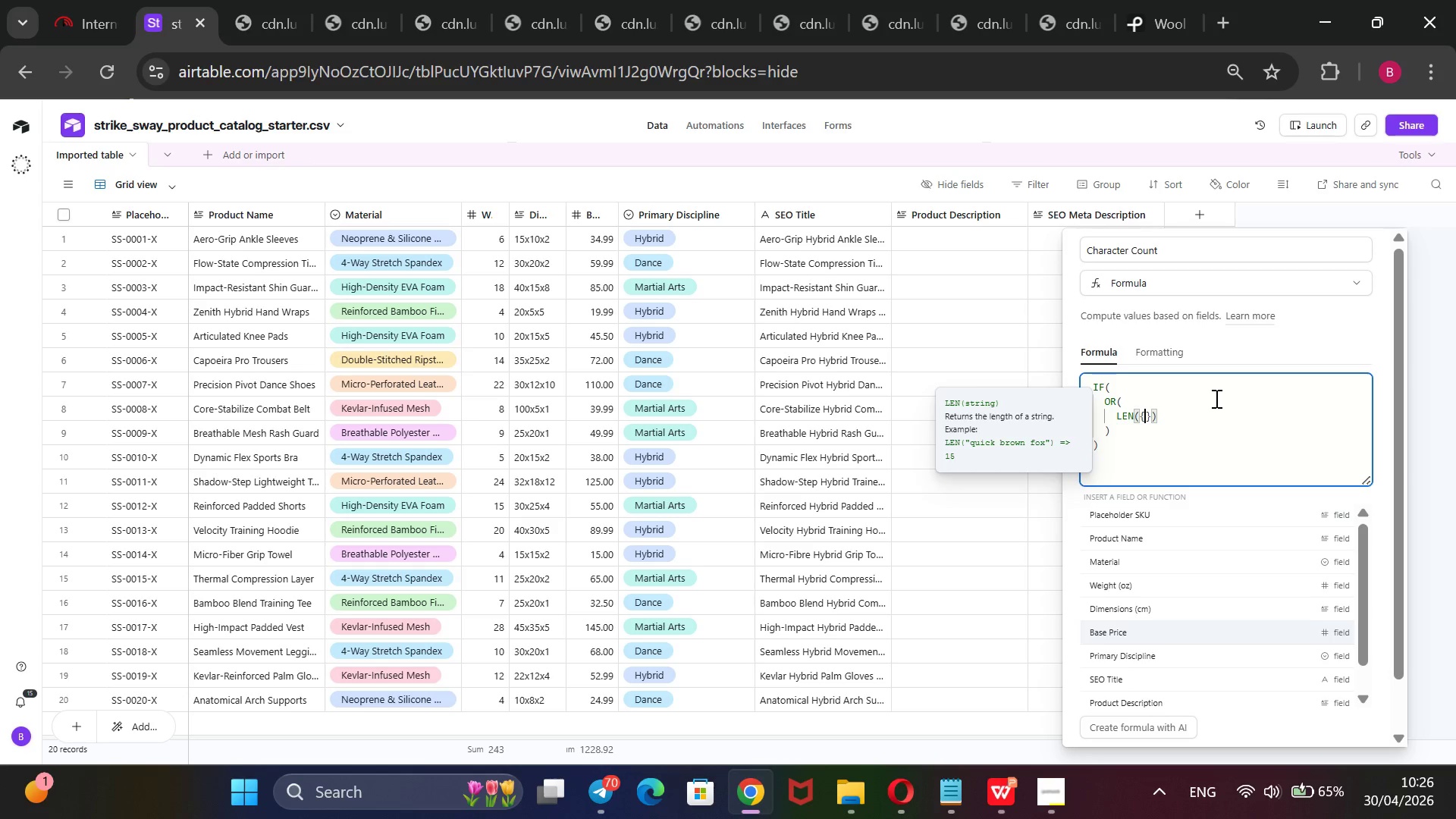 
key(ArrowDown)
 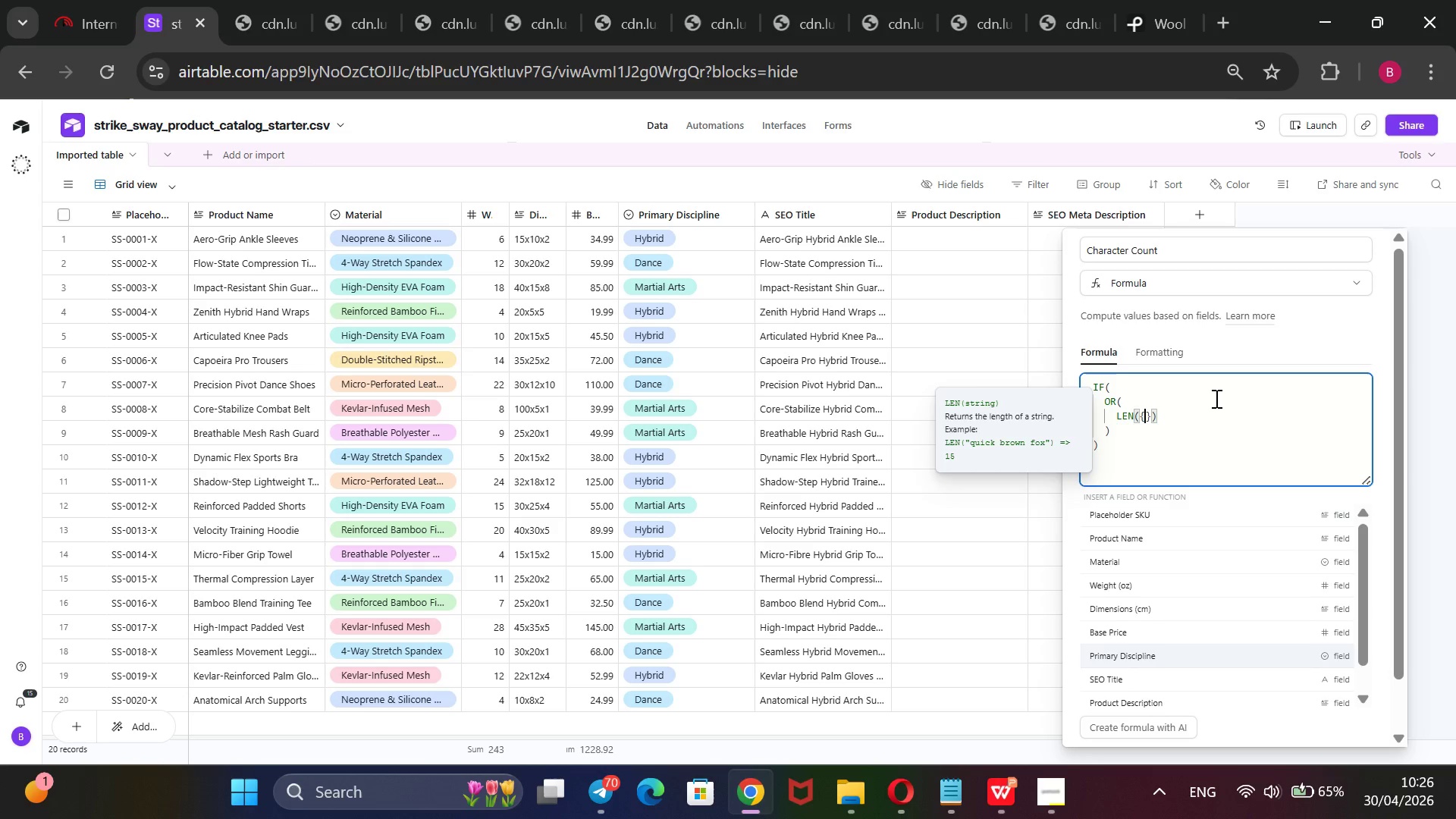 
key(ArrowDown)
 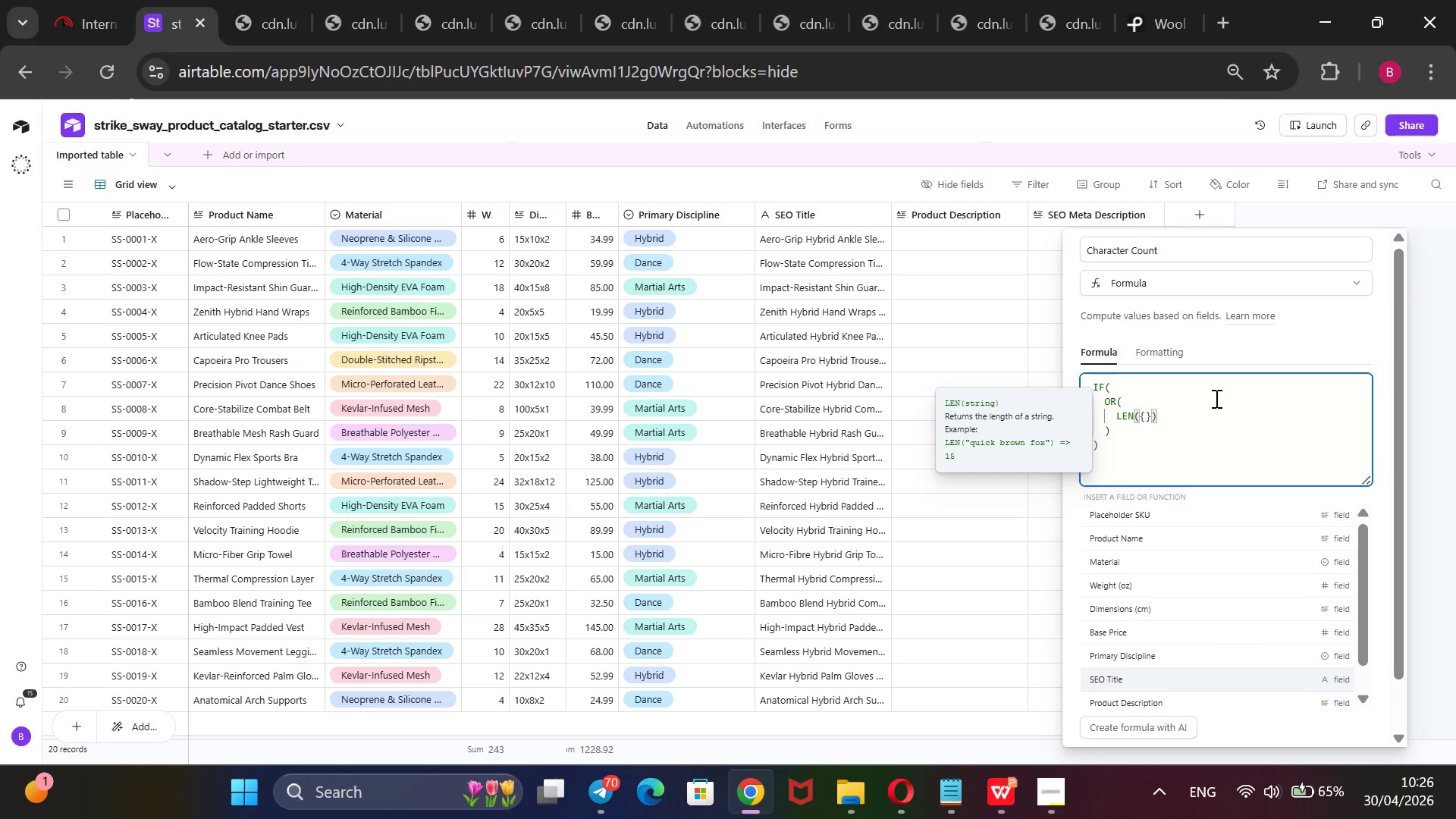 
key(ArrowDown)
 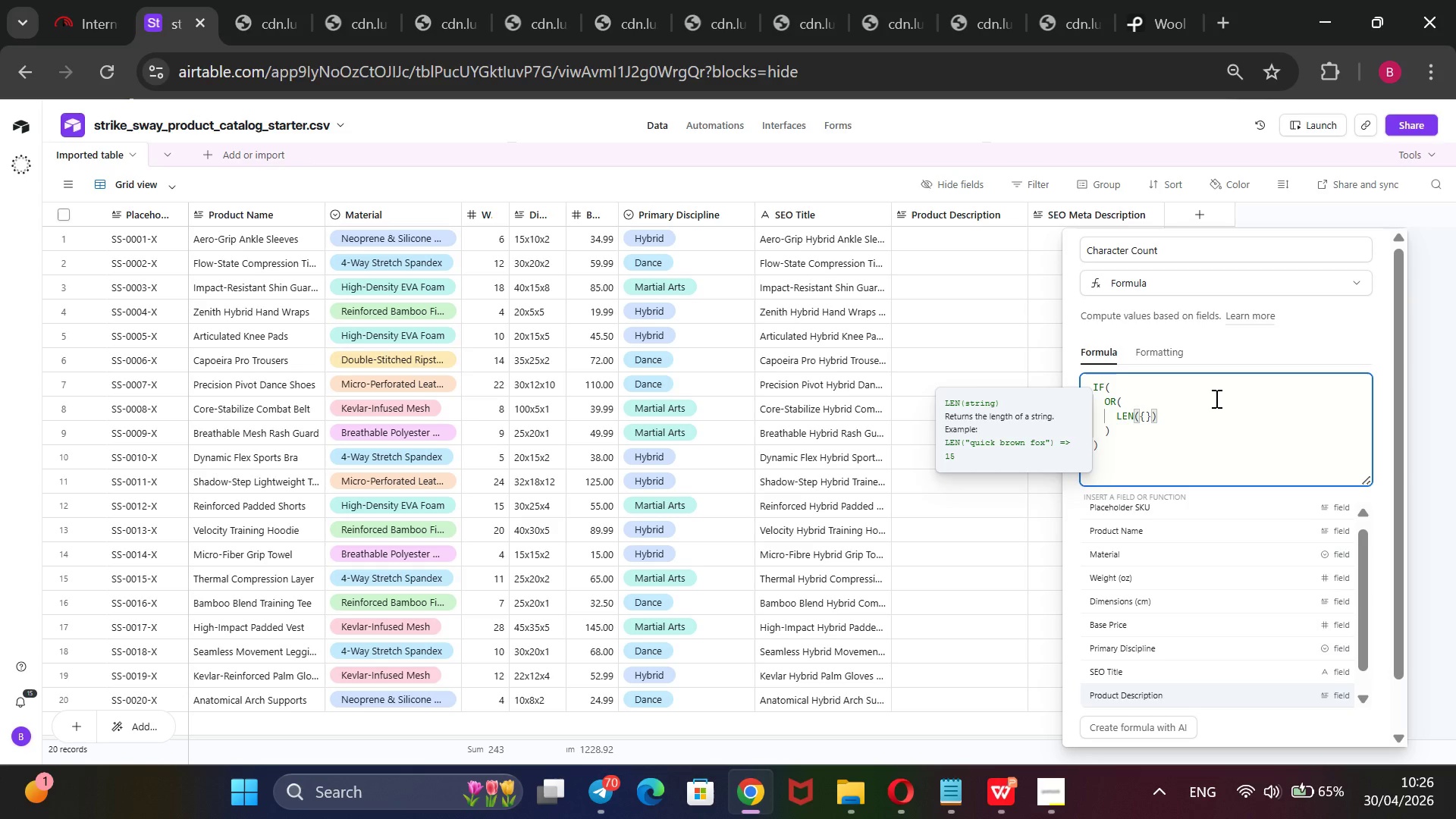 
key(Enter)
 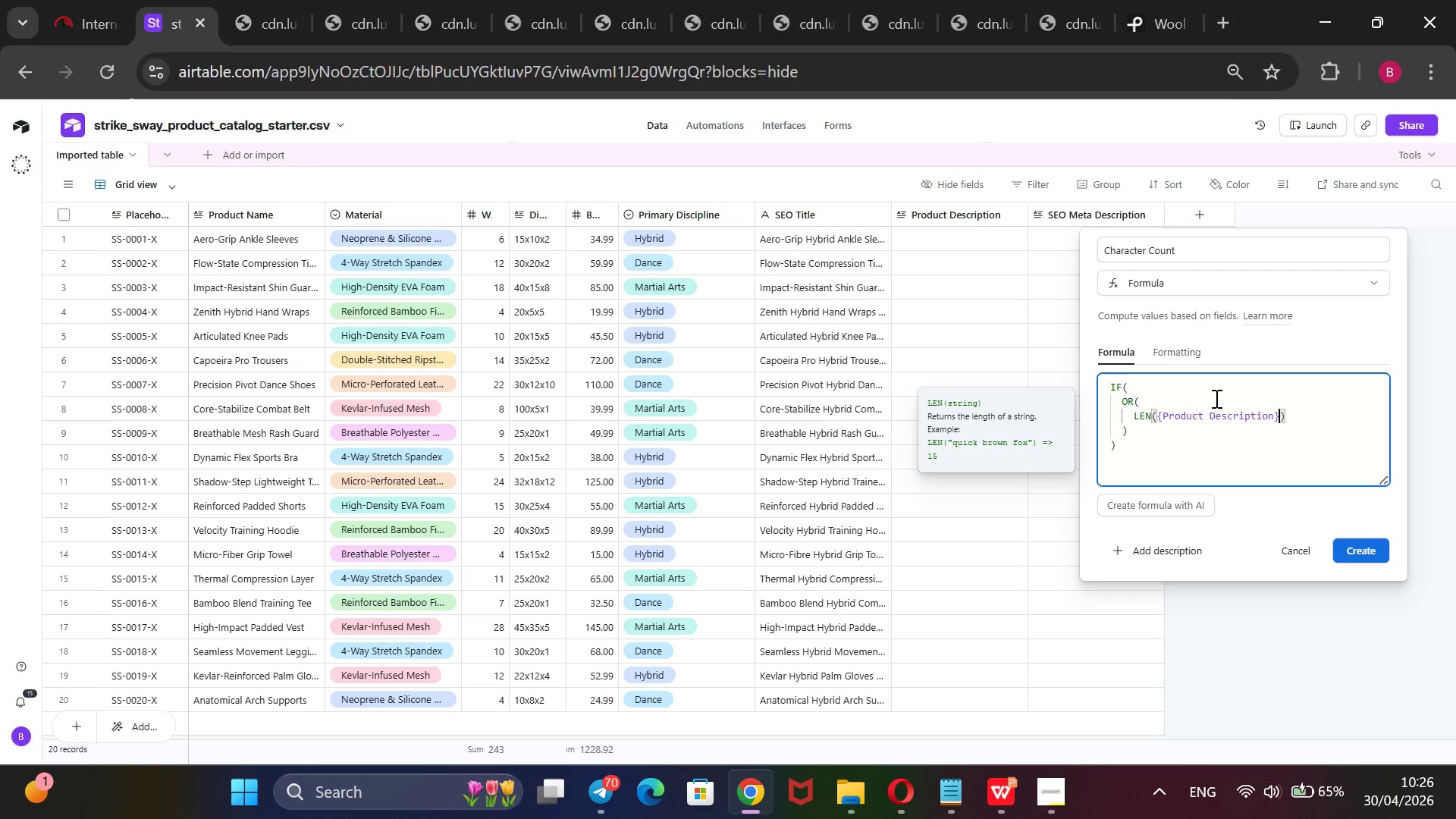 
key(ArrowRight)
 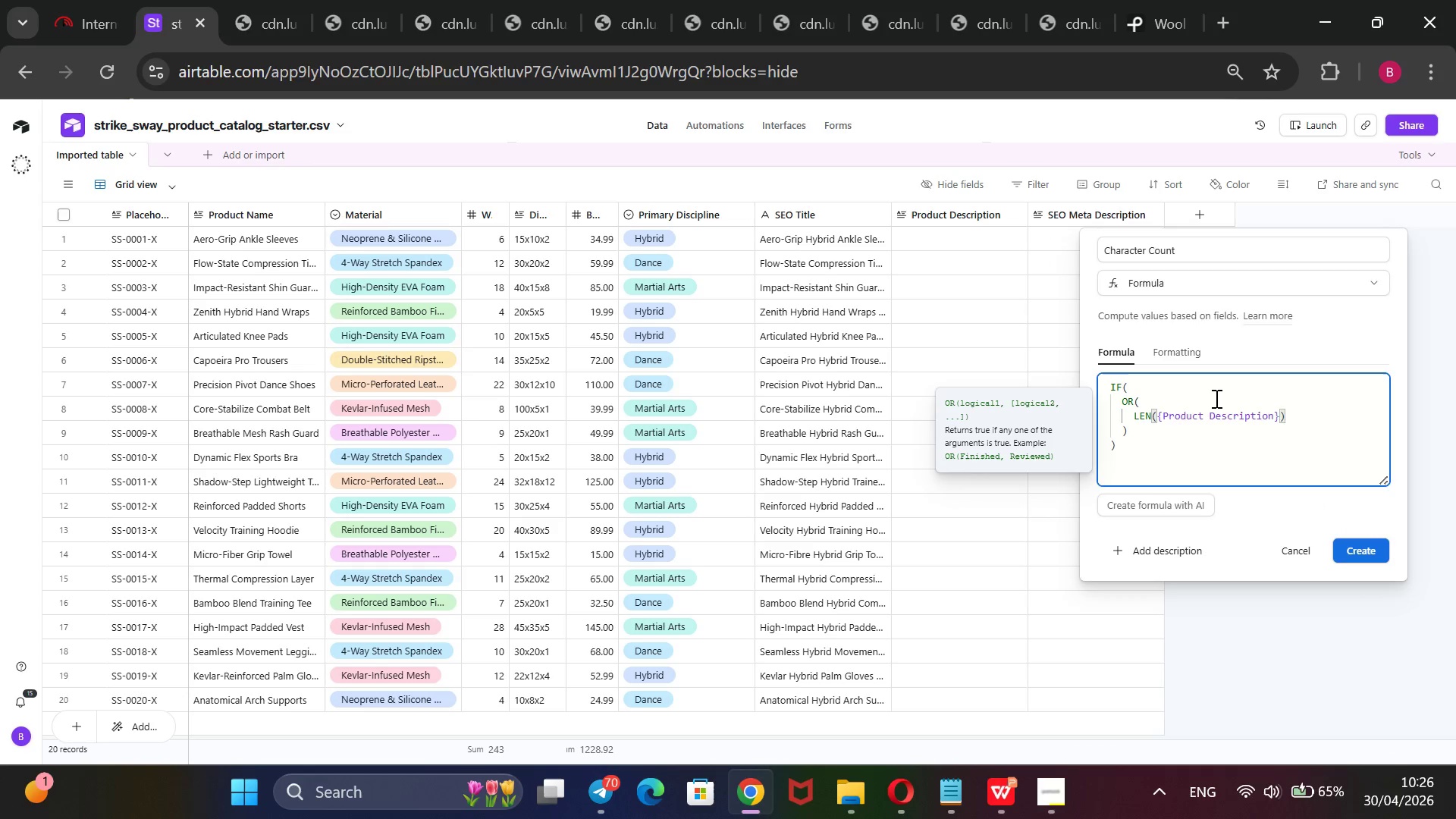 
type( <1)
key(Backspace)
type( 100,)
 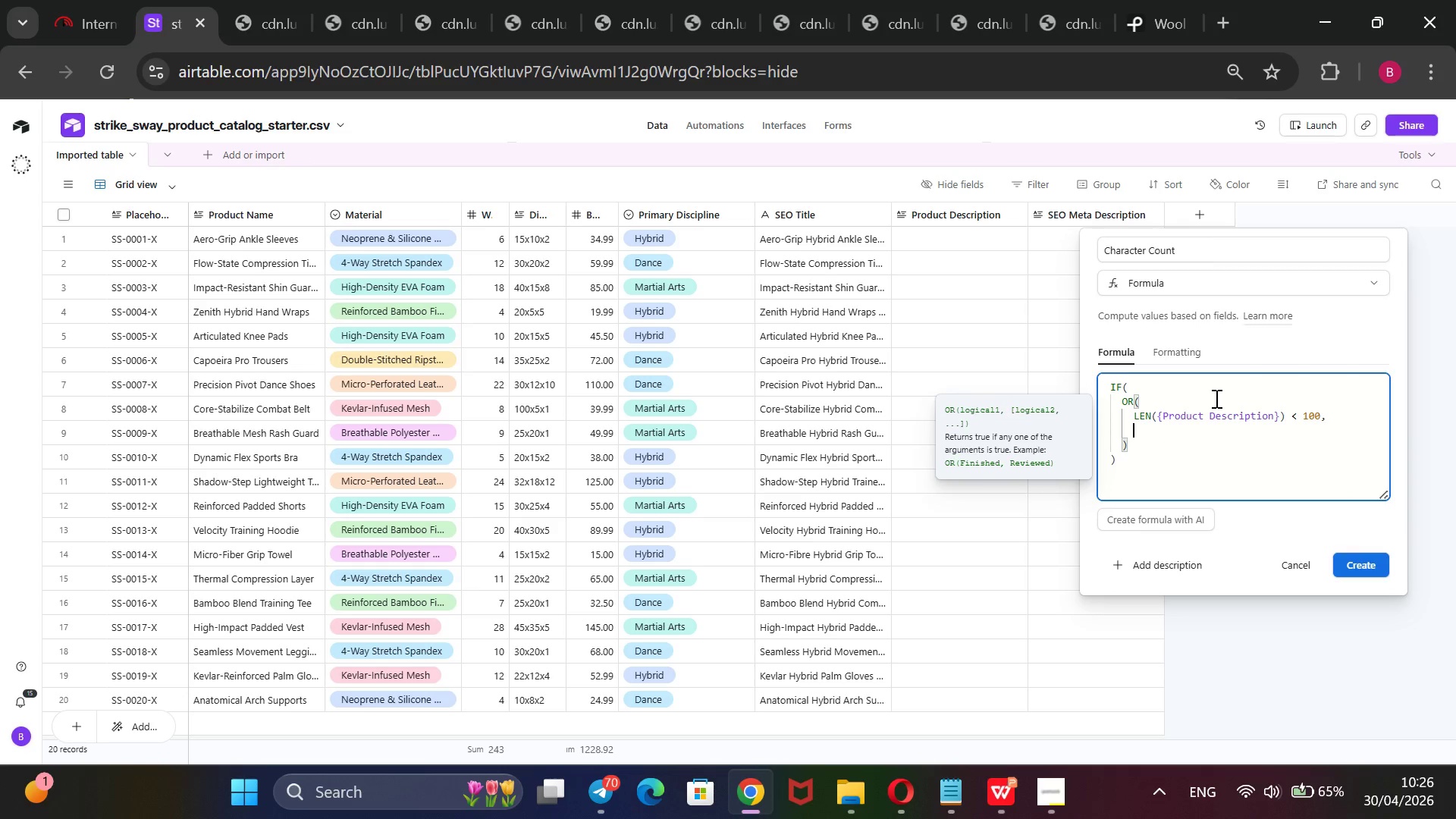 
 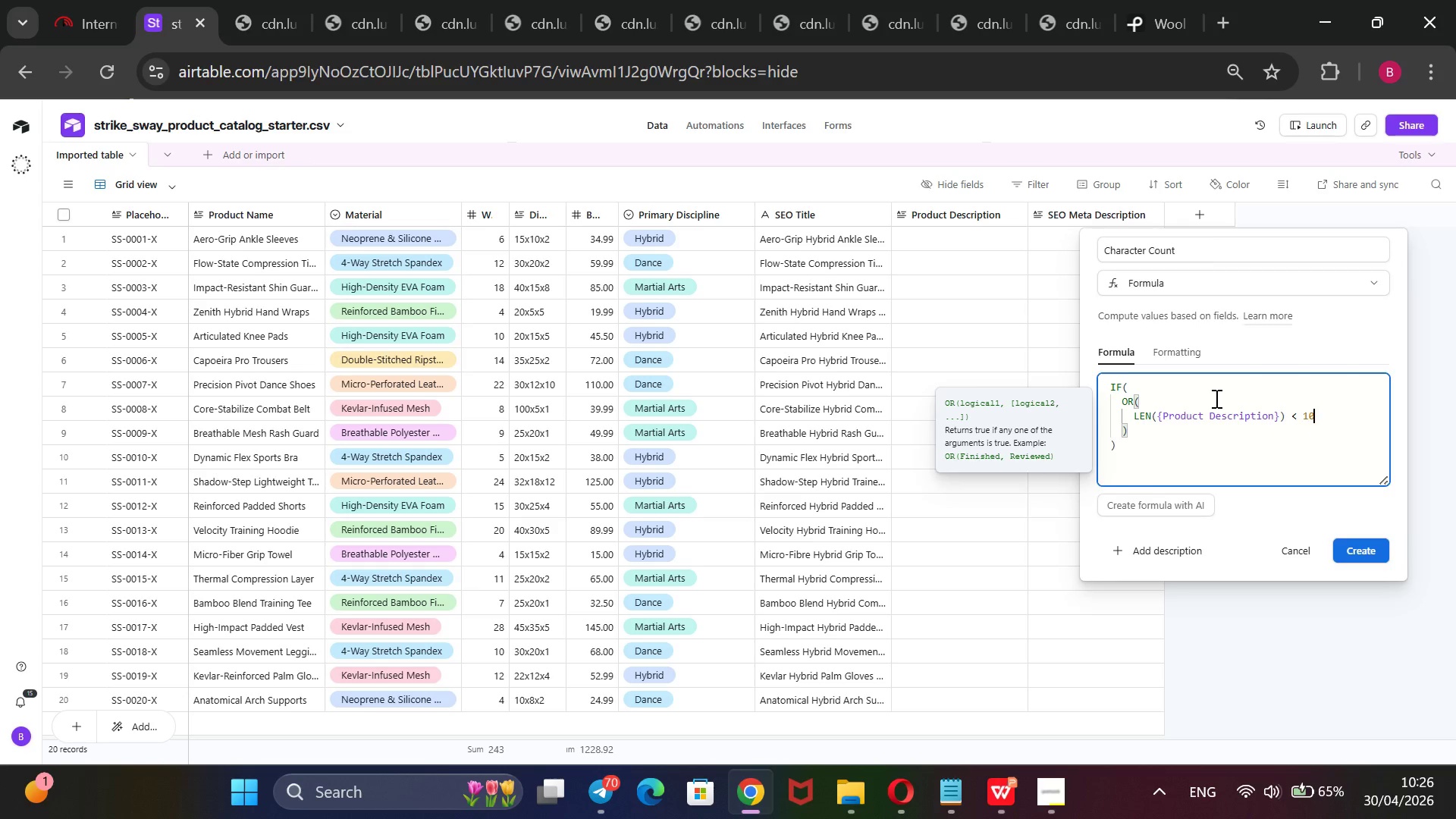 
key(Enter)
 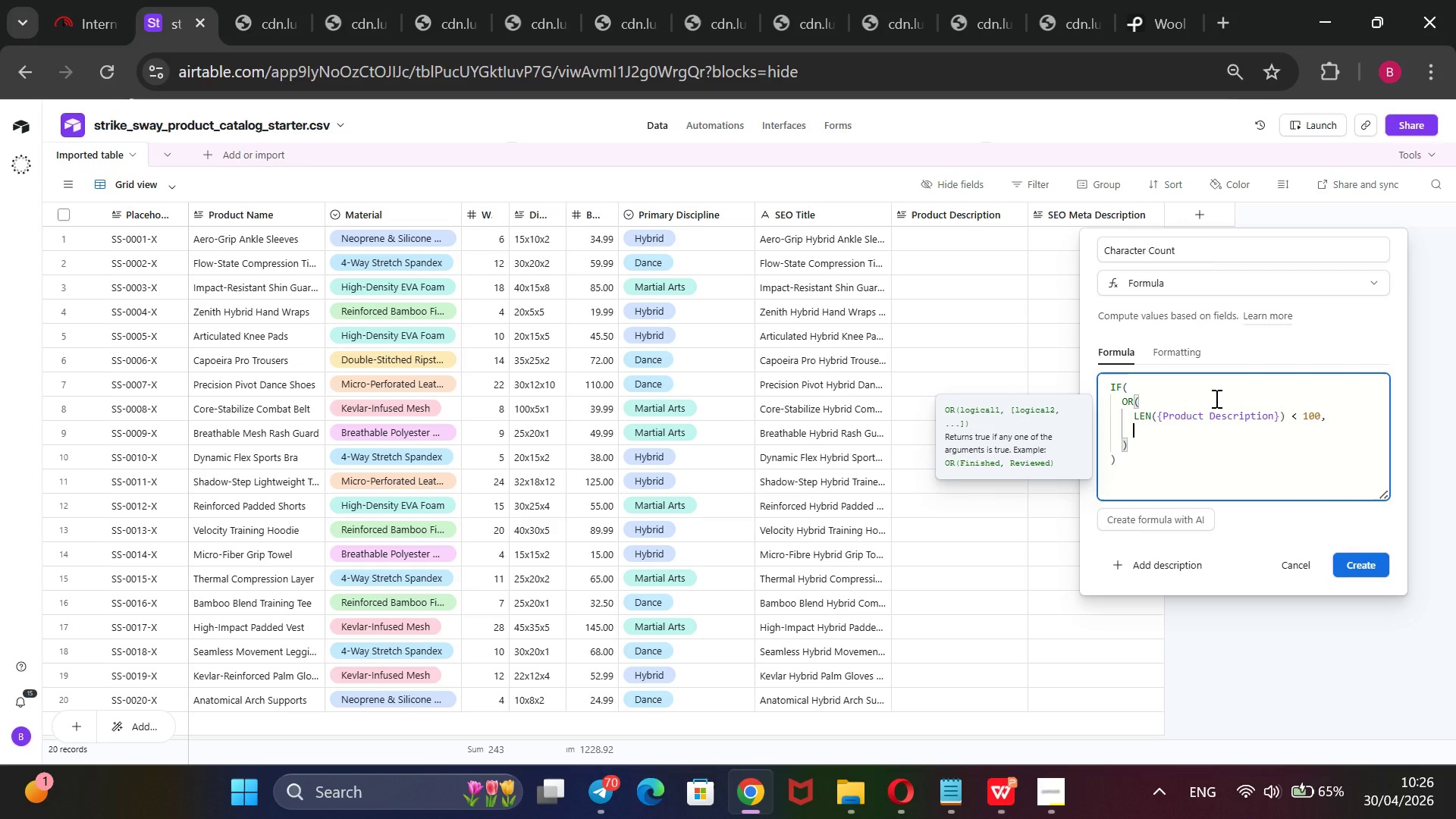 
type(LEN())
 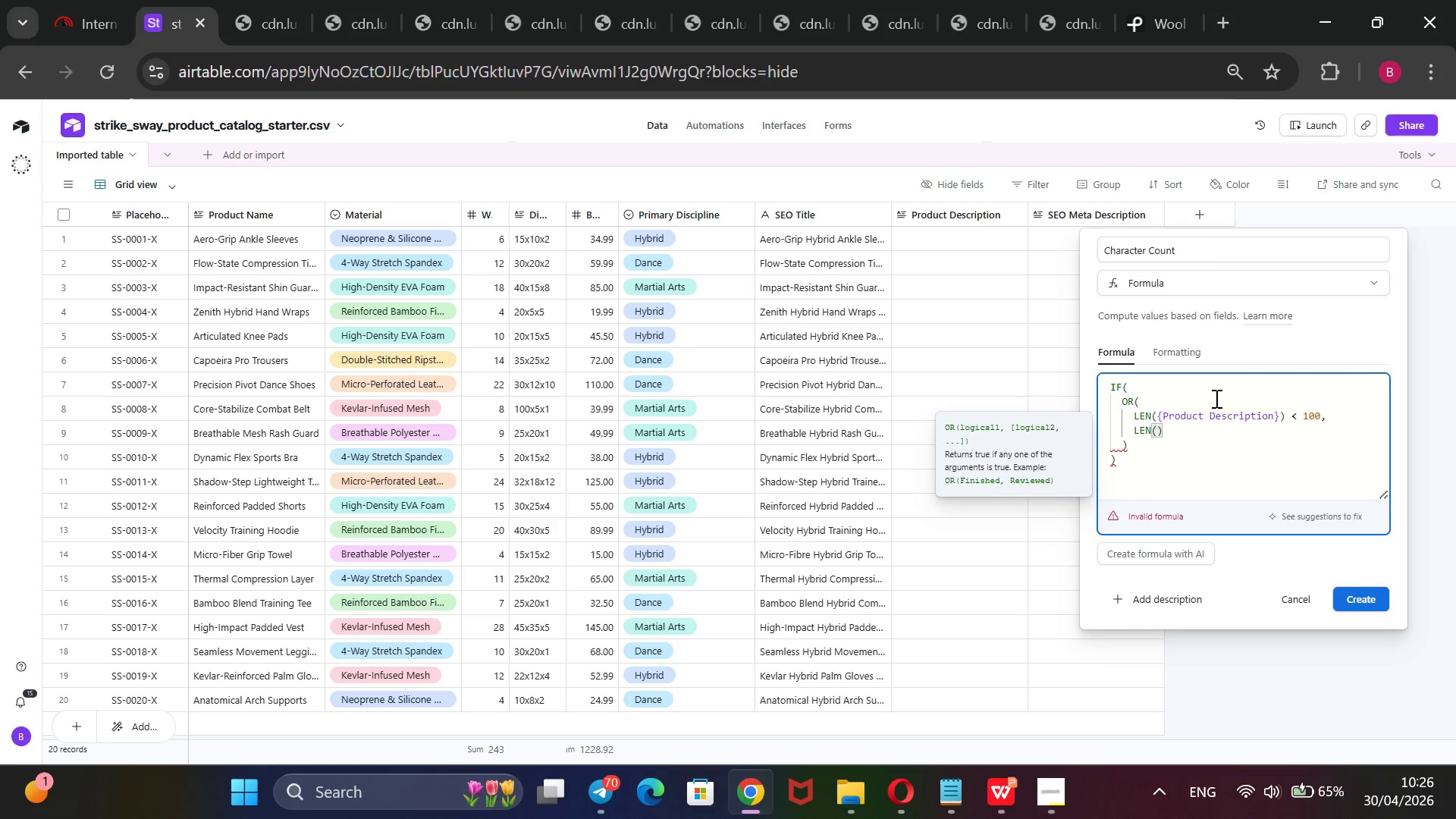 
key(ArrowLeft)
 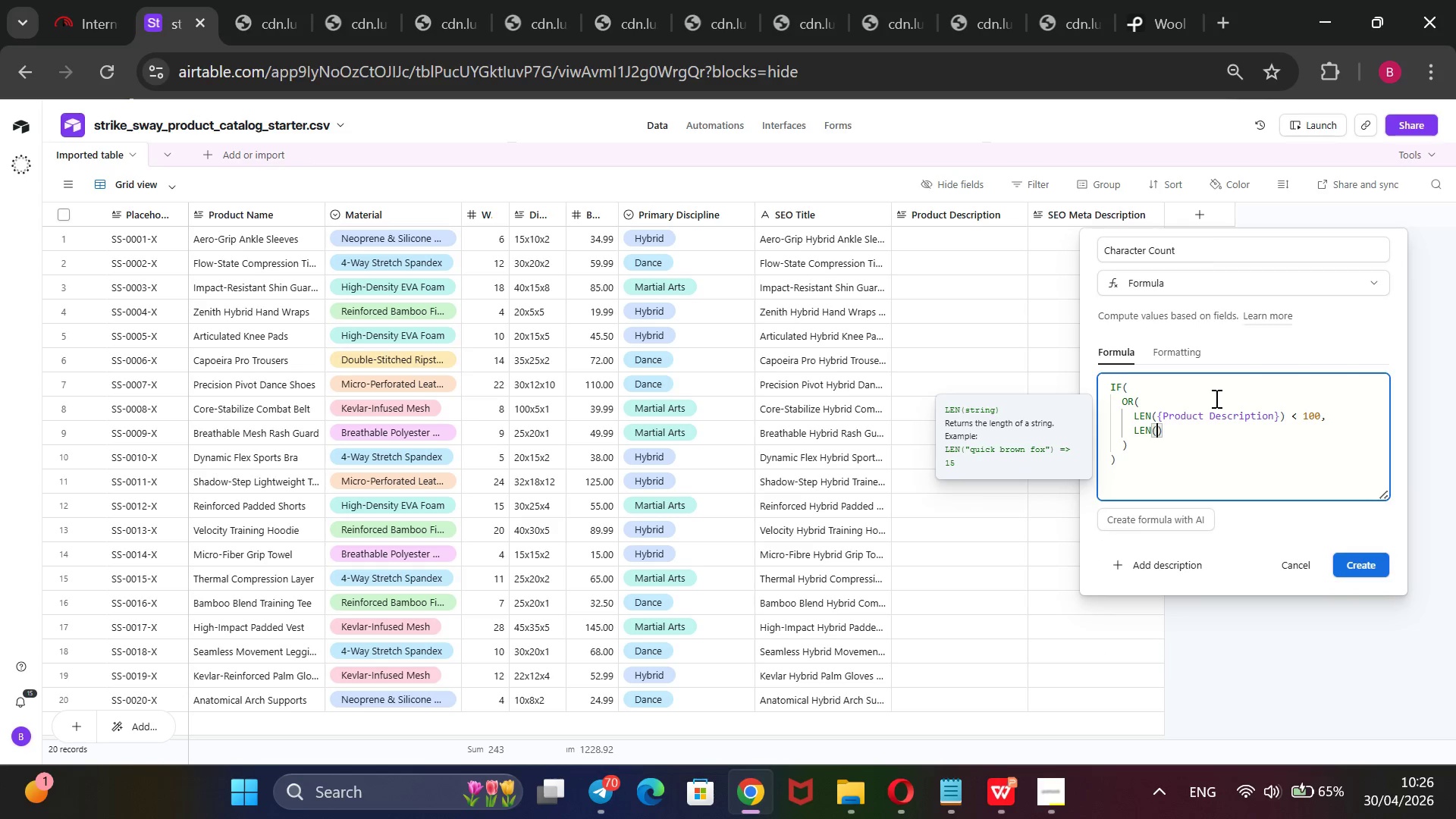 
key(Shift+BracketLeft)
 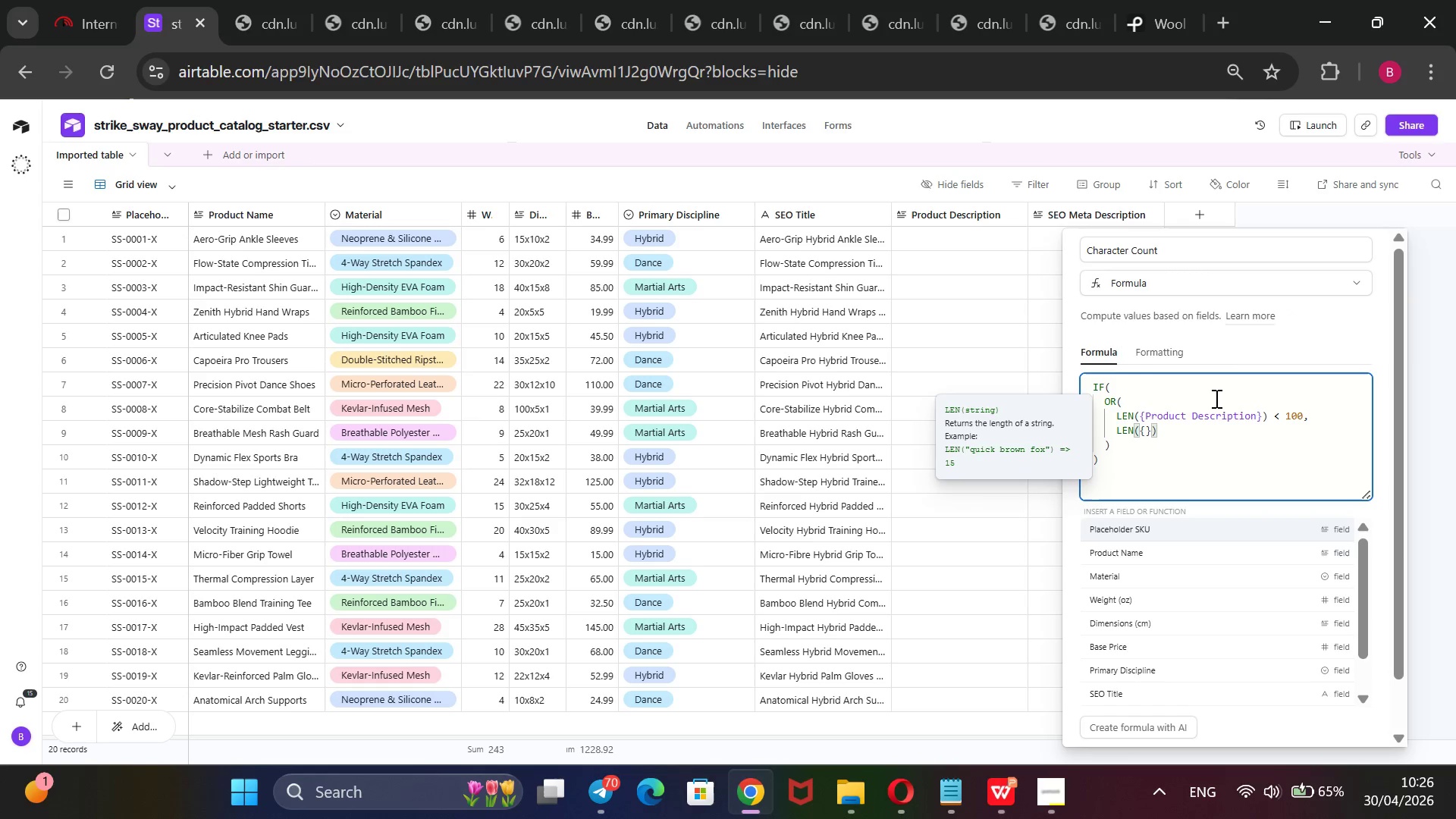 
key(ArrowDown)
 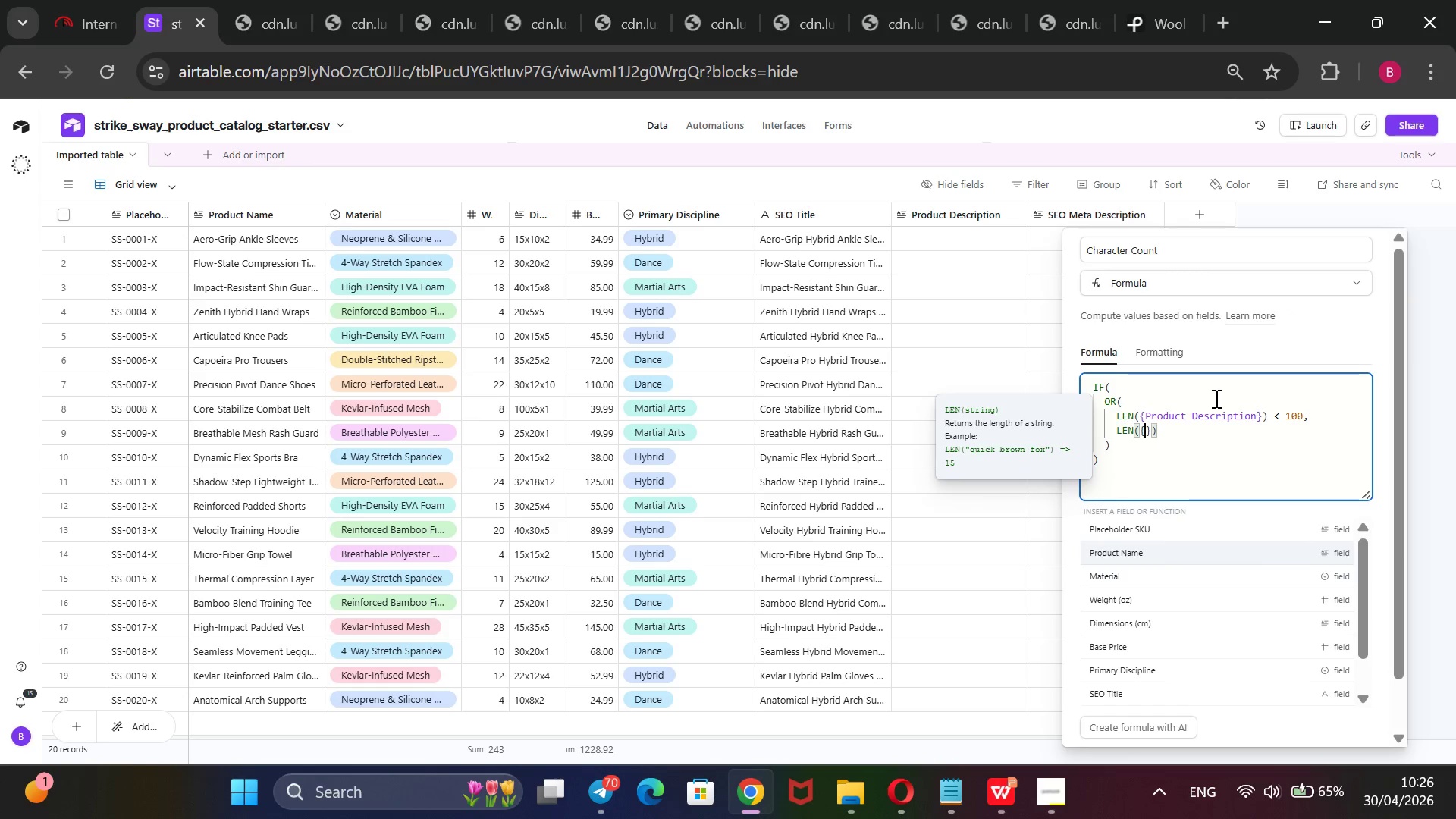 
key(ArrowDown)
 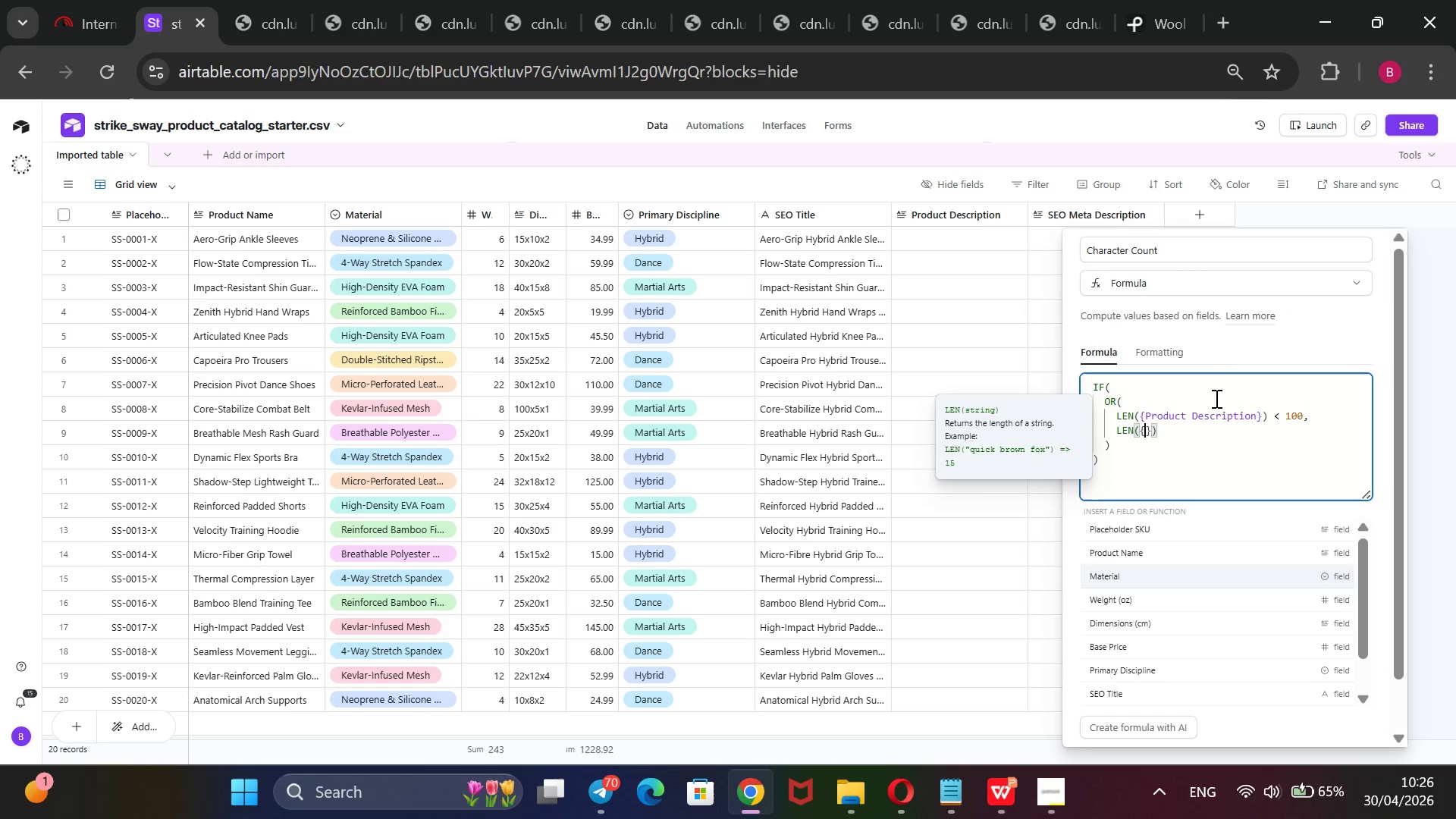 
key(ArrowDown)
 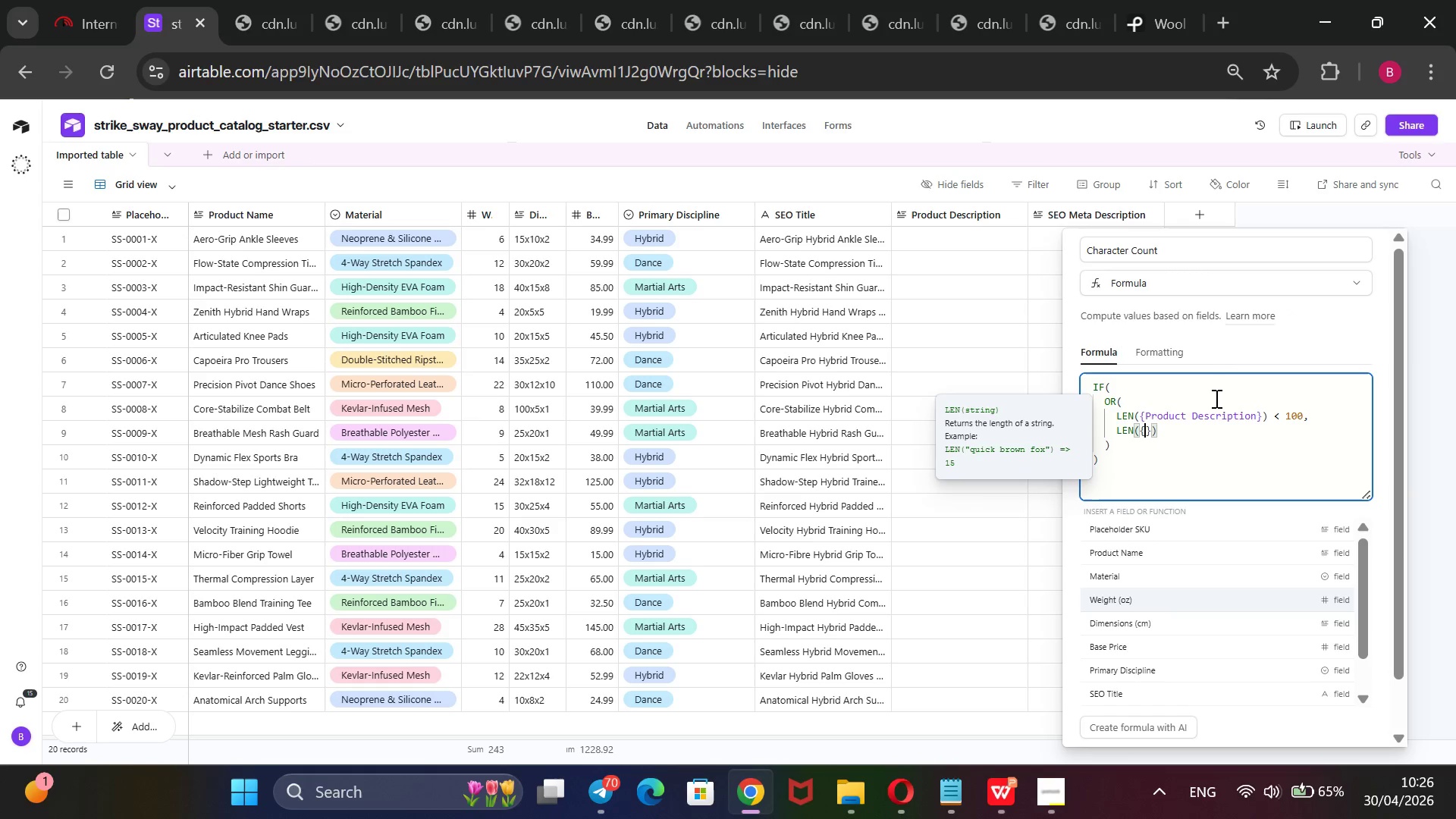 
key(ArrowDown)
 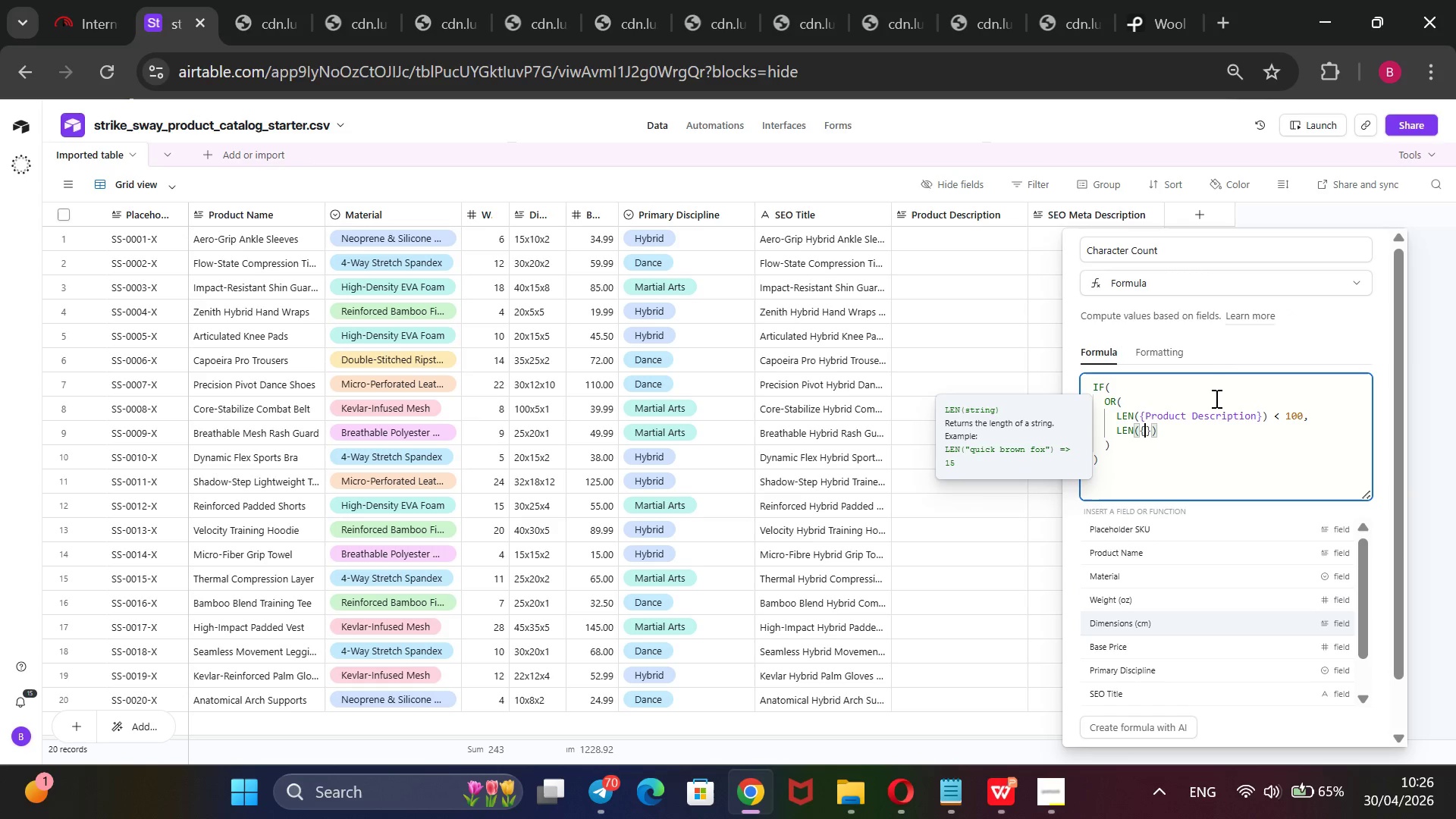 
key(ArrowDown)
 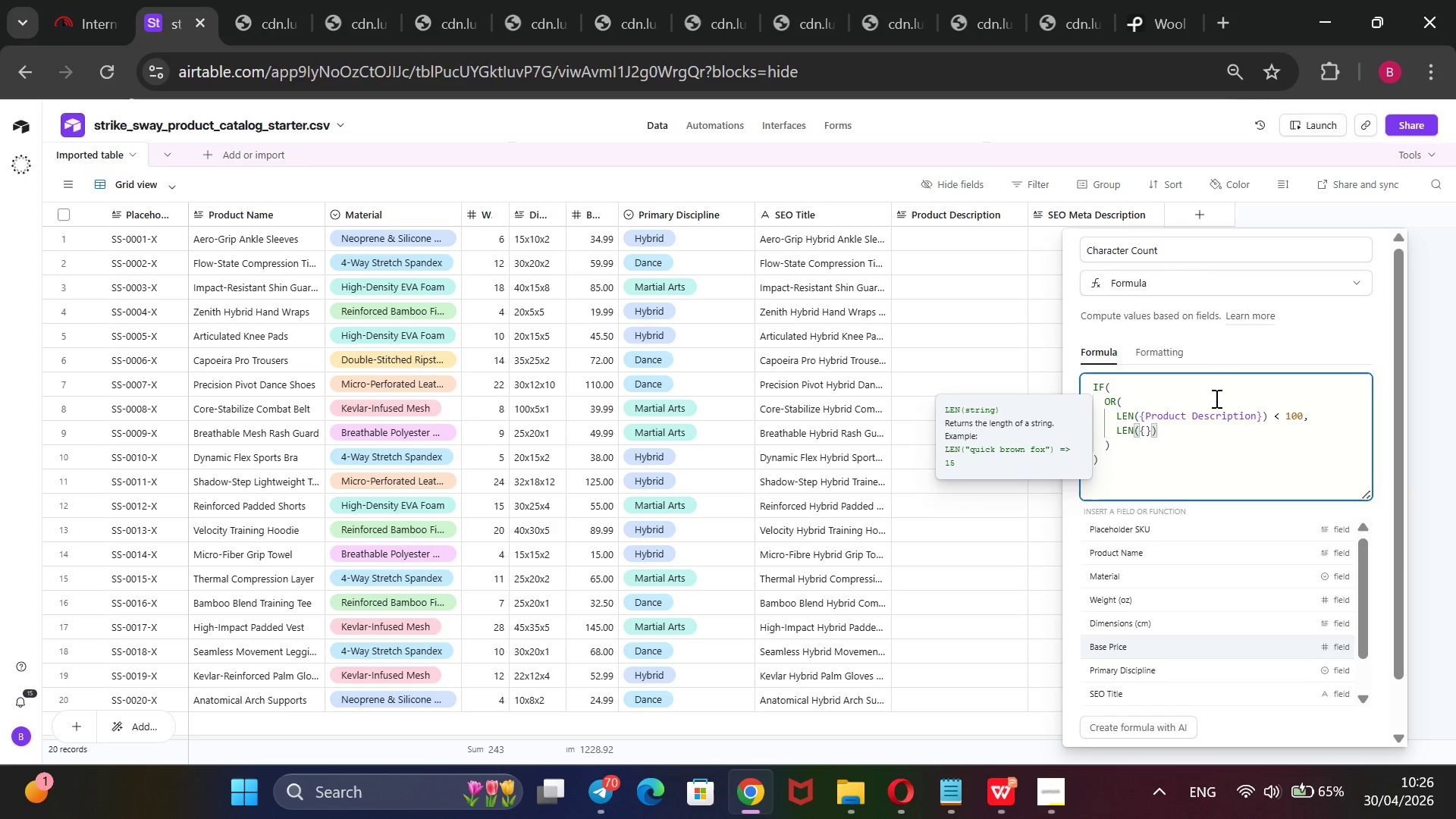 
key(ArrowDown)
 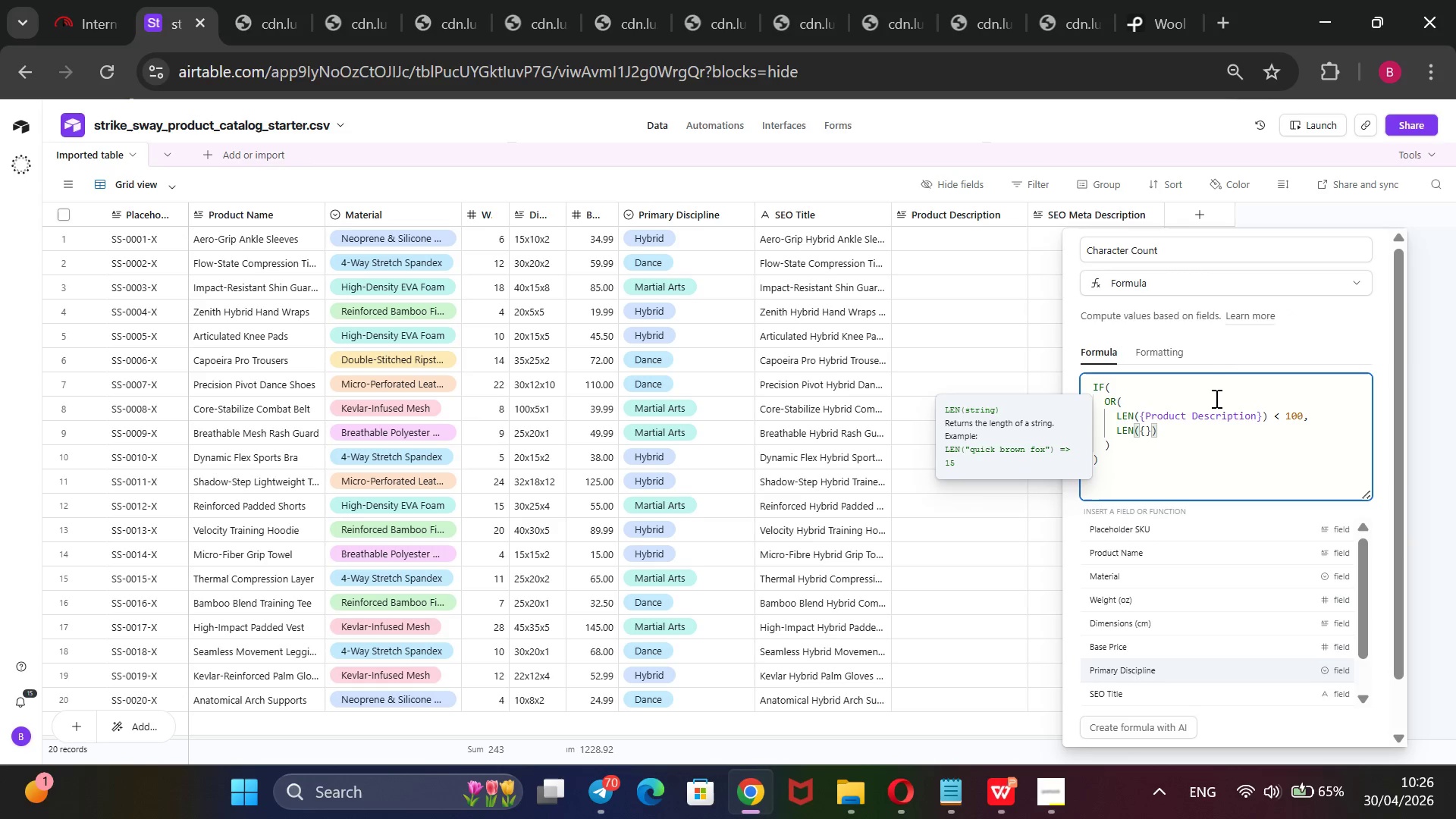 
key(ArrowDown)
 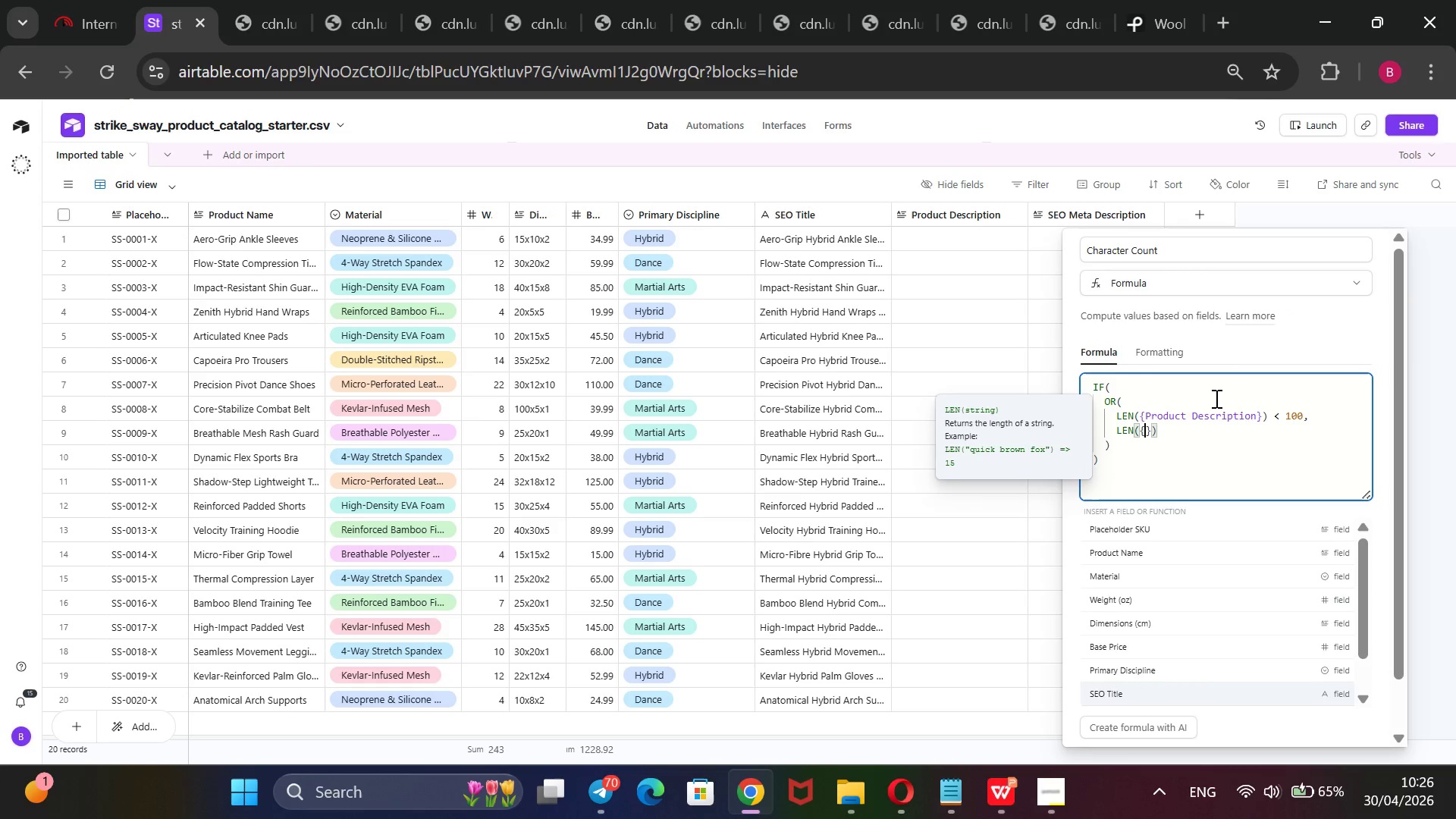 
key(ArrowDown)
 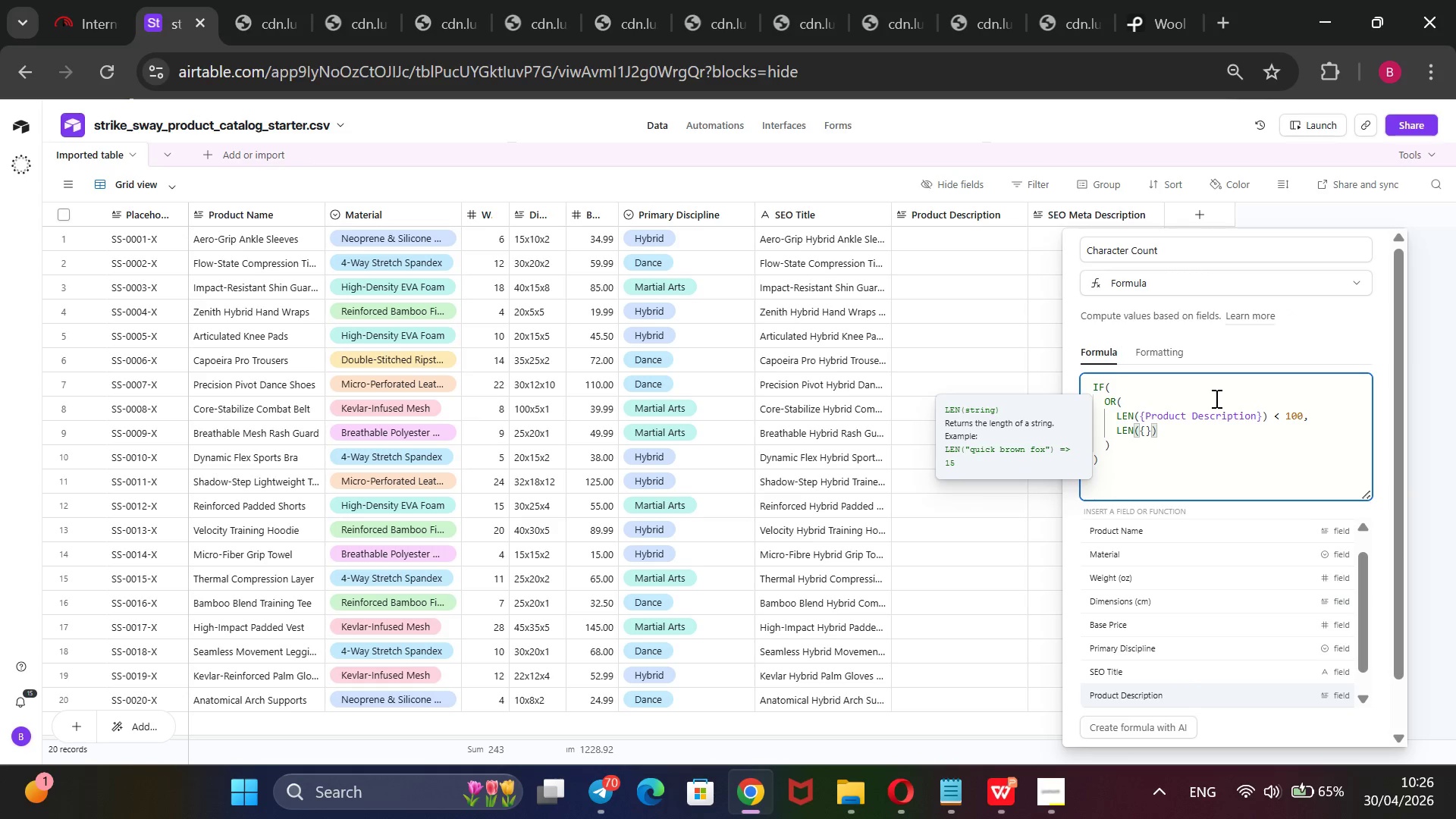 
key(Enter)
 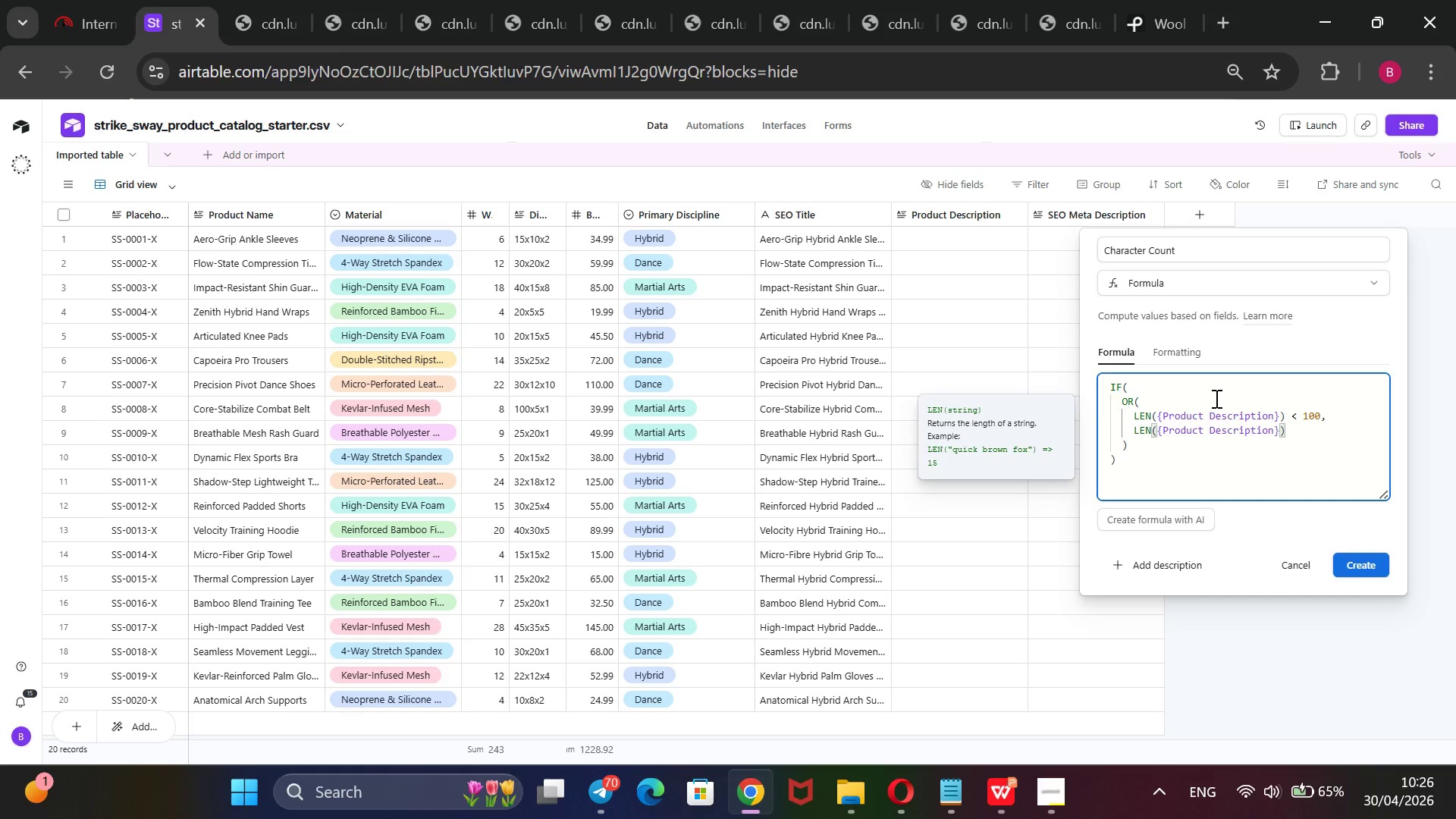 
key(ArrowRight)
 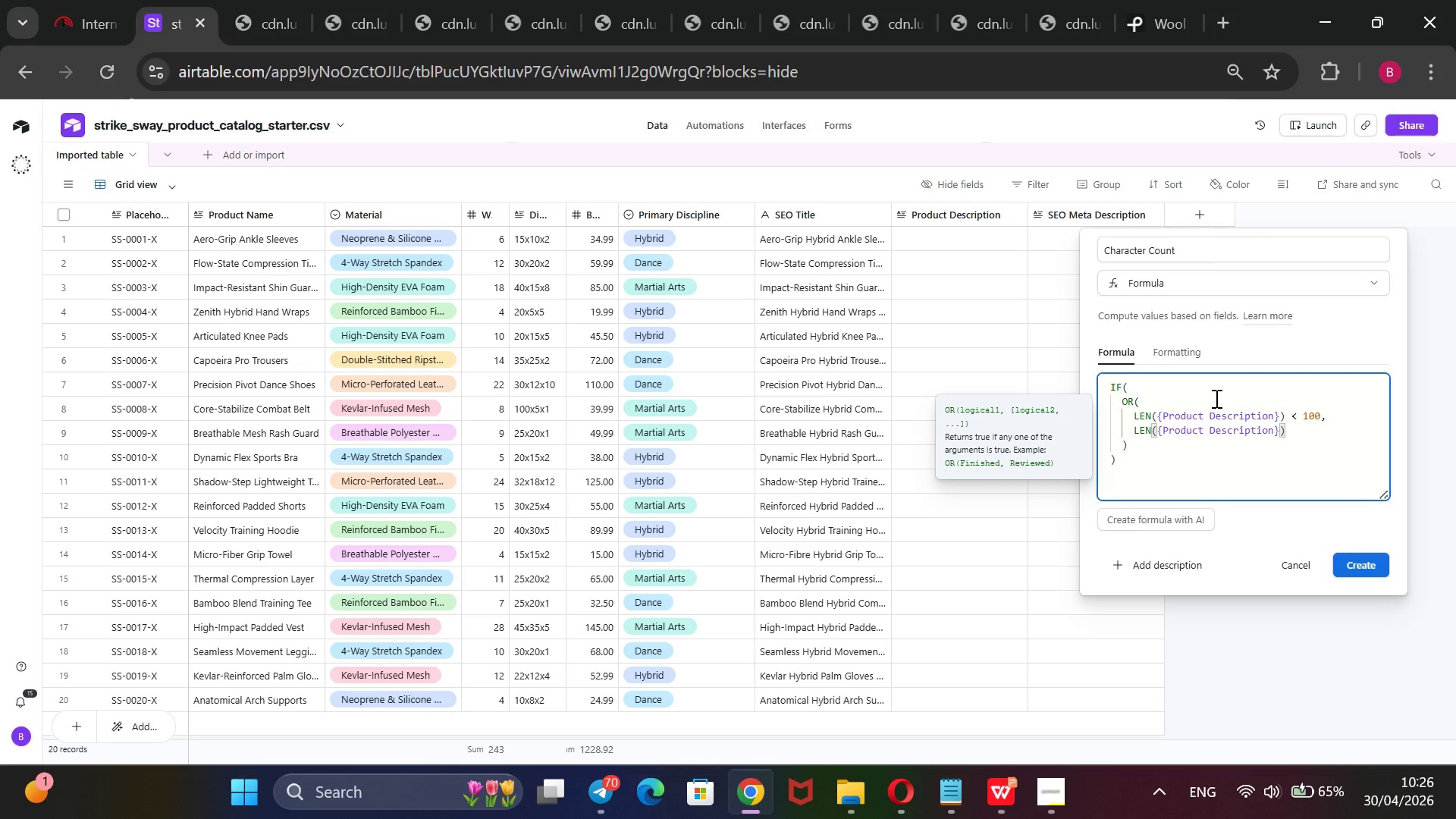 
type( > 150)
 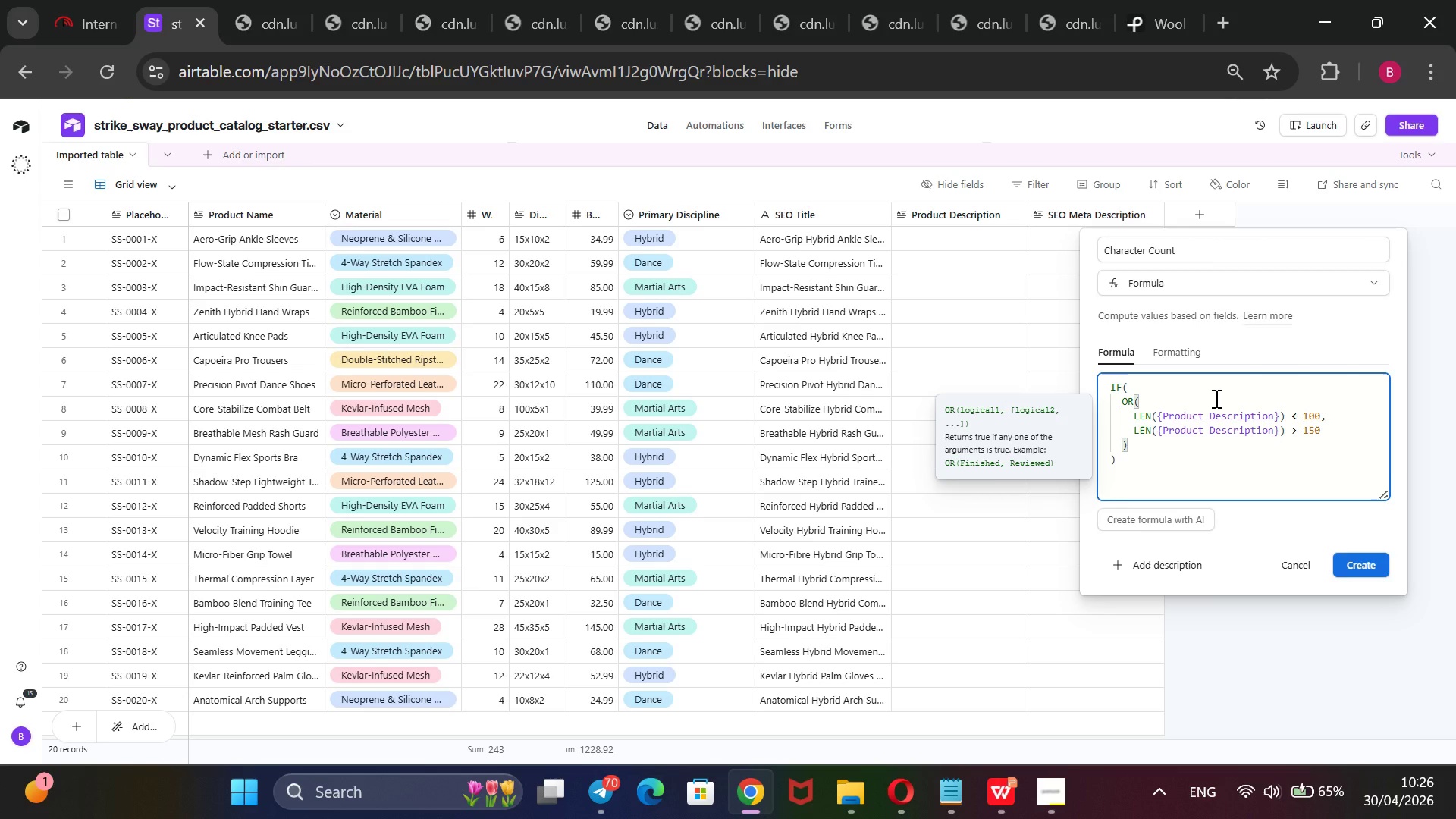 
key(Enter)
 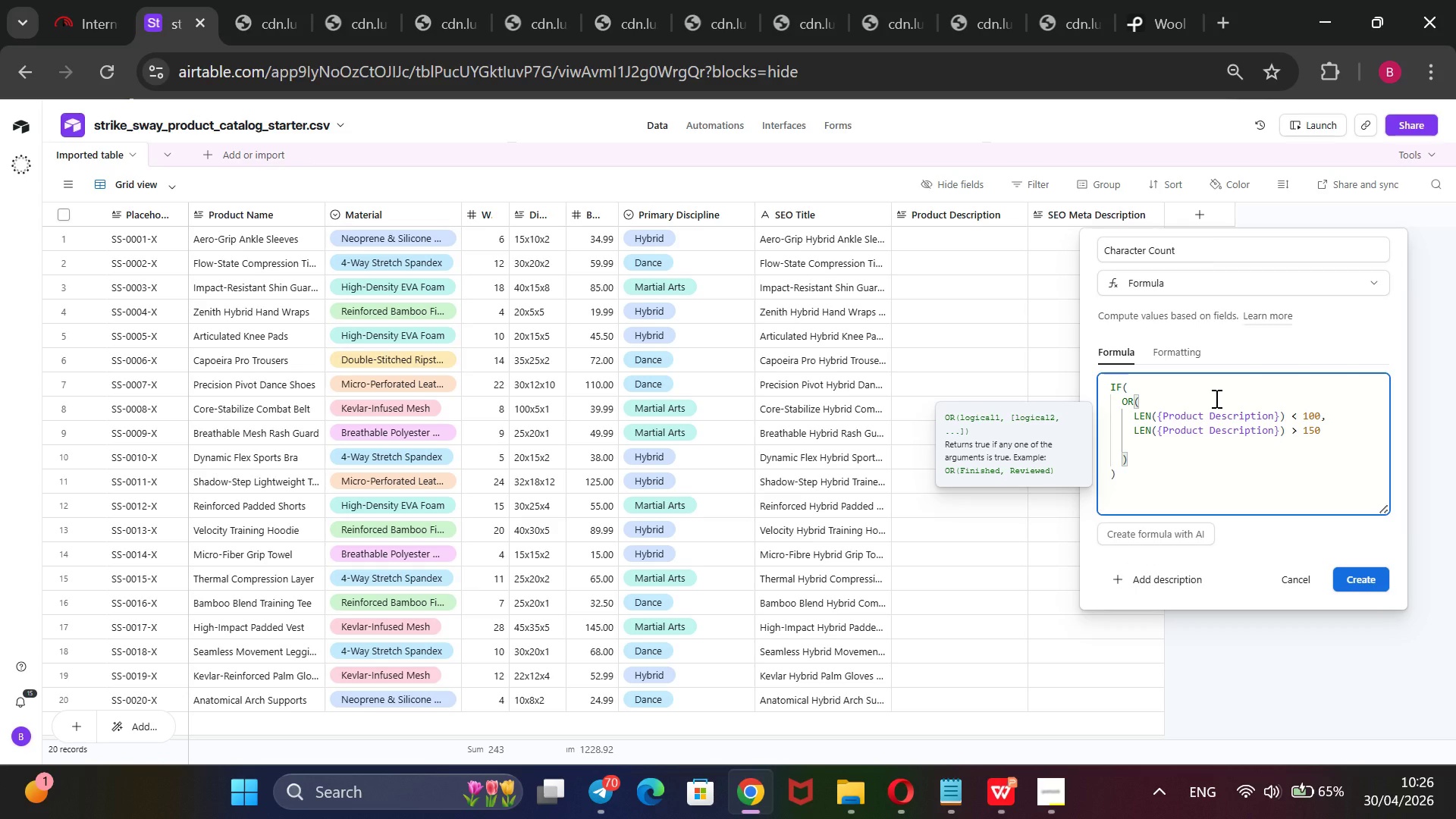 
type(LEN())
 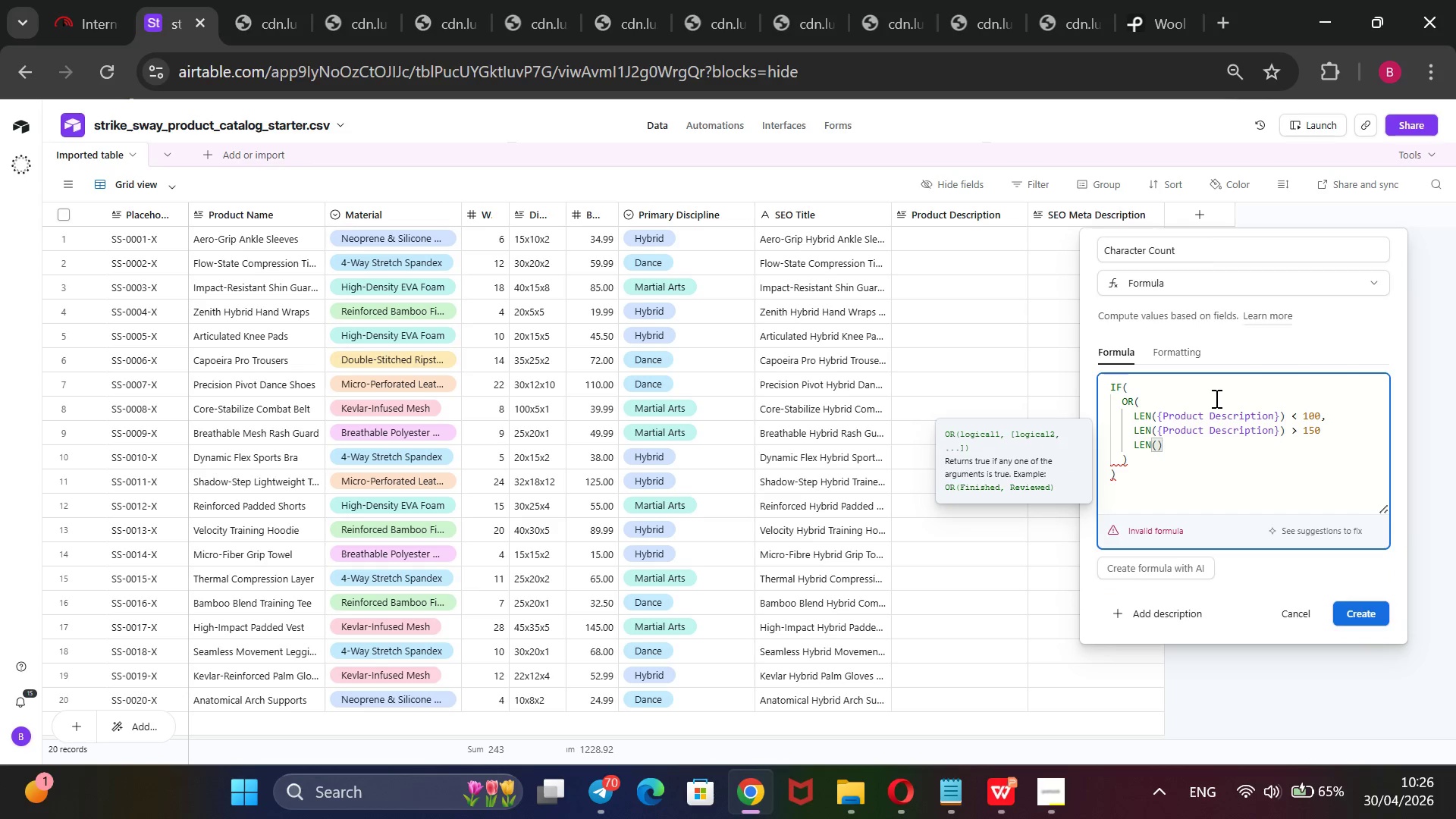 
key(ArrowLeft)
 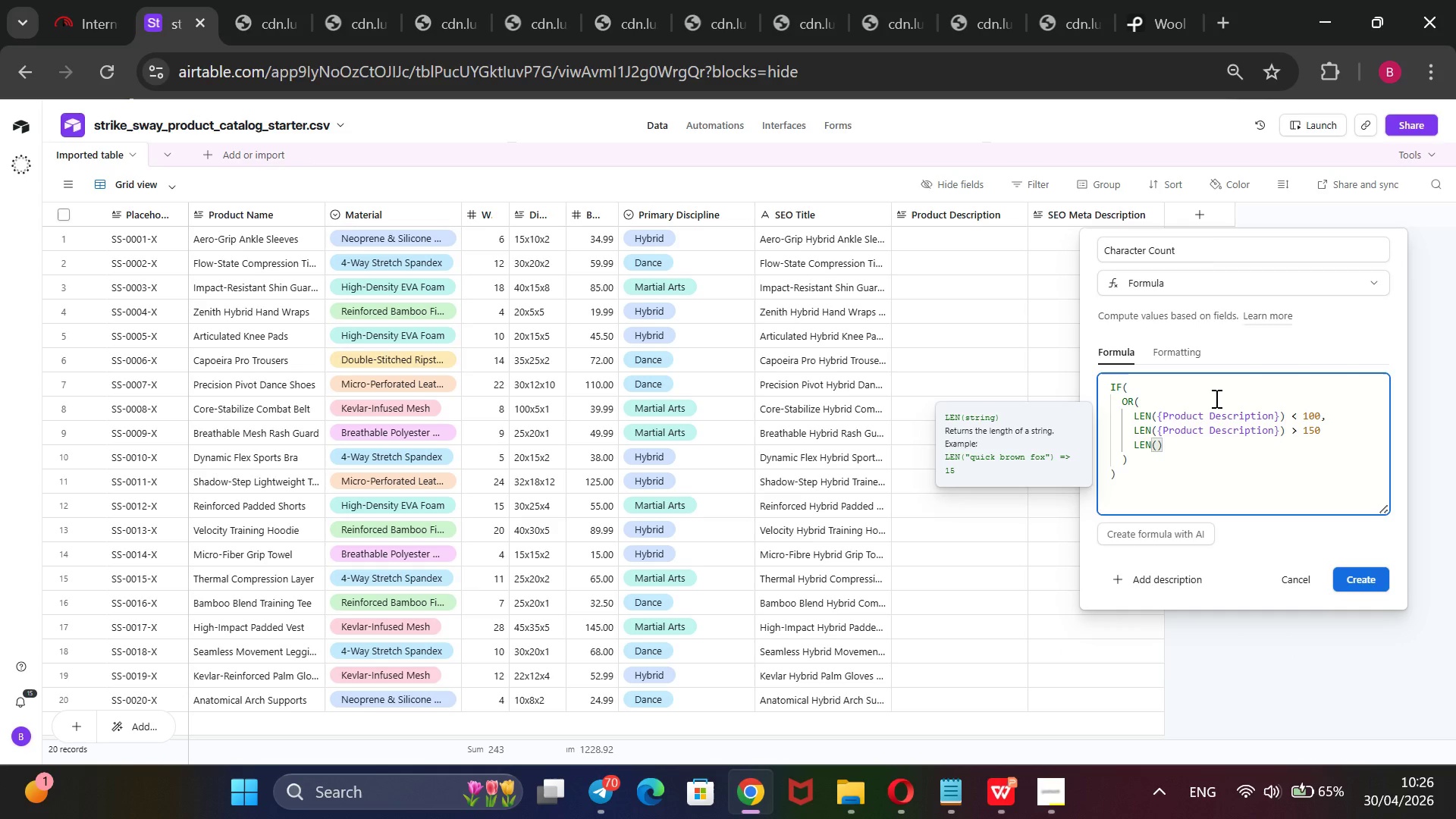 
key(Shift+BracketLeft)
 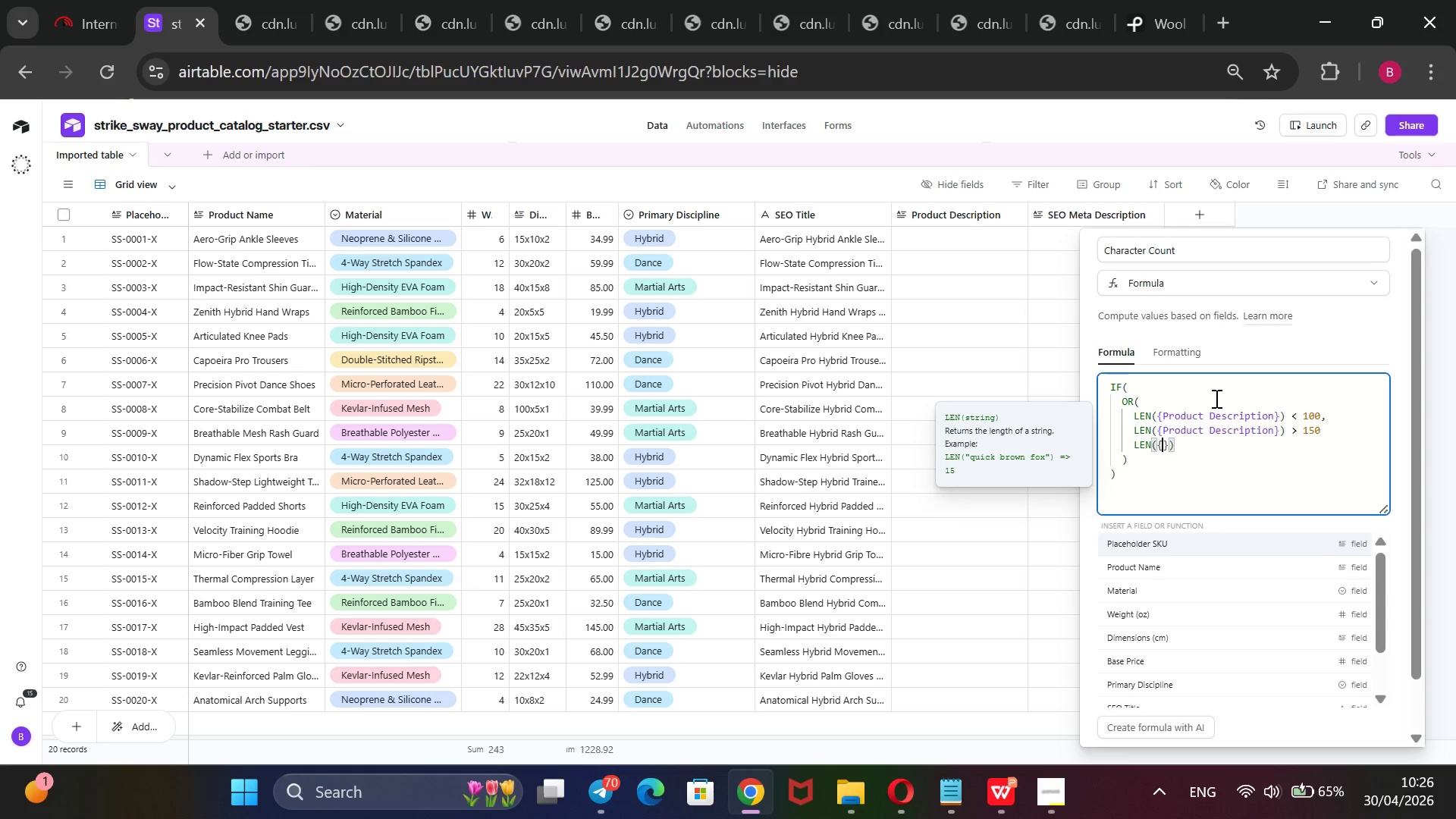 
key(ArrowDown)
 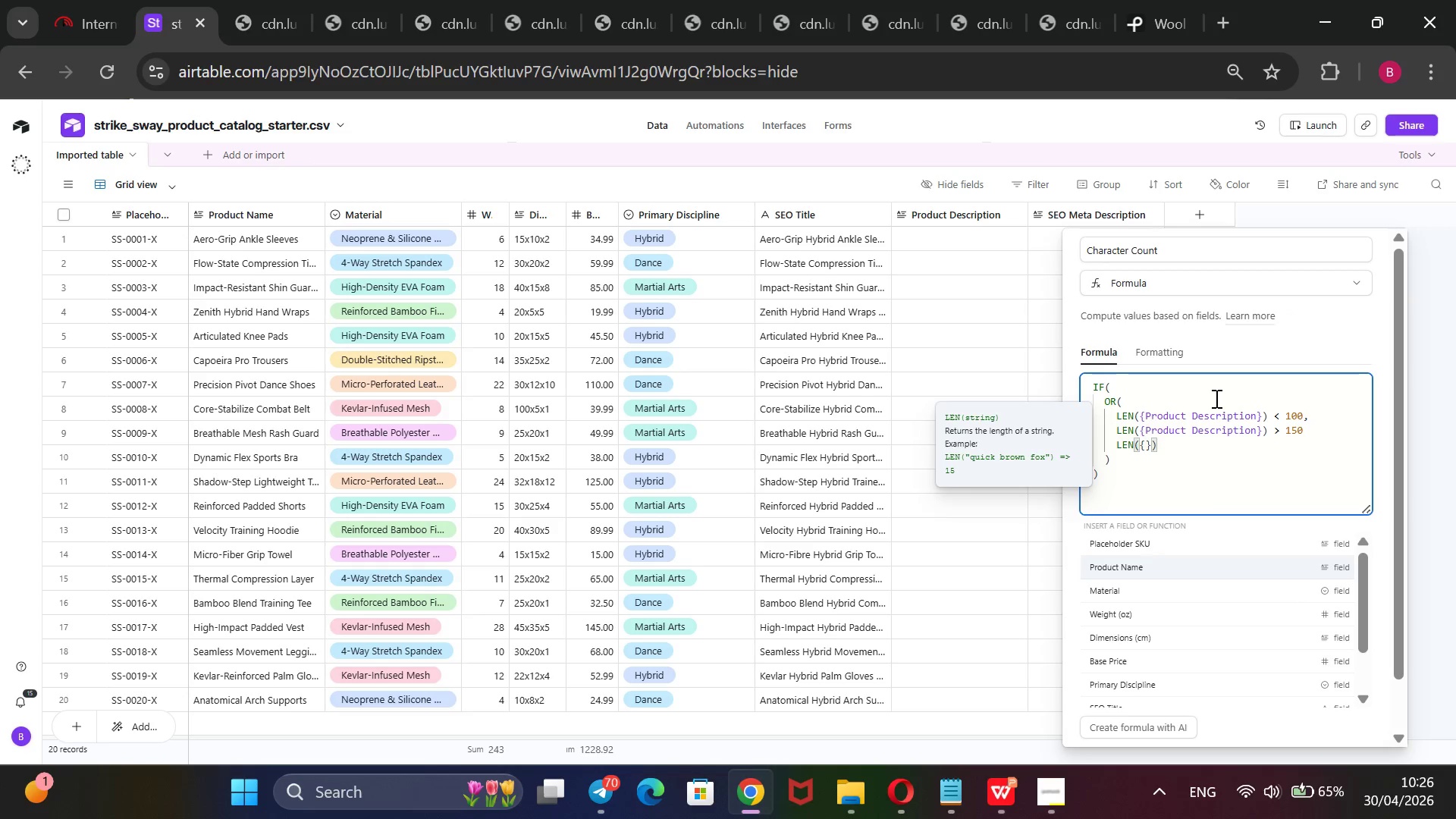 
key(ArrowDown)
 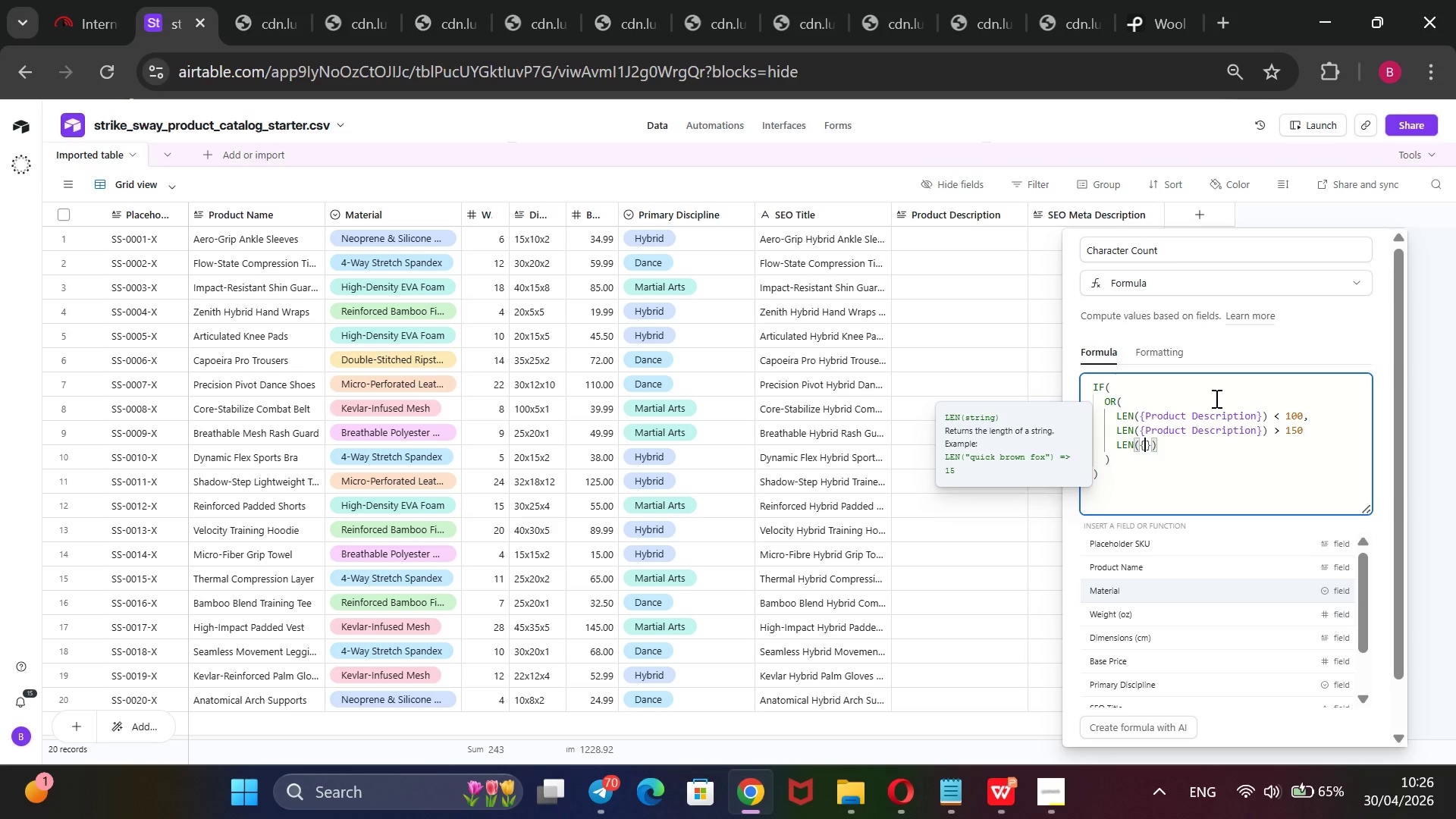 
hold_key(key=ArrowDown, duration=0.84)
 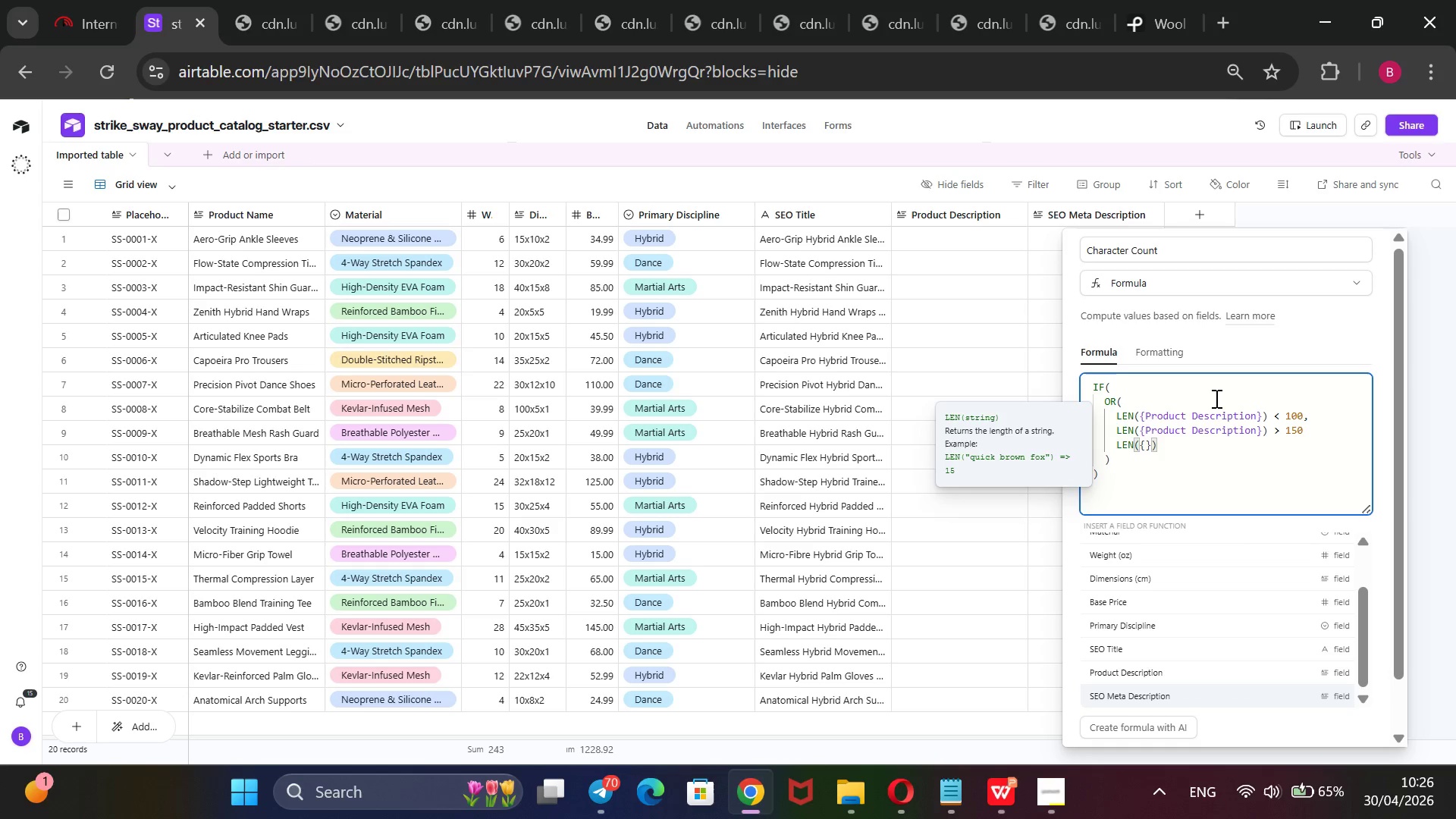 
key(Enter)
 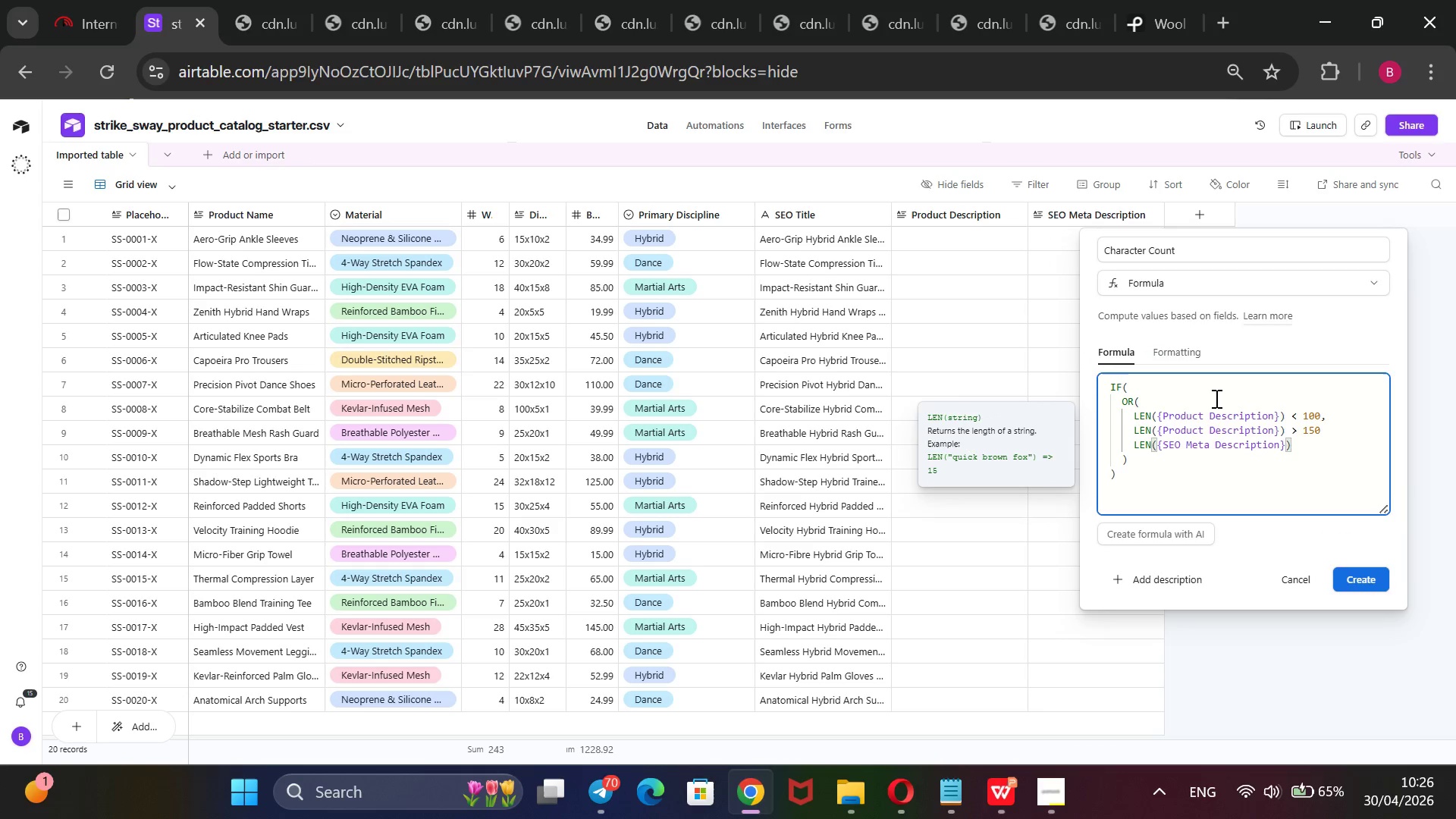 
key(ArrowRight)
 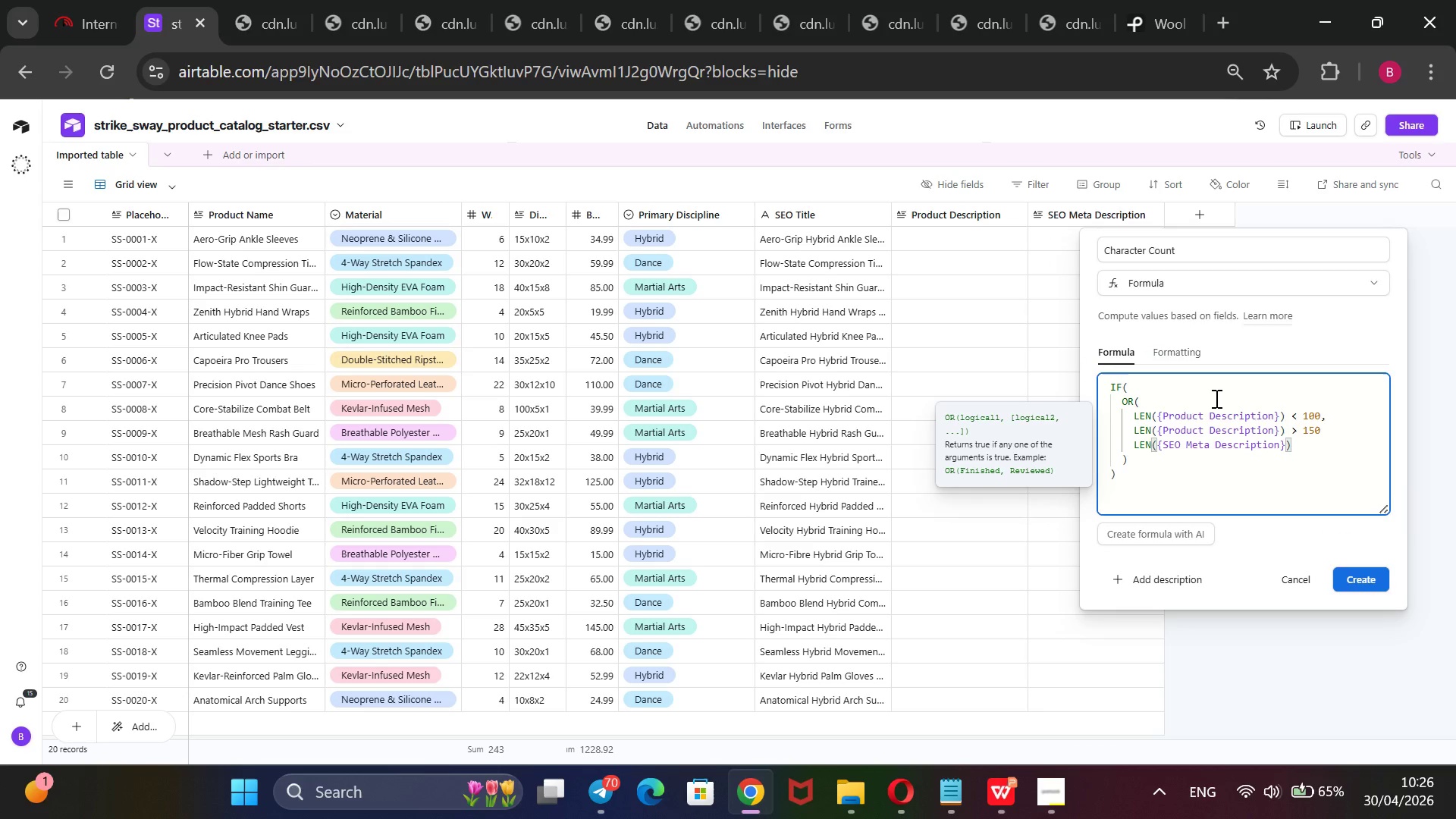 
type( > 150,)
 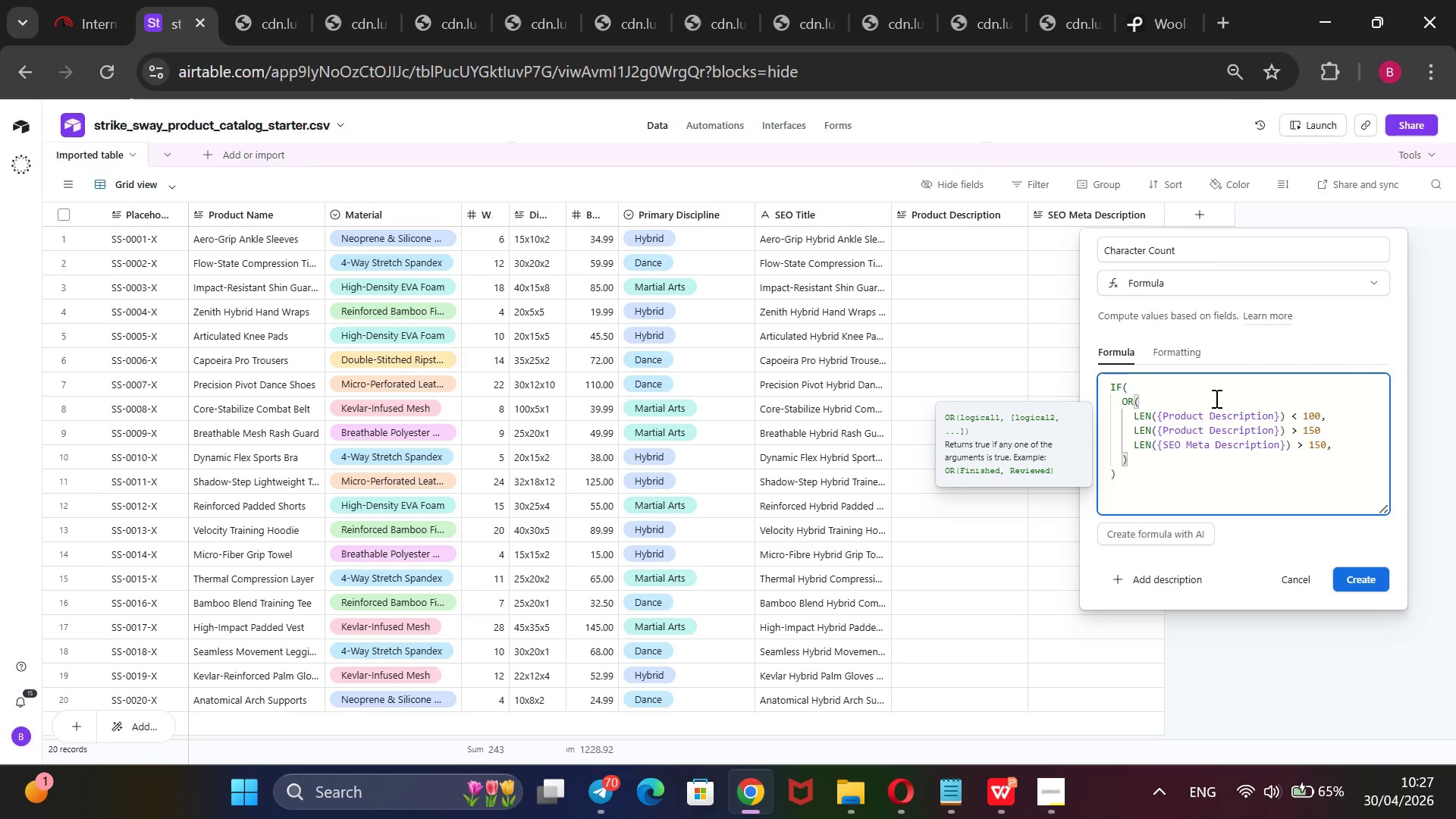 
key(Enter)
 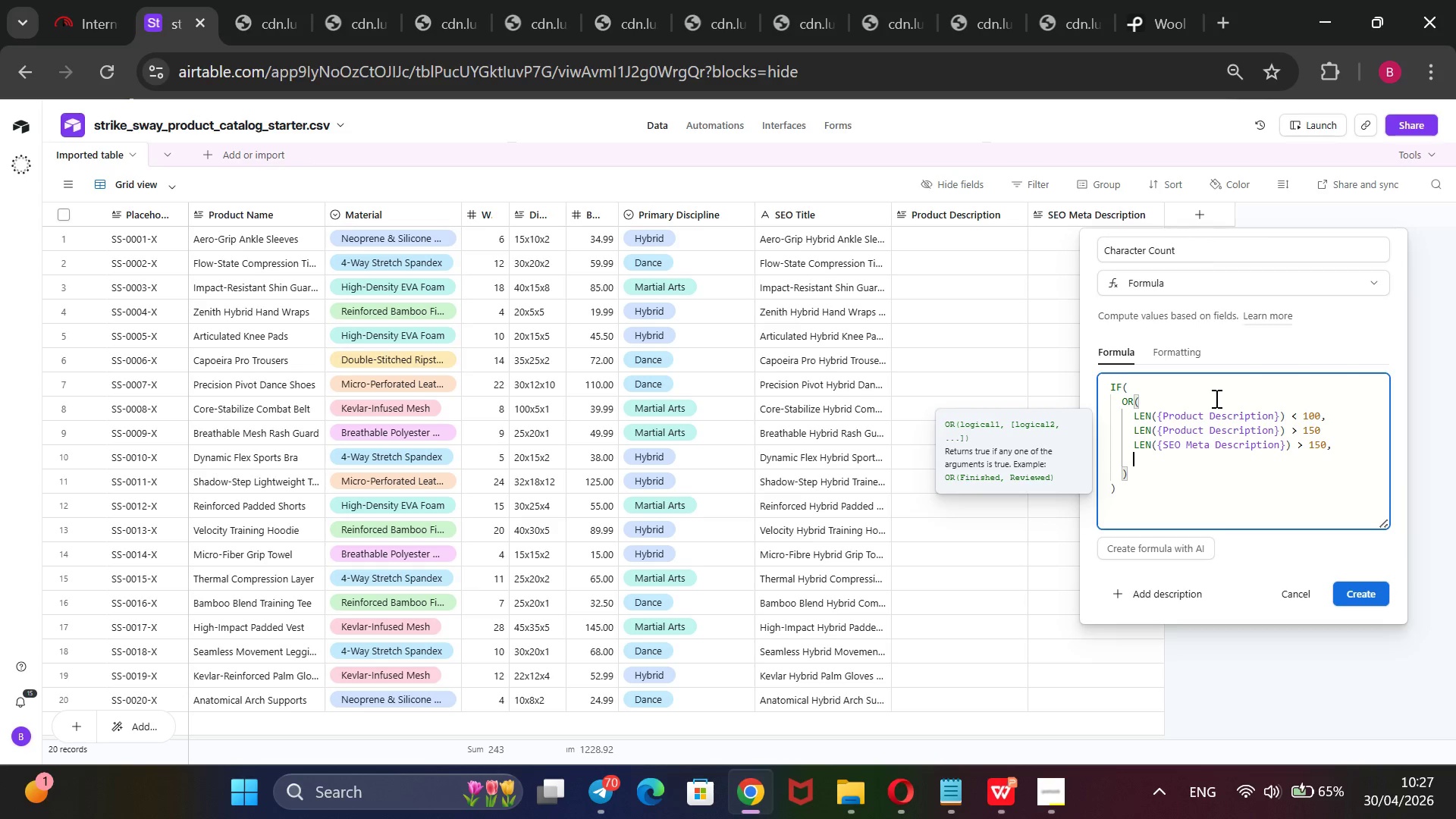 
type(LEN())
 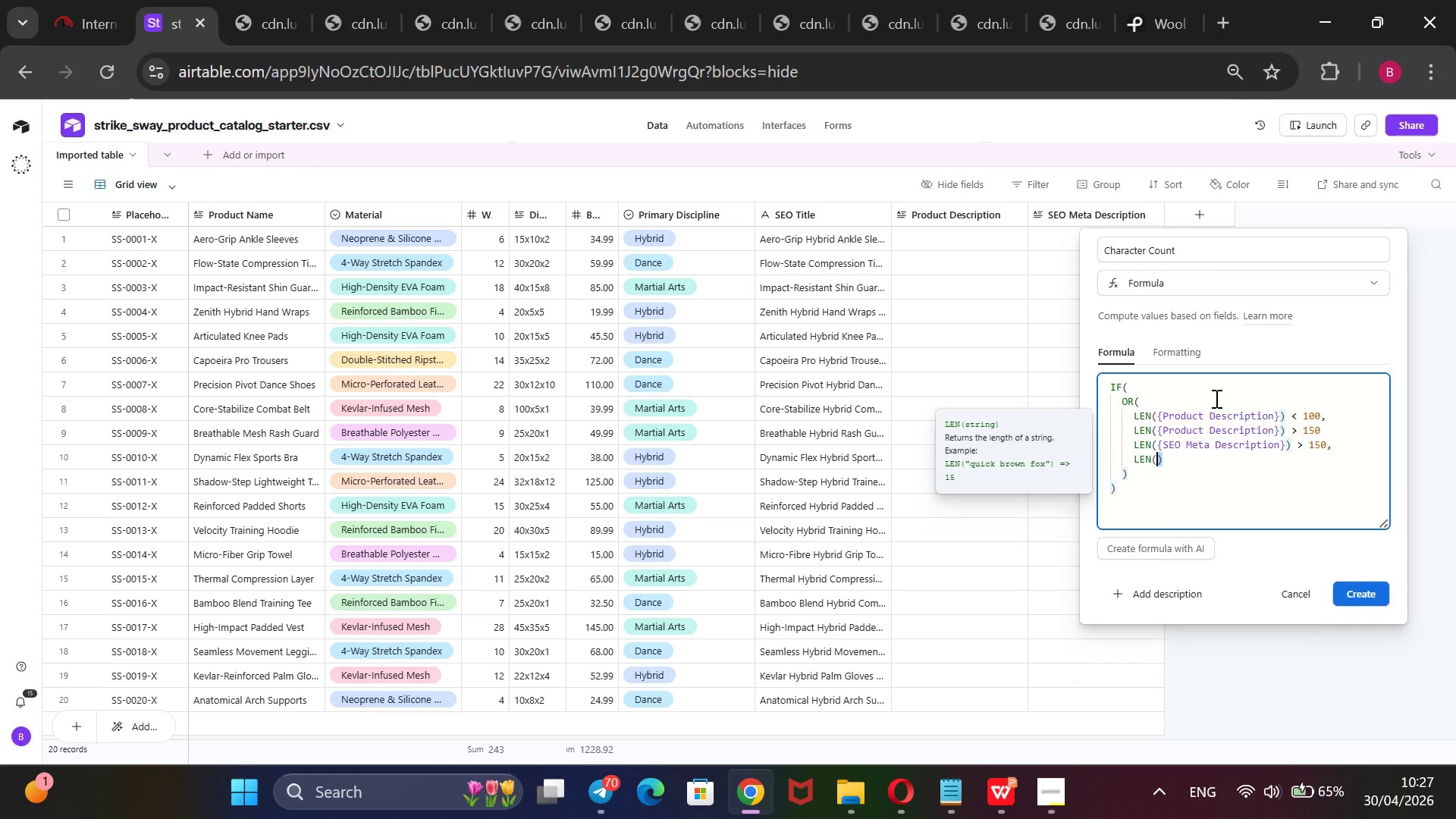 
key(Shift+ArrowLeft)
 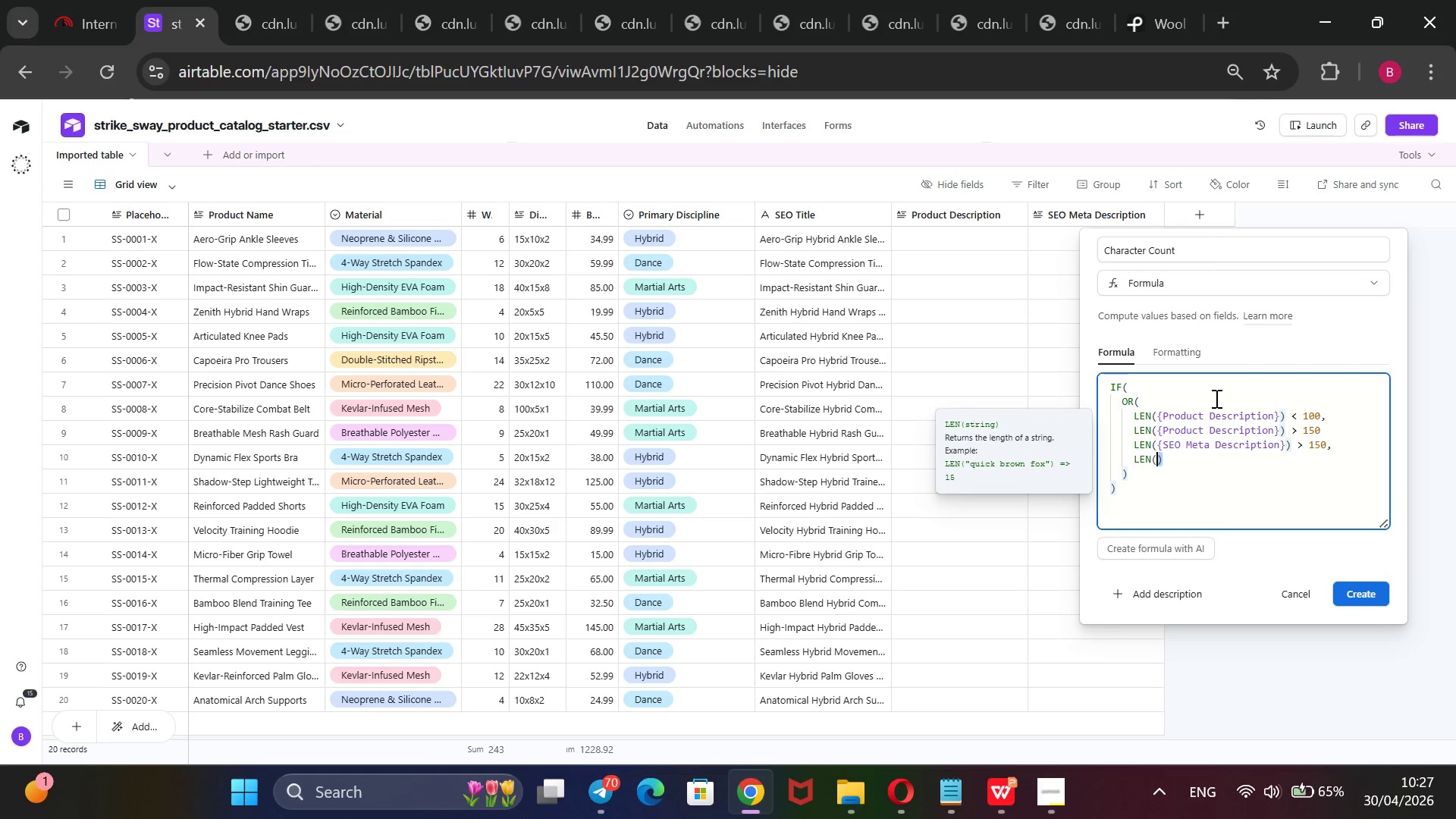 
key(Shift+BracketLeft)
 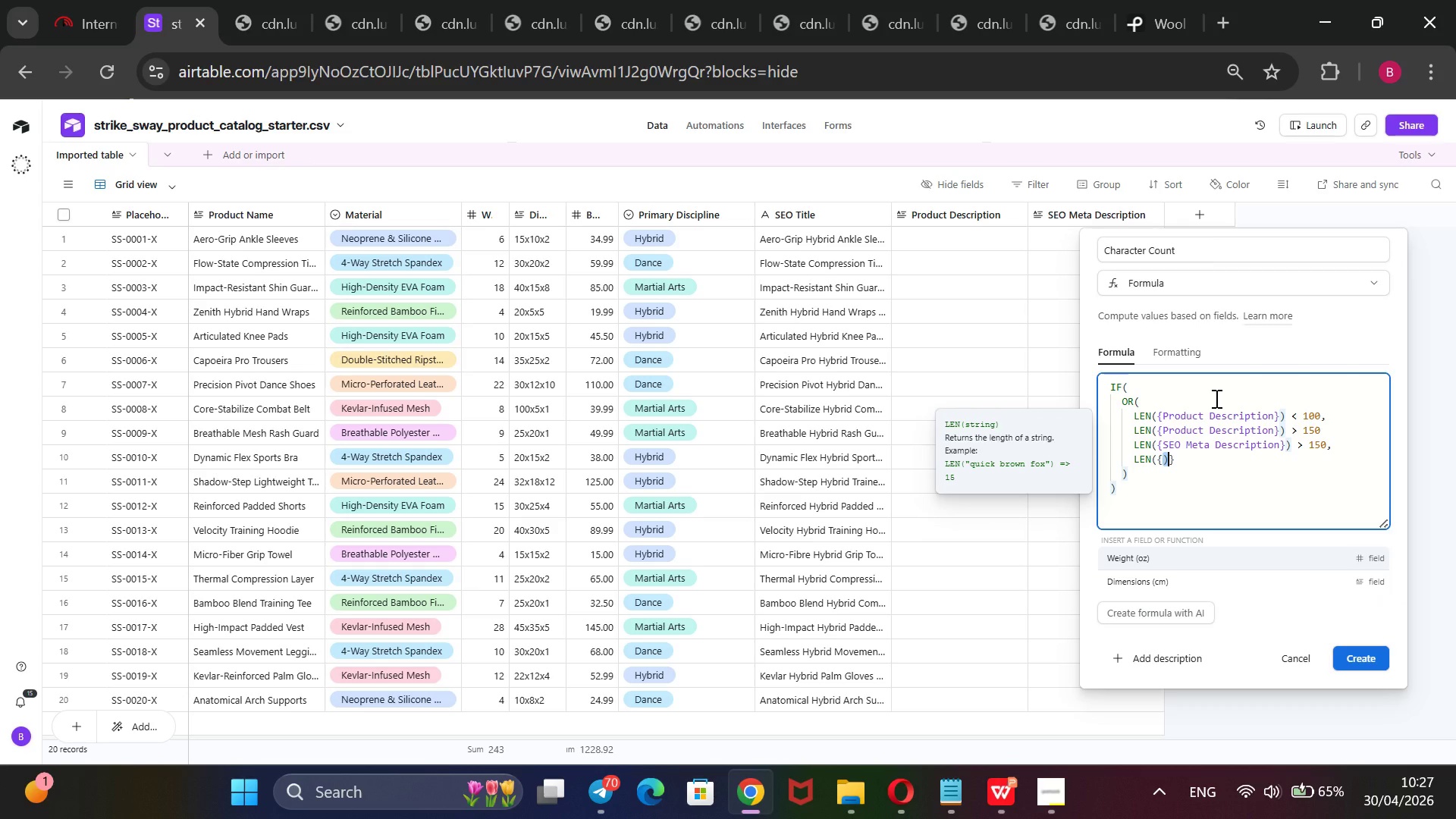 
wait(5.62)
 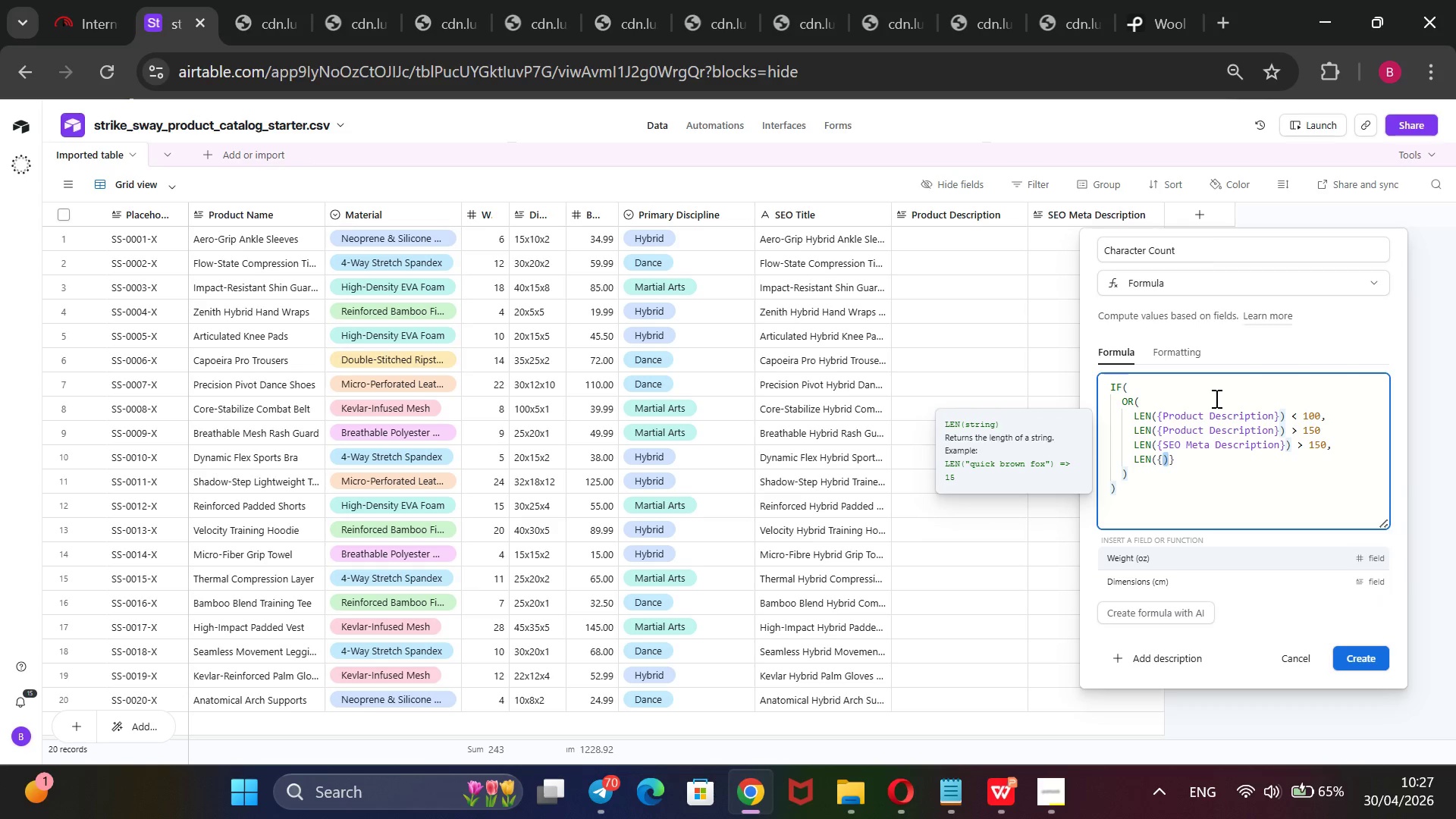 
key(ArrowDown)
 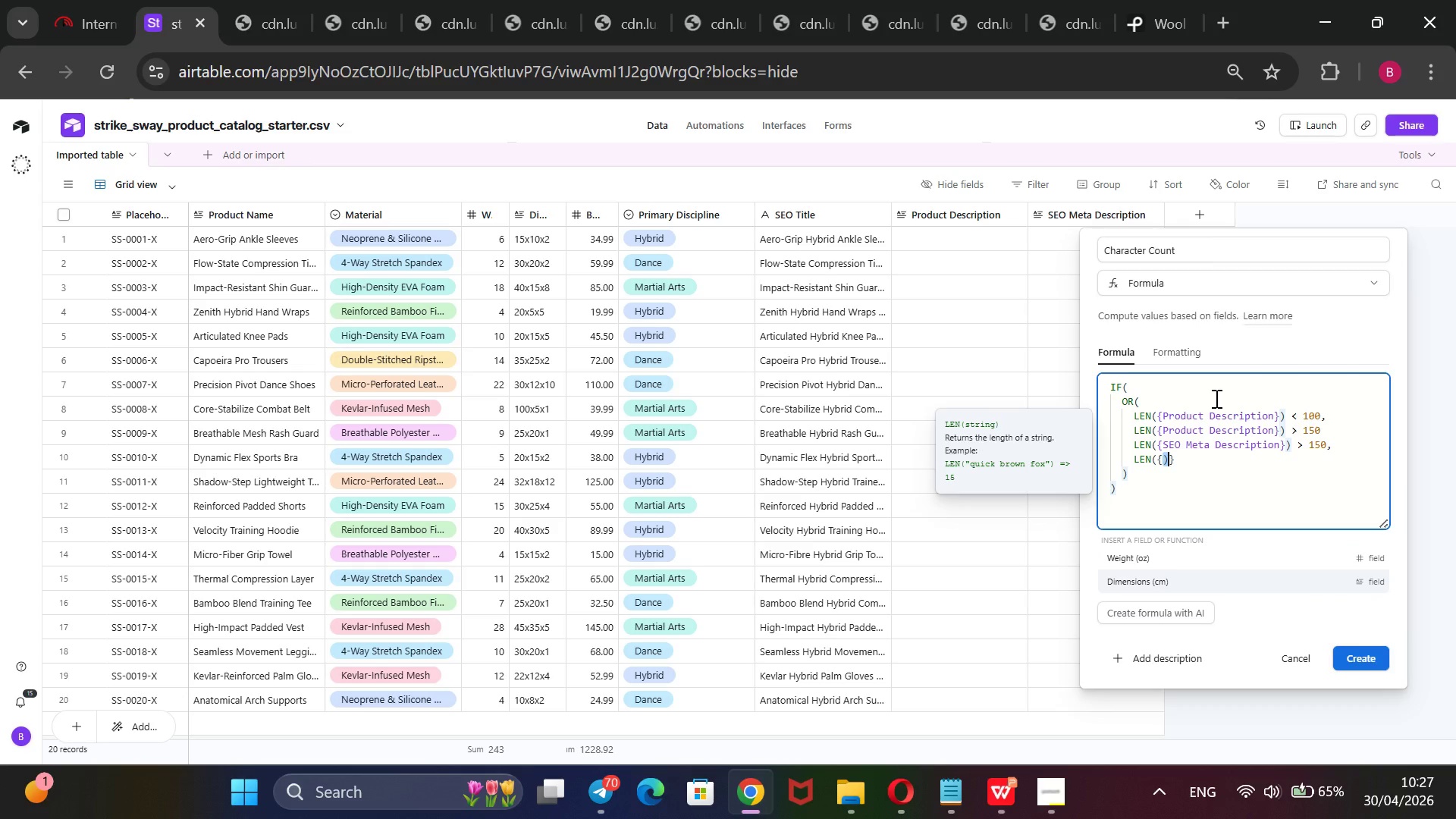 
key(ArrowDown)
 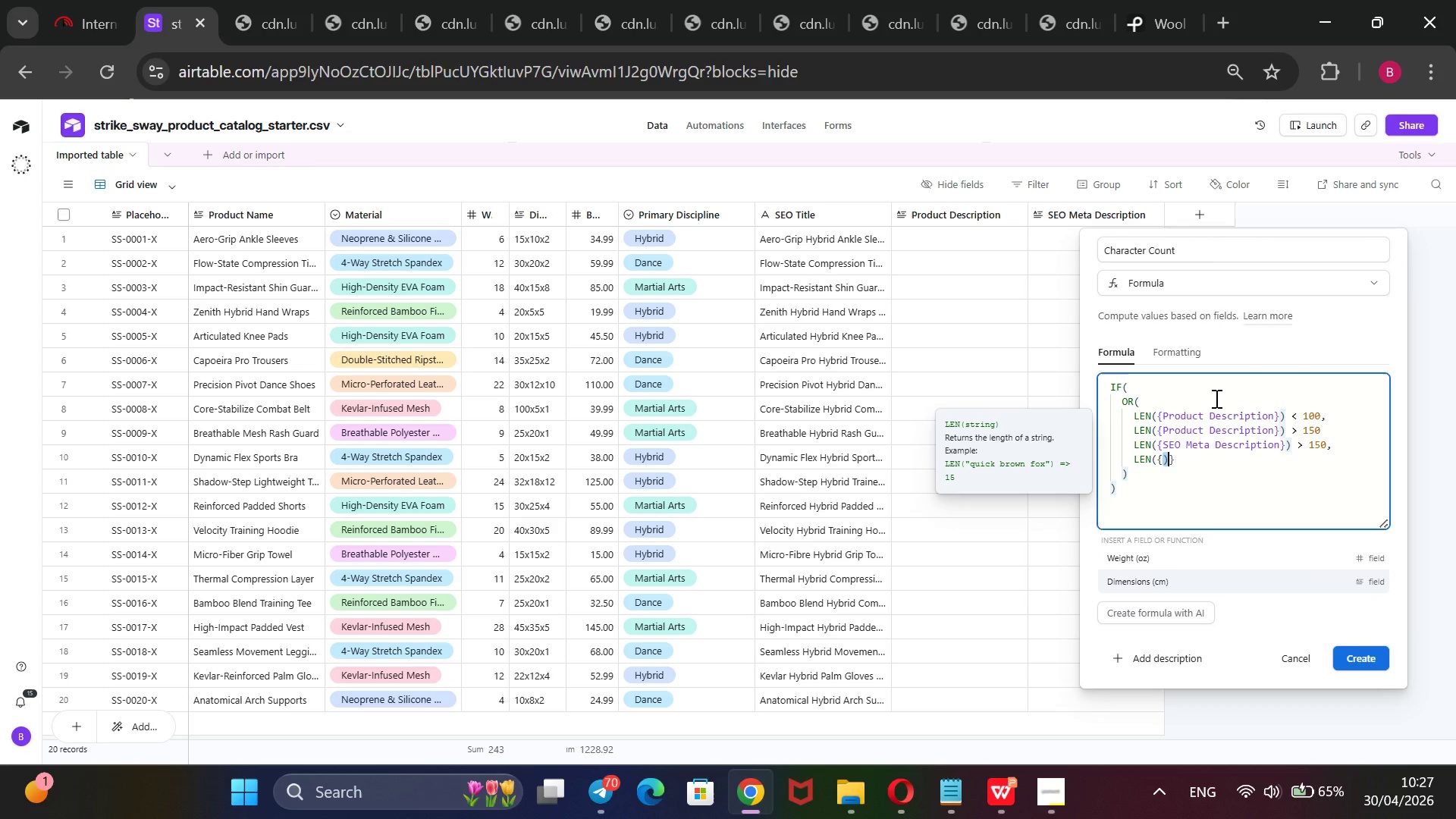 
key(ArrowDown)
 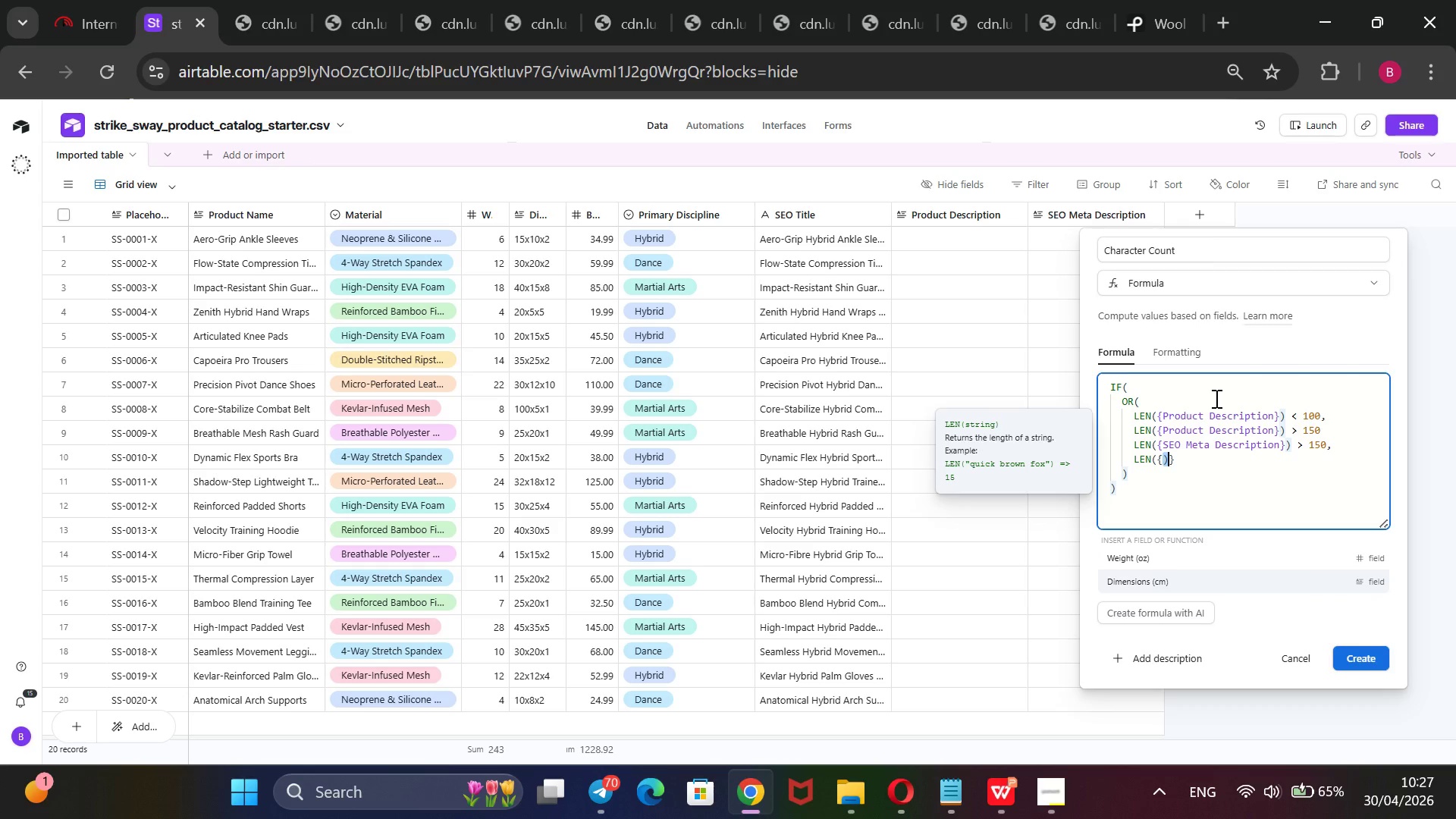 
key(ArrowUp)
 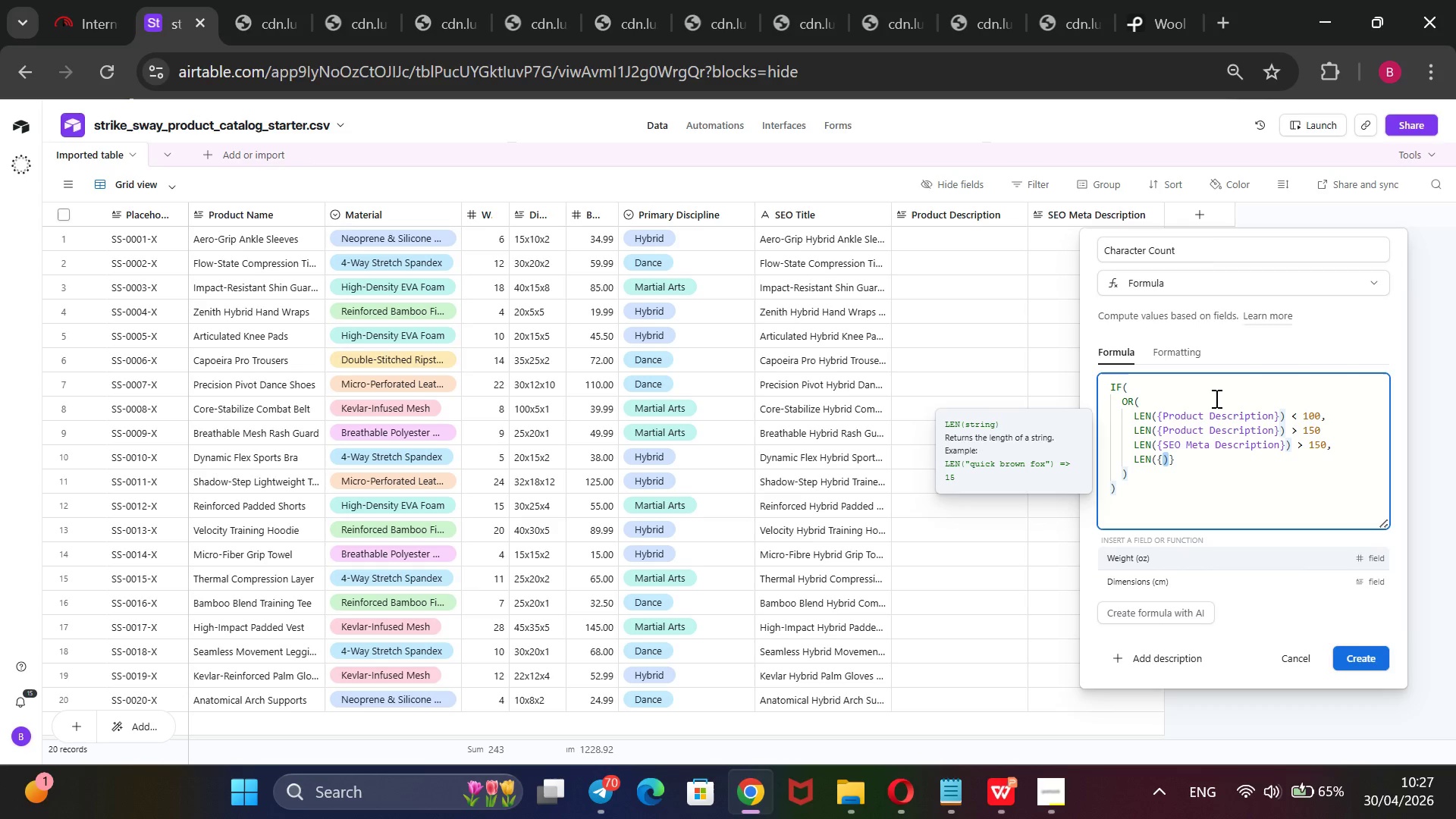 
hold_key(key=ArrowUp, duration=0.72)
 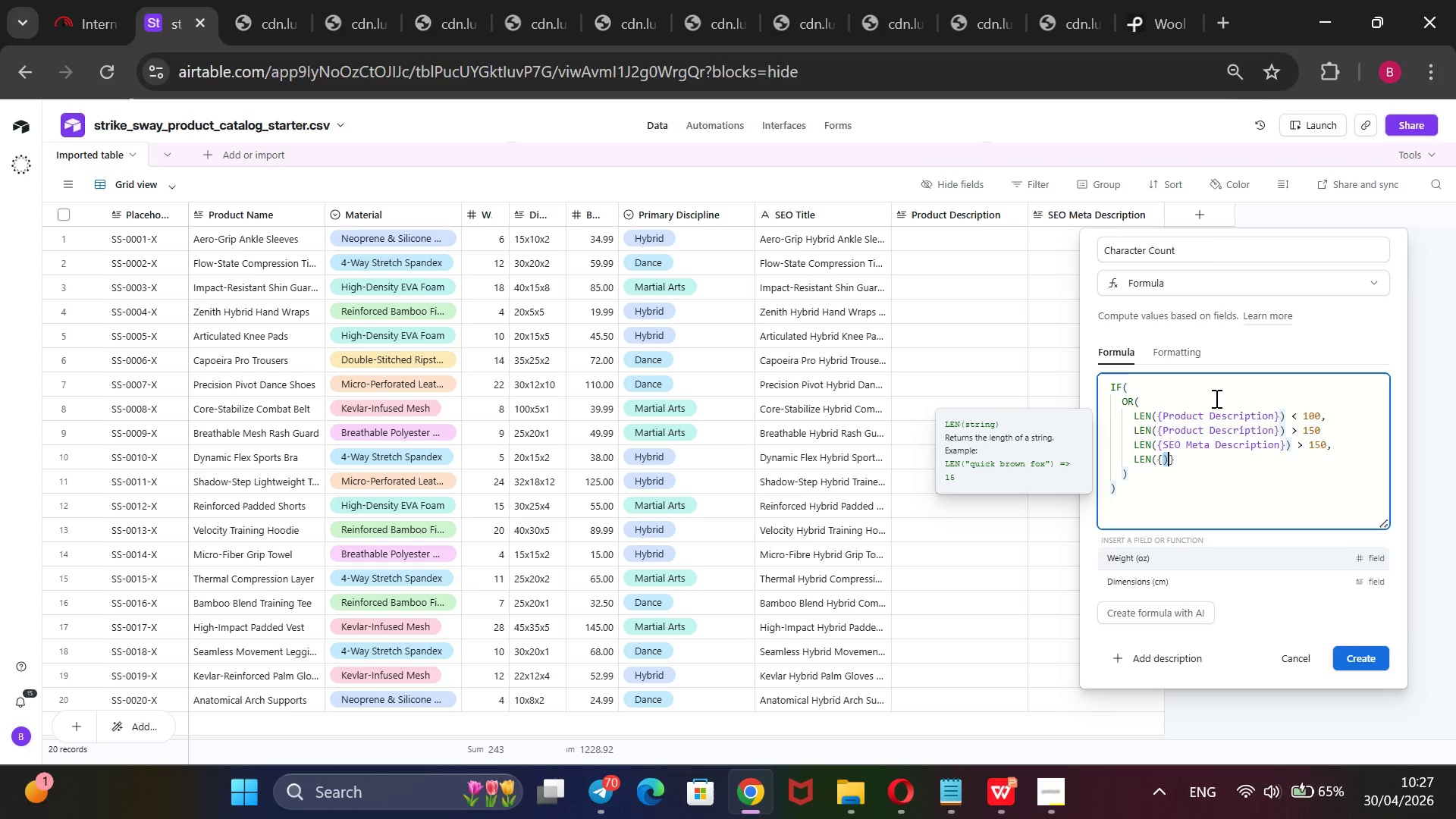 
key(Backspace)
 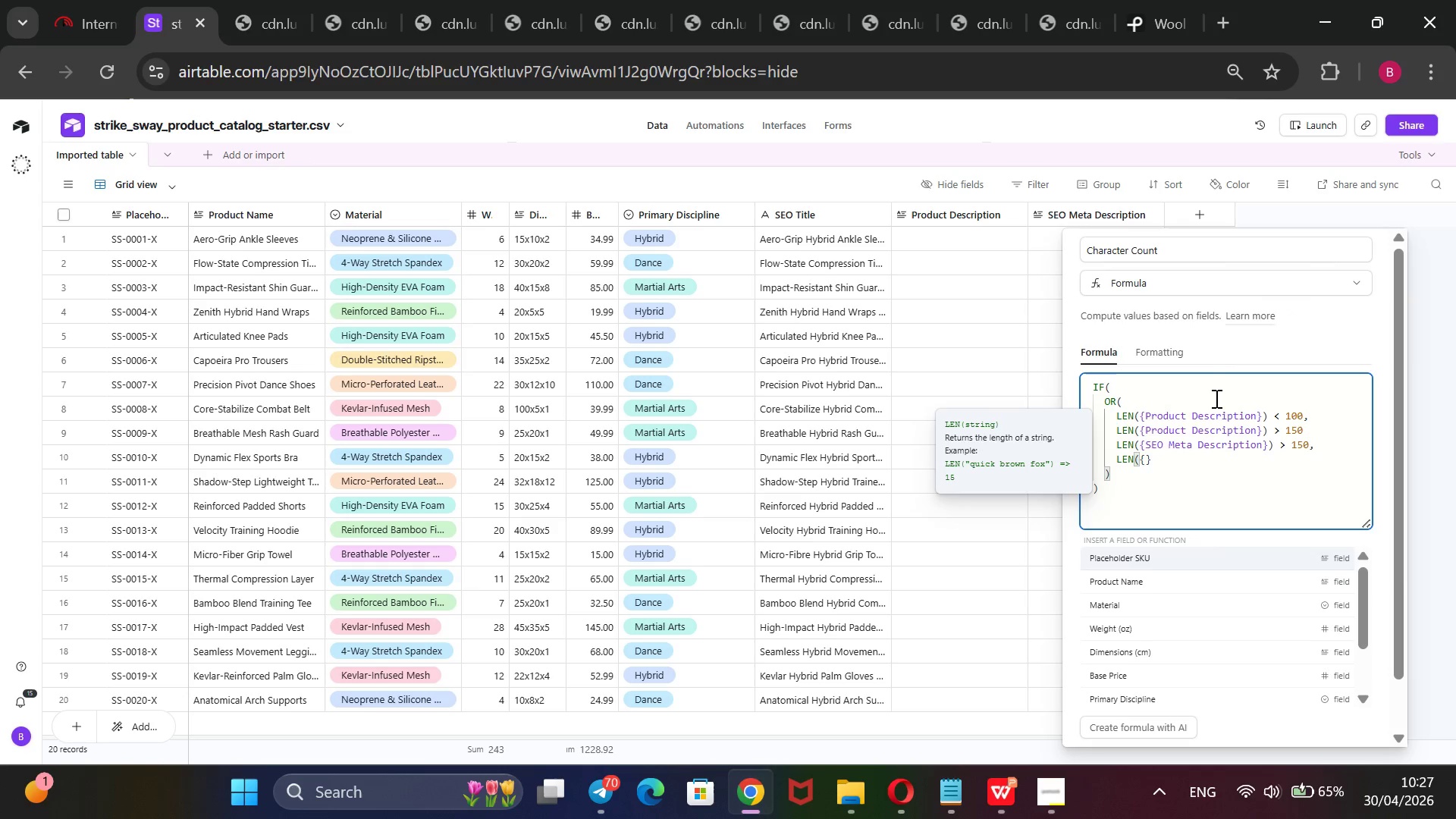 
key(ArrowRight)
 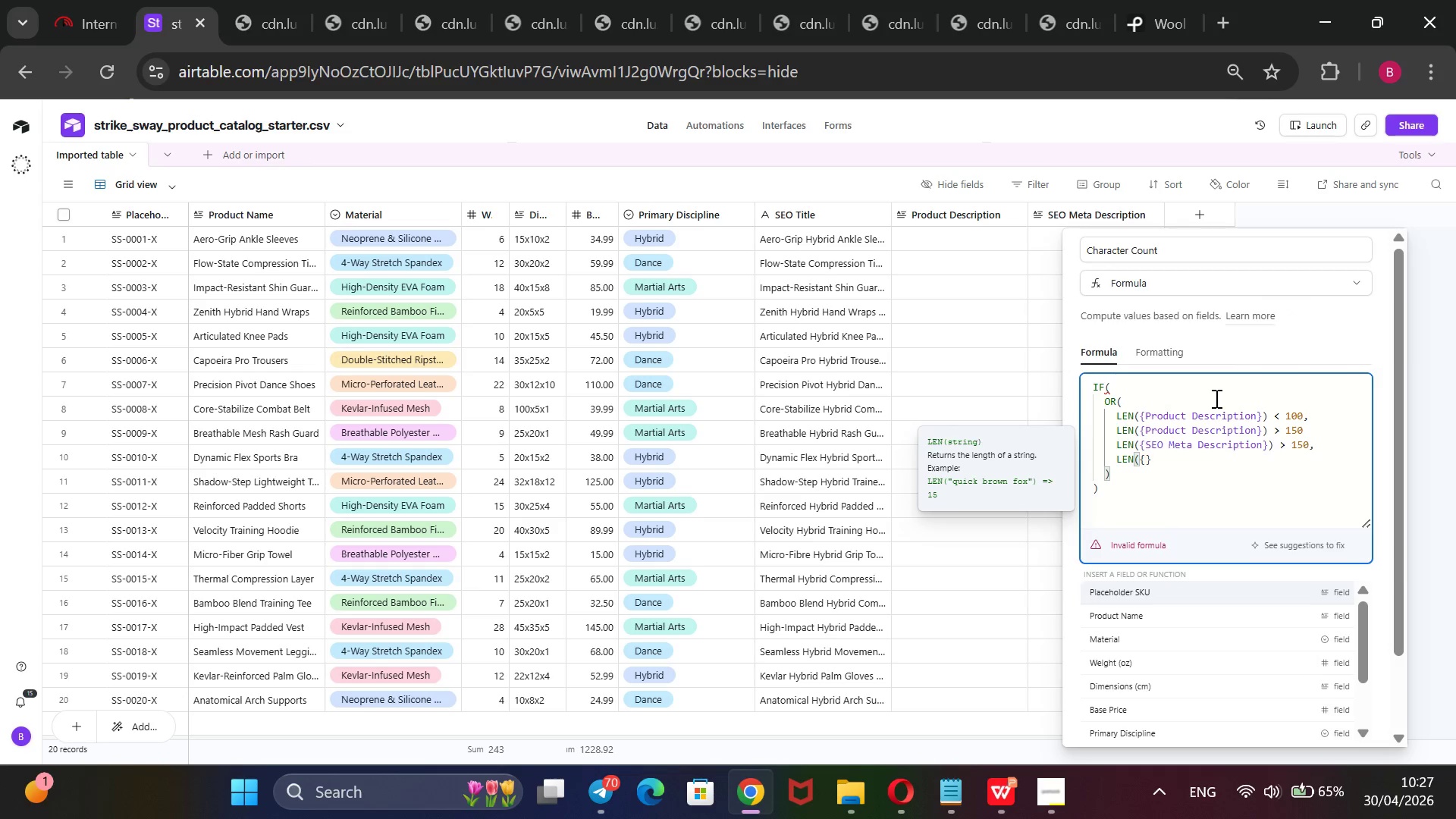 
key(Shift+0)
 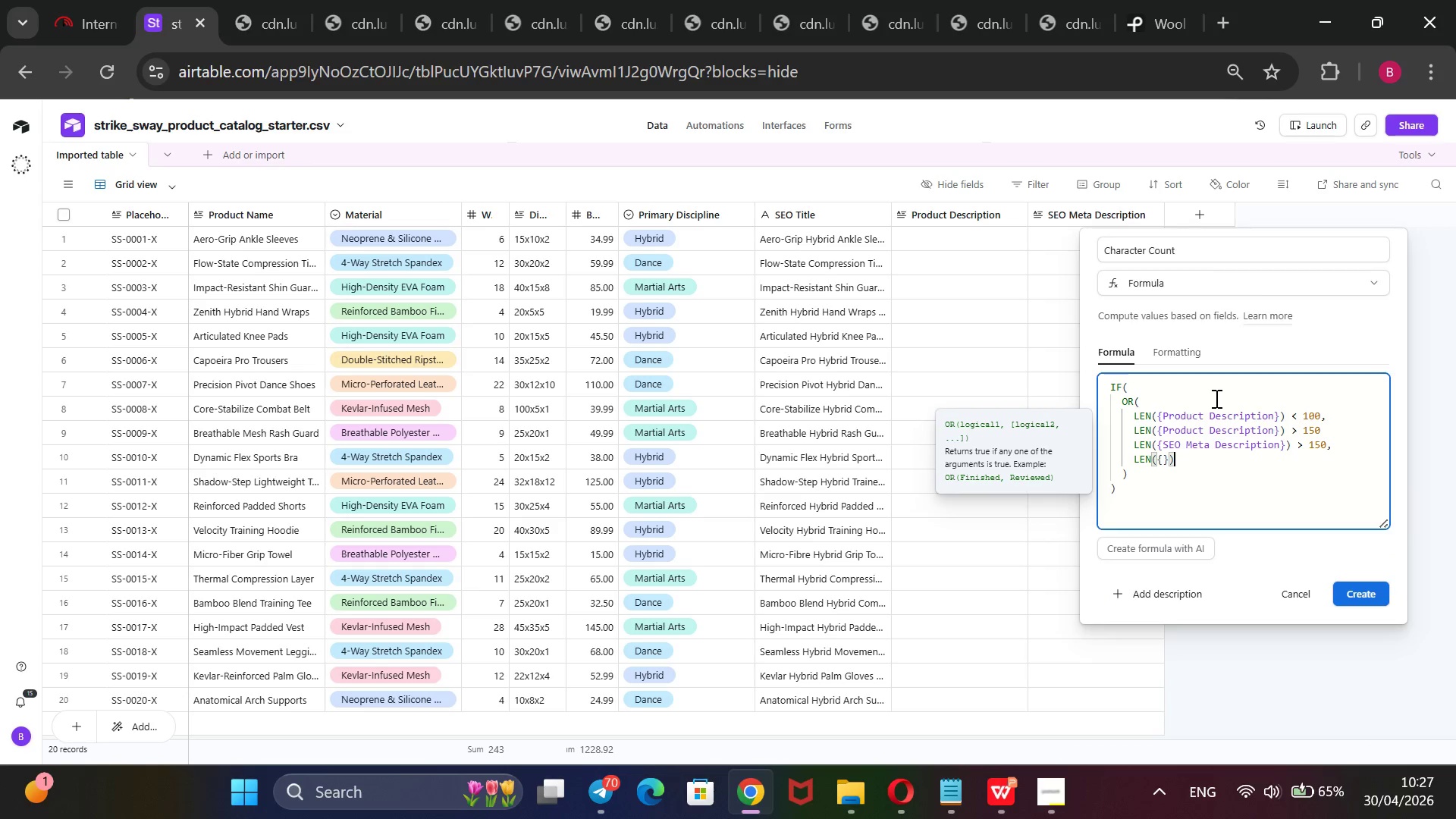 
key(ArrowLeft)
 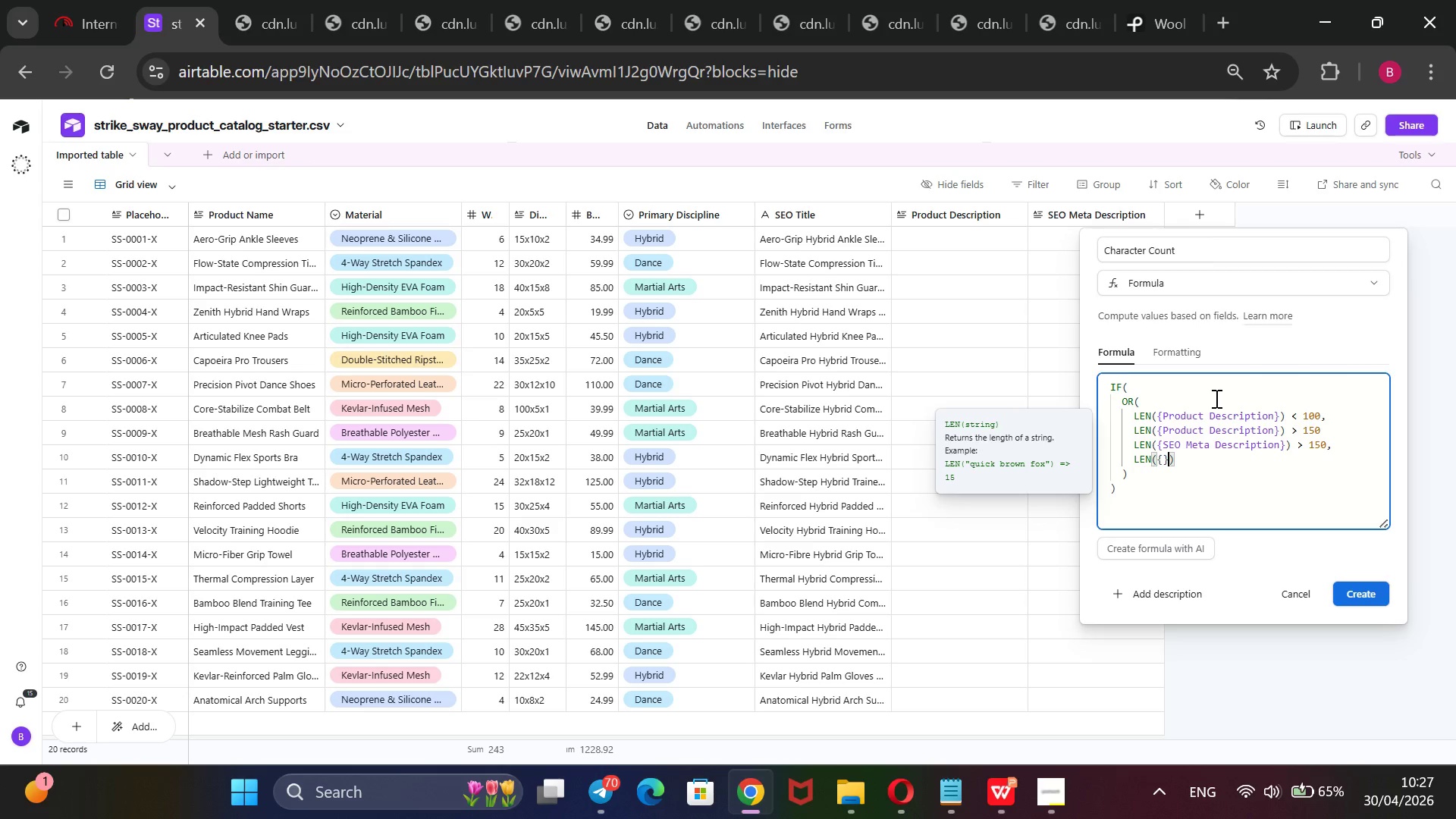 
key(ArrowLeft)
 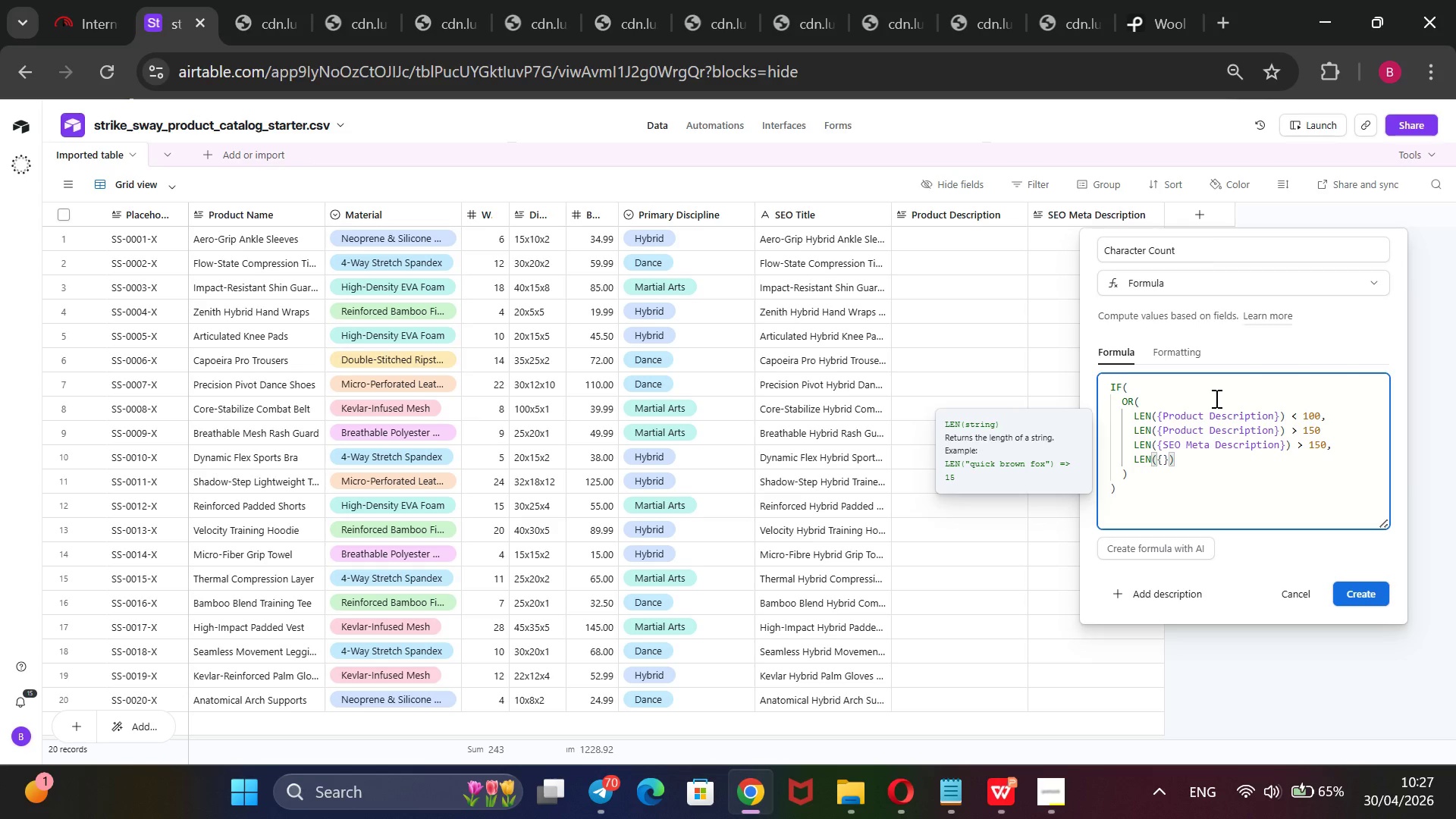 
key(ArrowRight)
 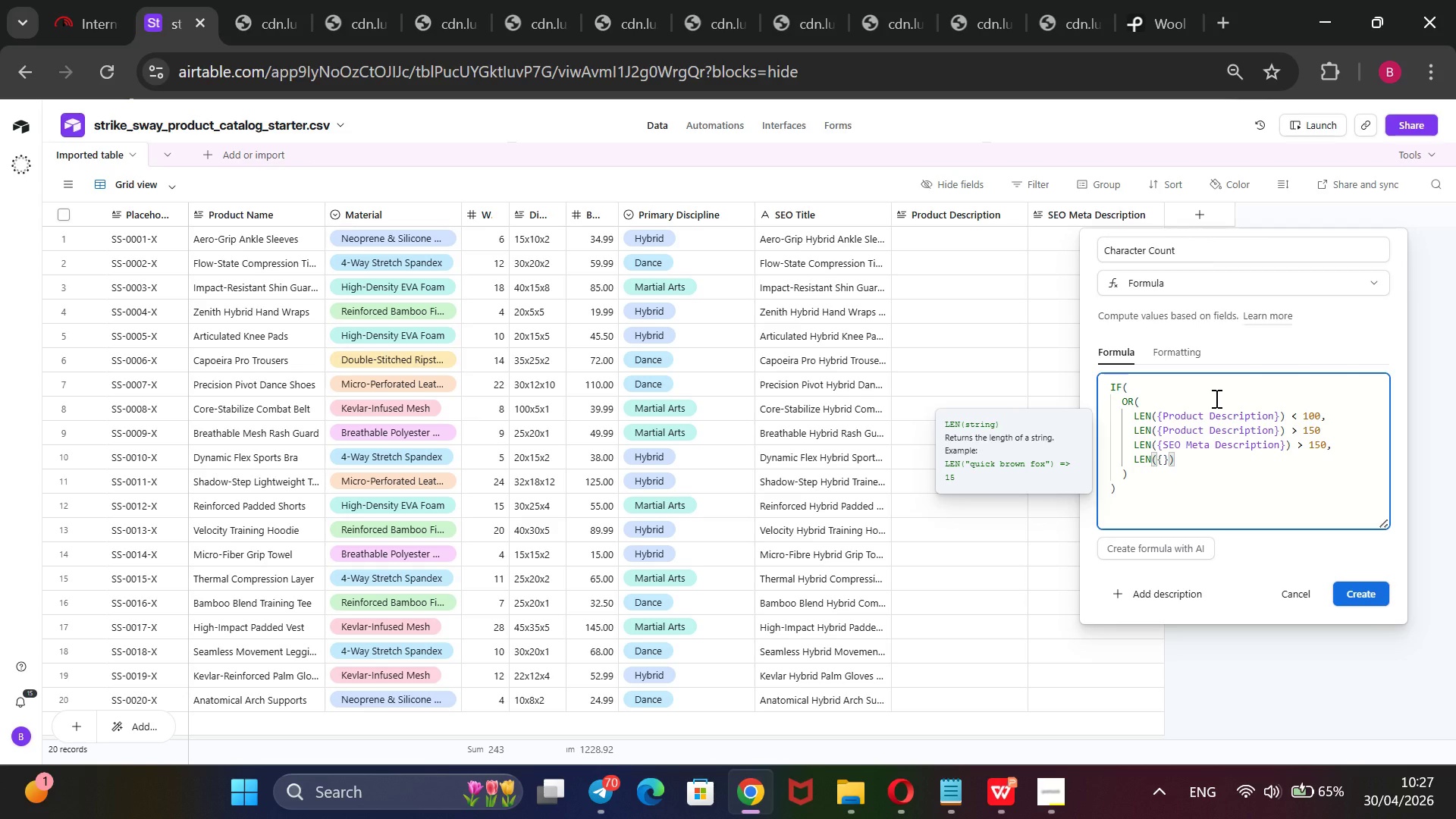 
key(Backspace)
 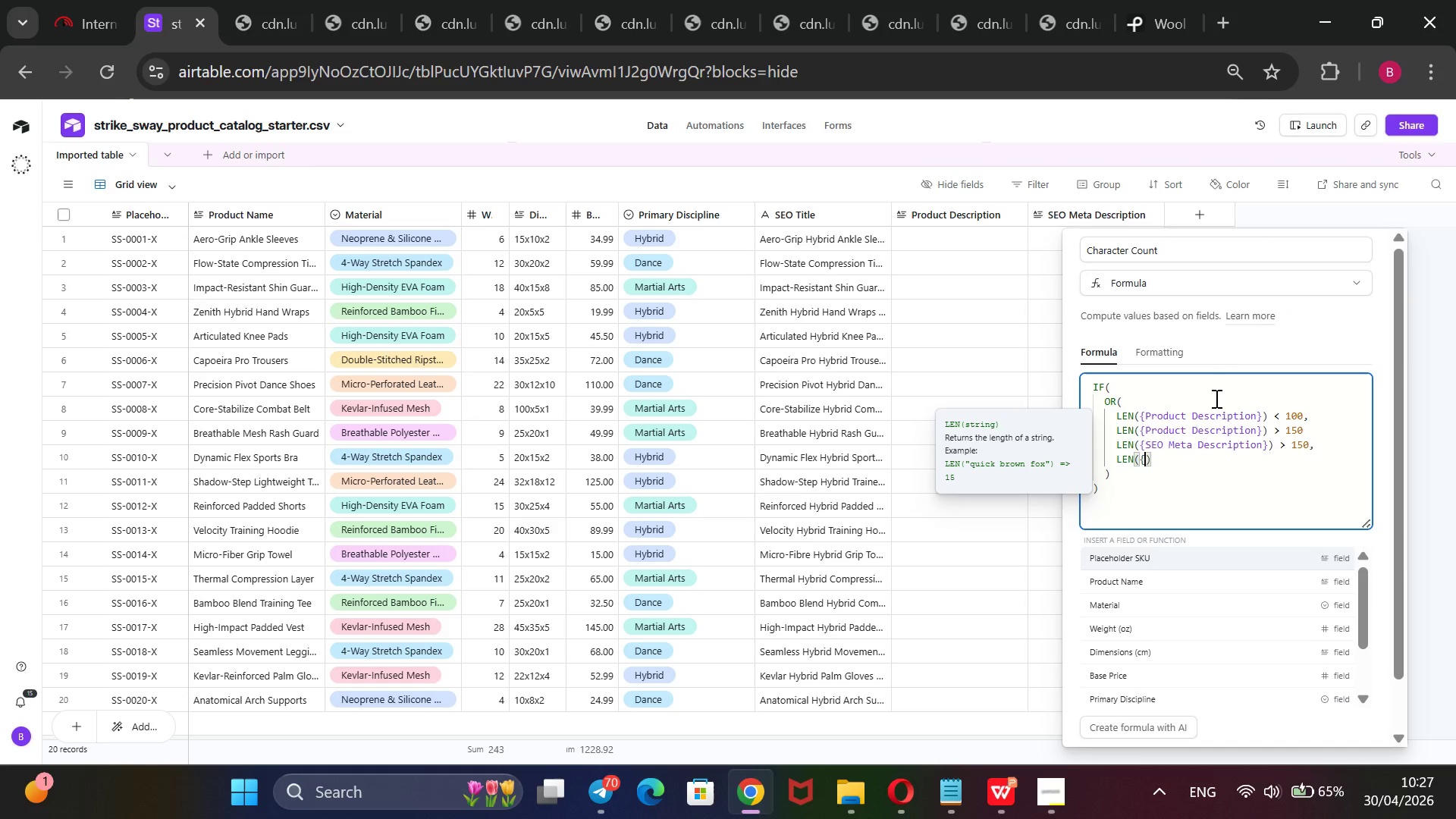 
key(ArrowDown)
 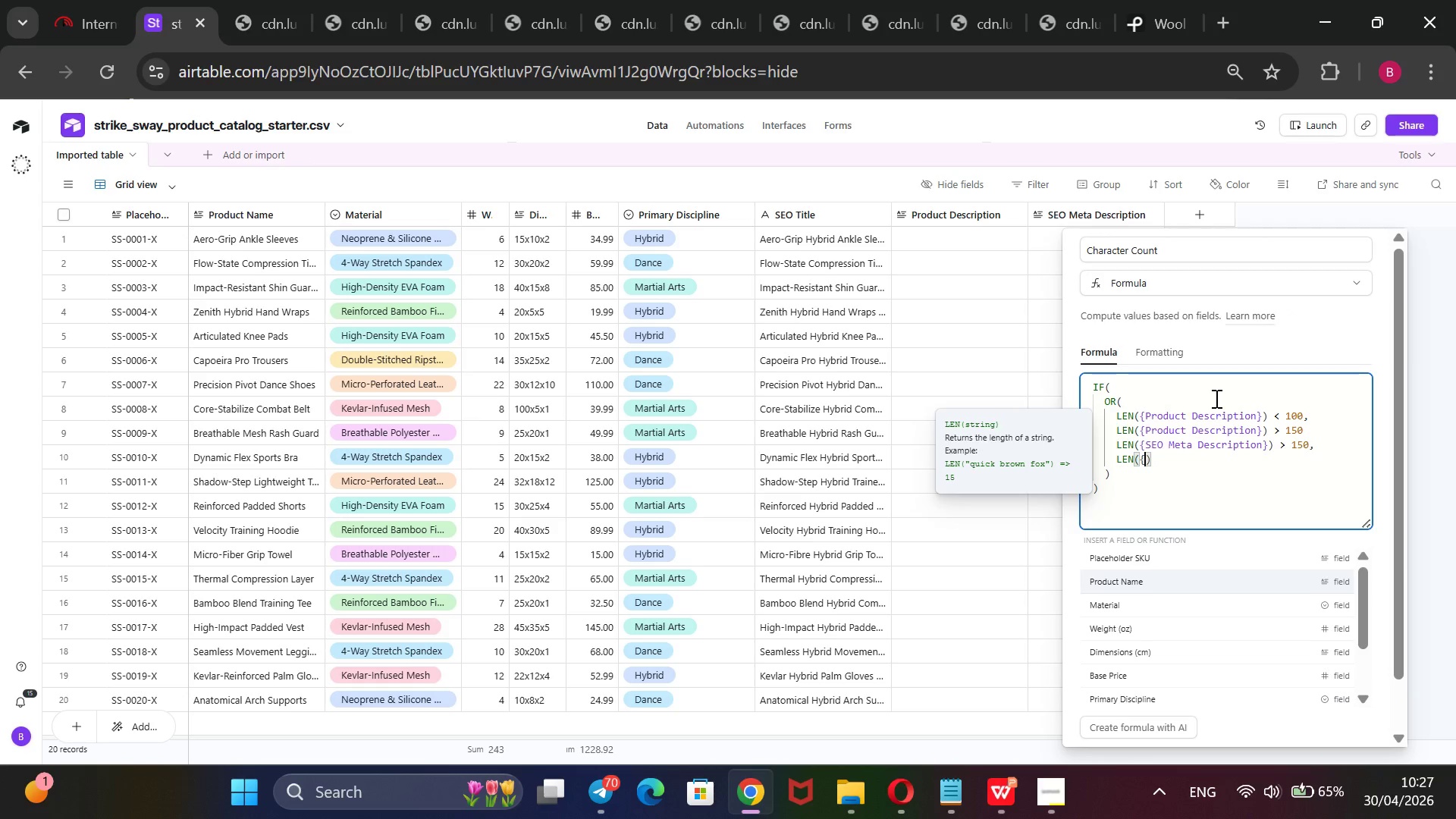 
key(ArrowDown)
 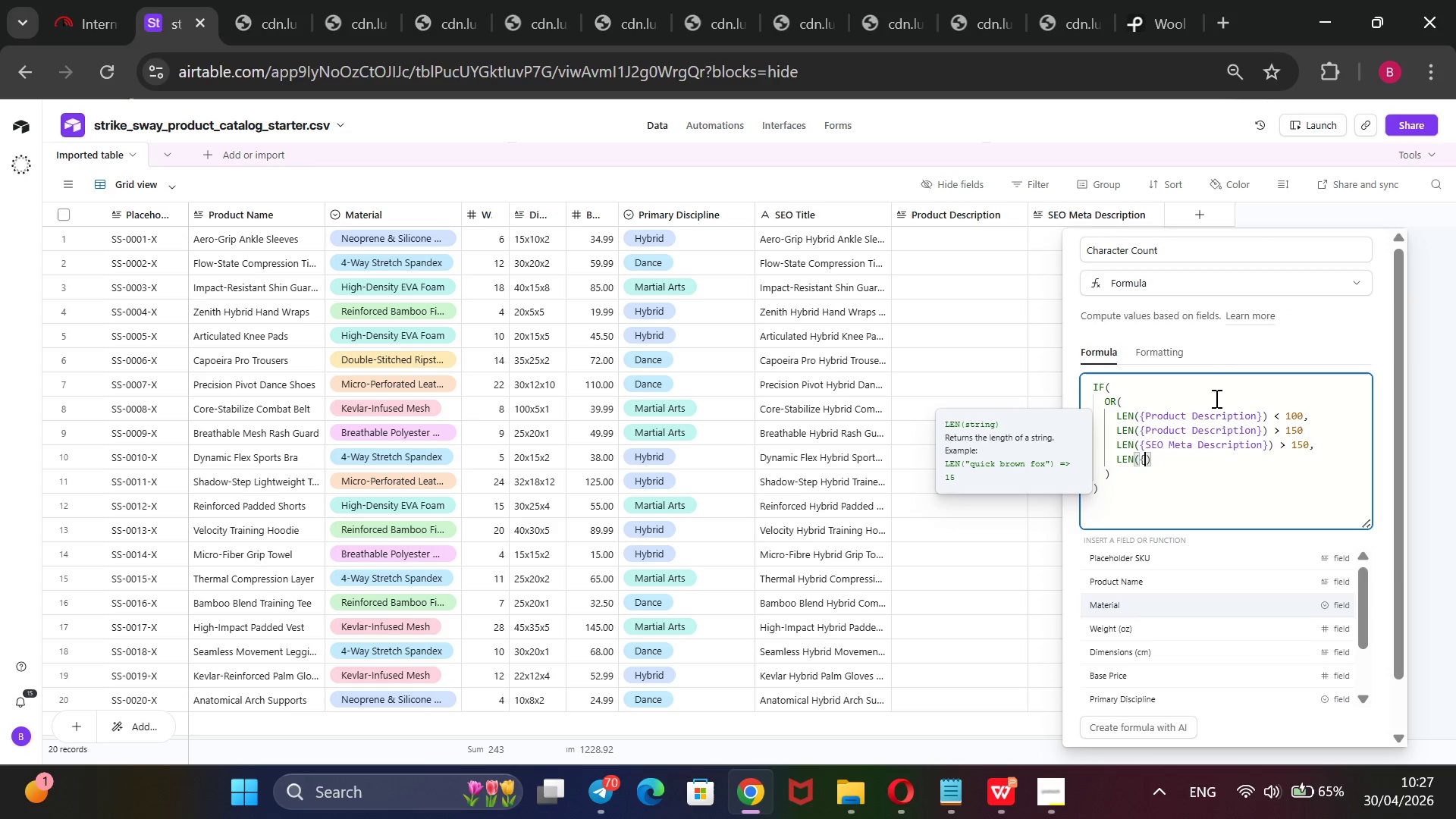 
key(ArrowDown)
 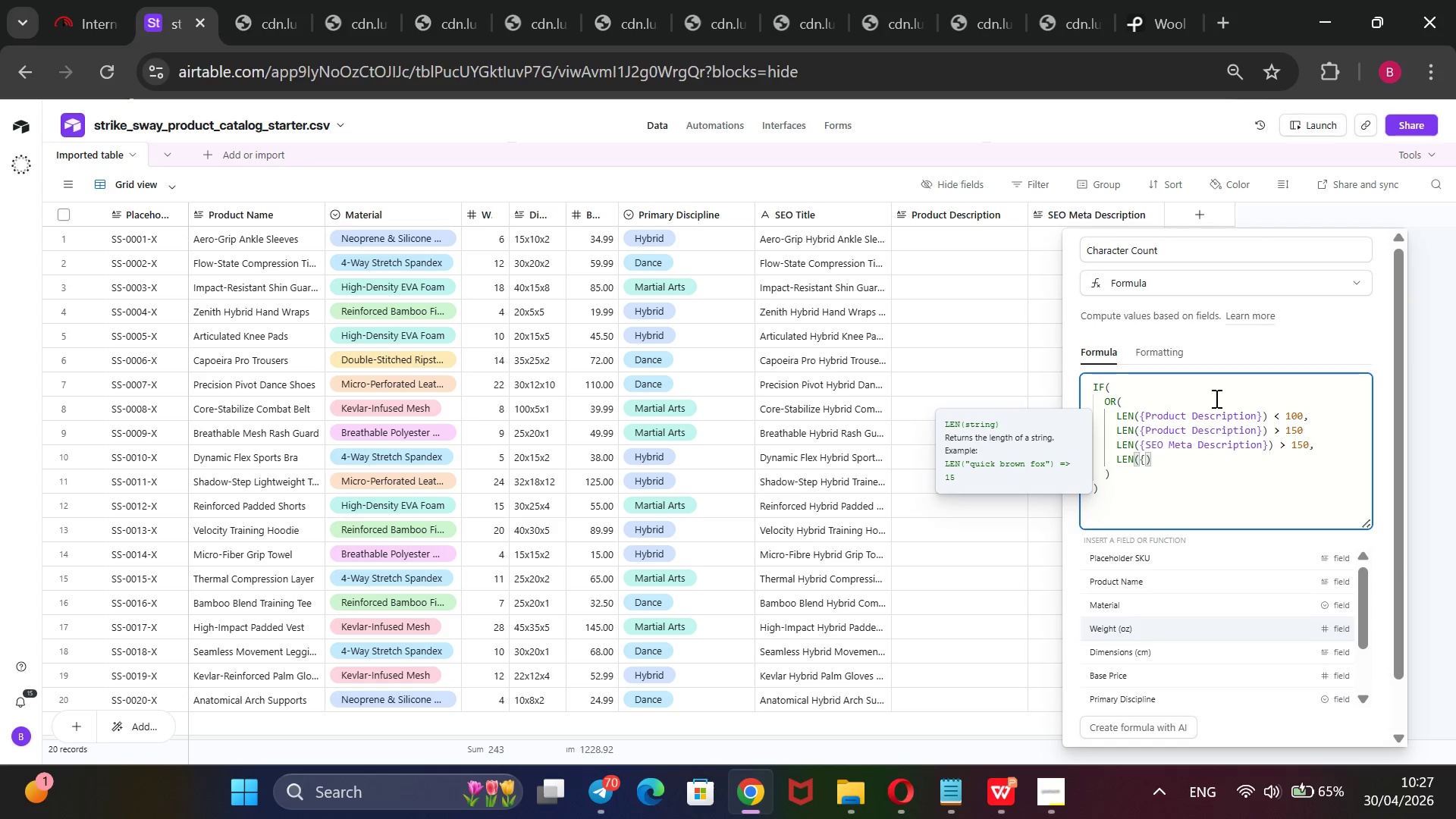 
key(ArrowDown)
 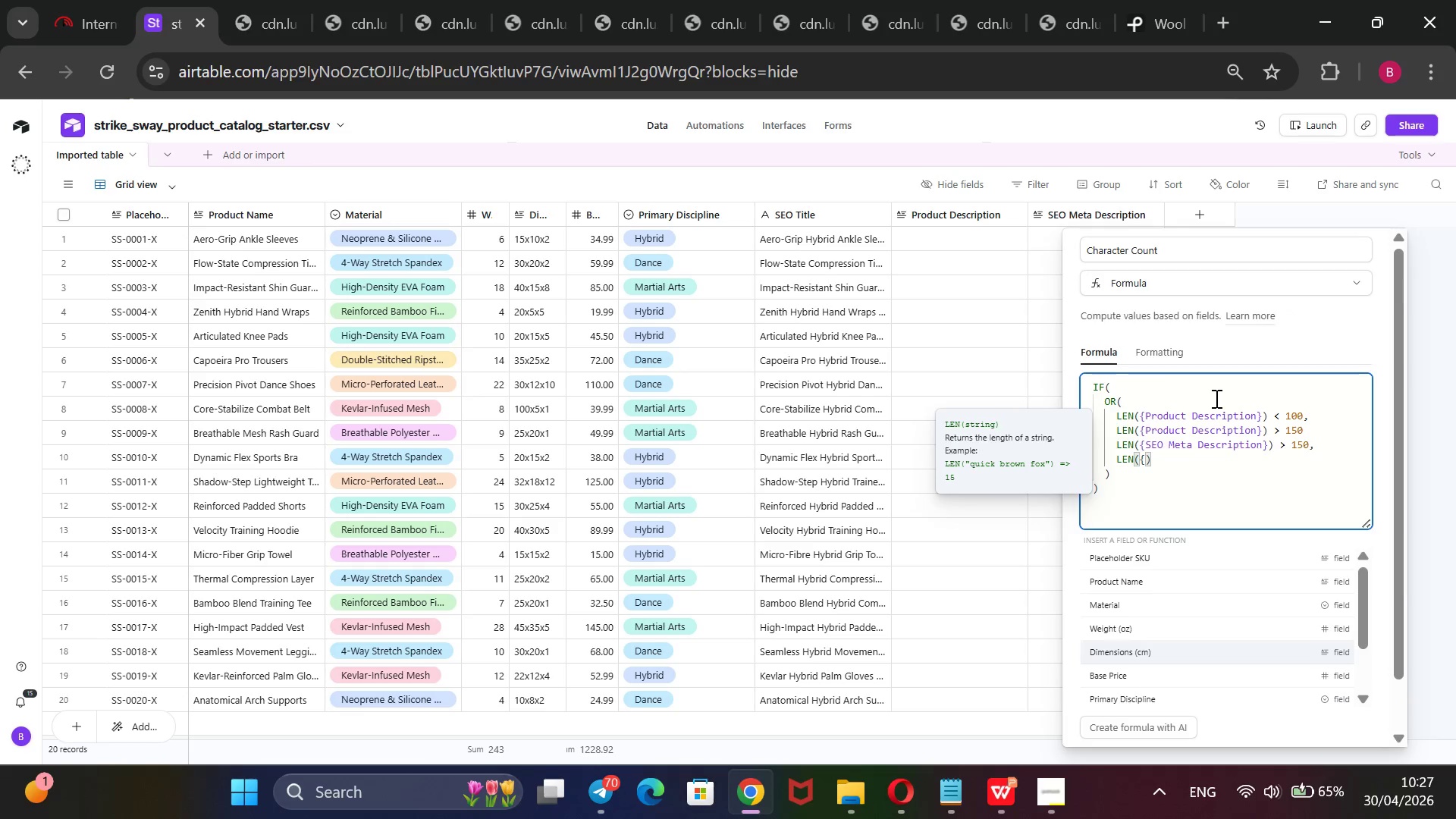 
key(ArrowDown)
 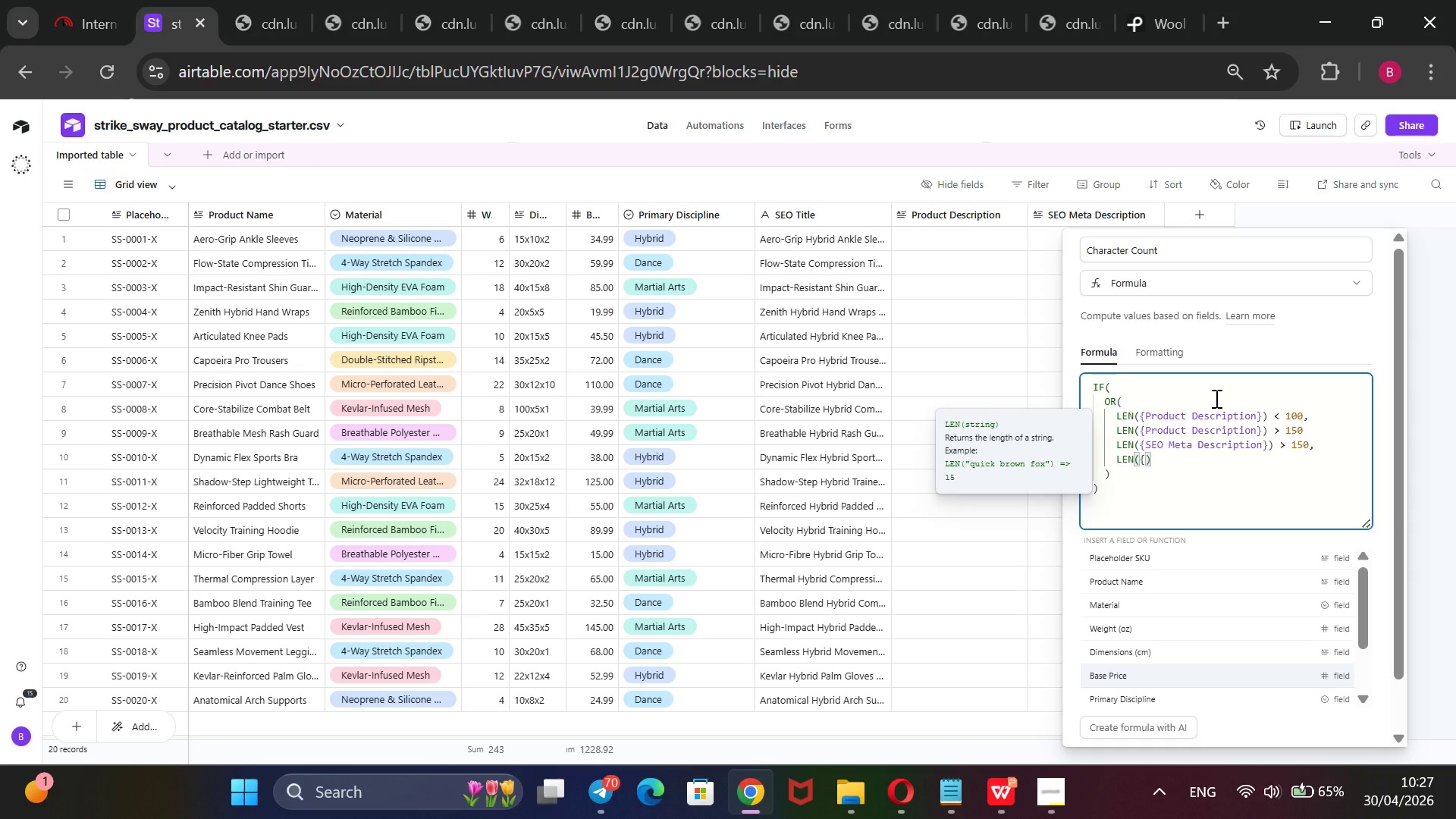 
key(ArrowDown)
 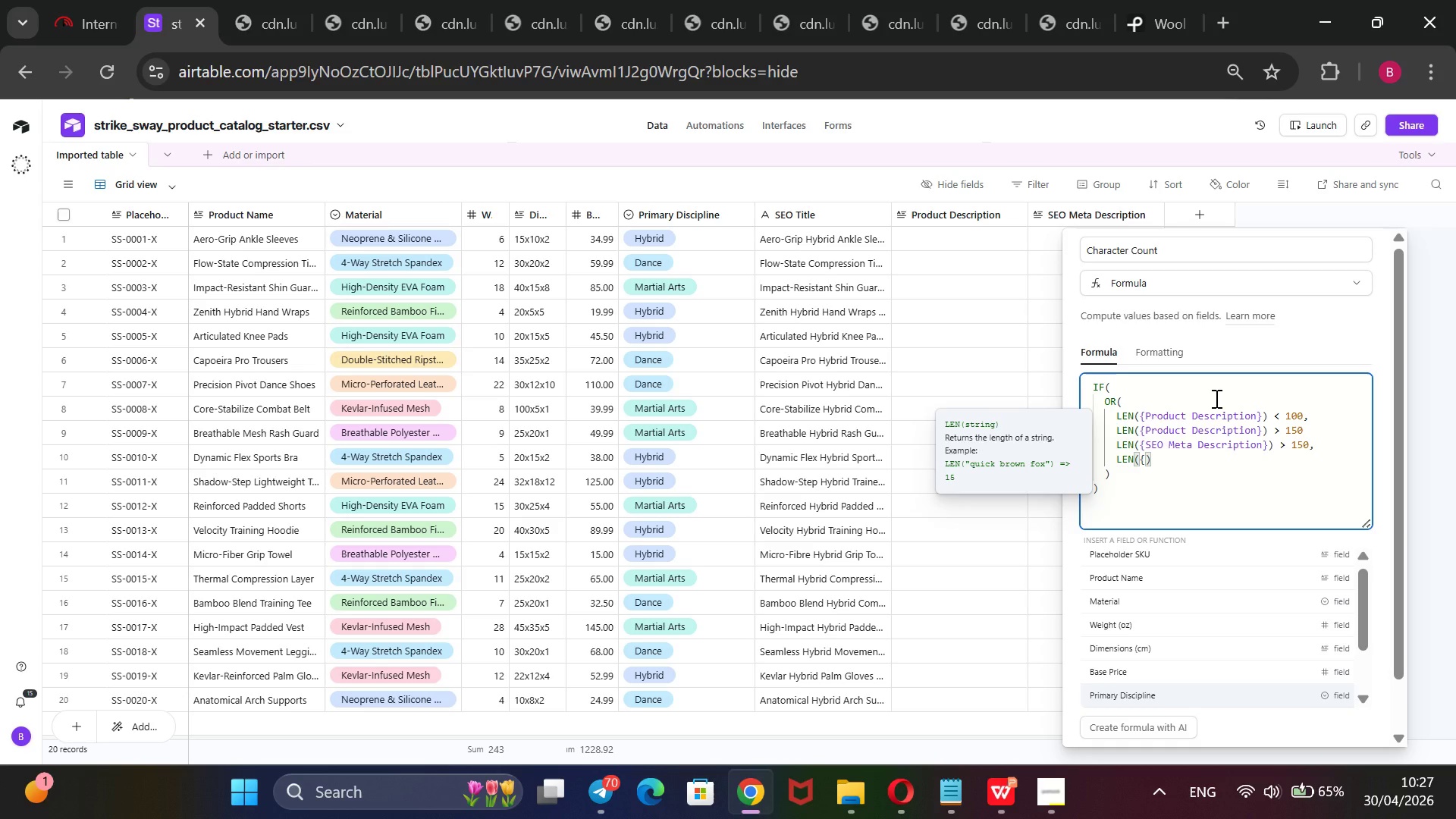 
key(ArrowDown)
 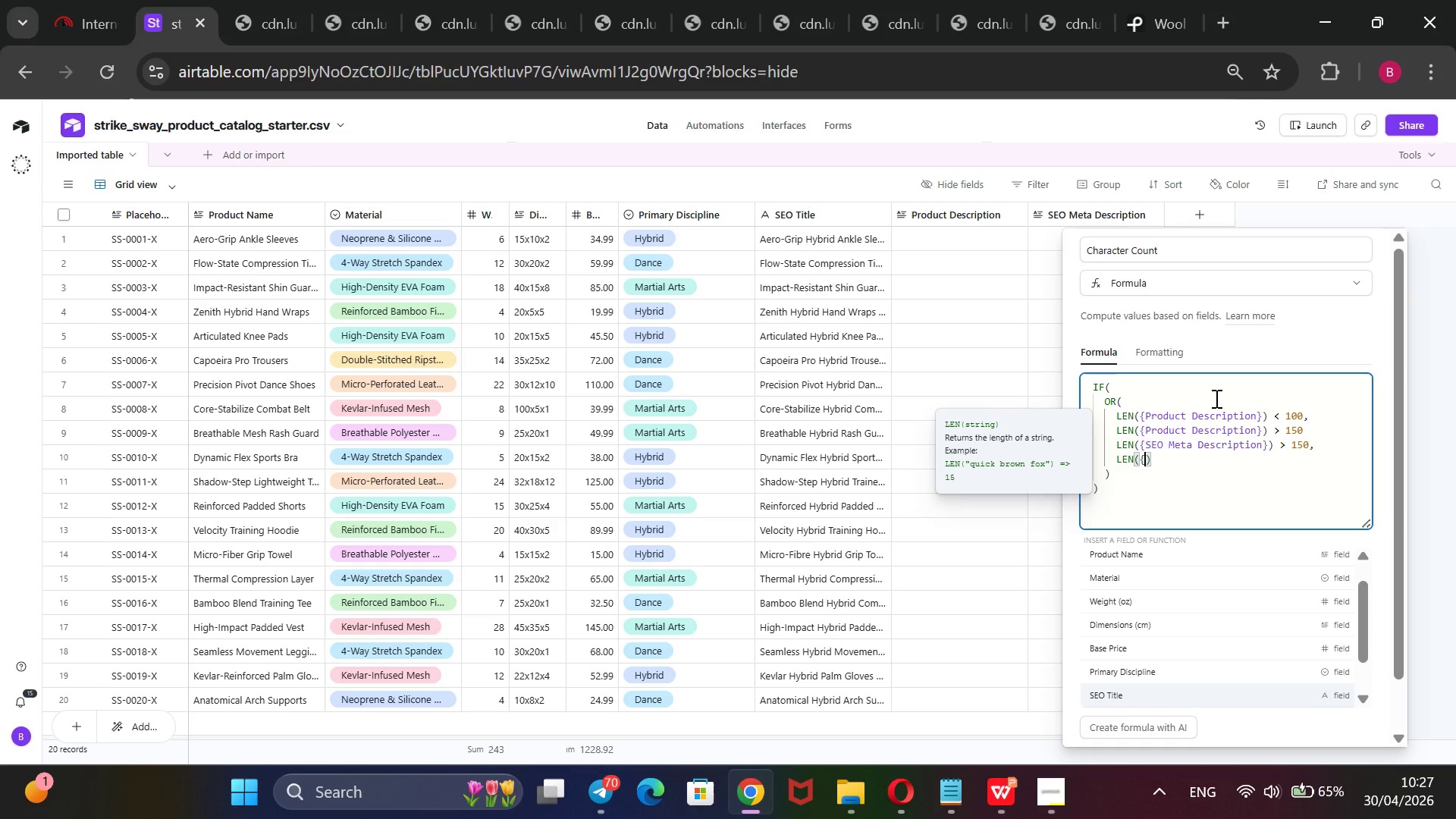 
key(ArrowDown)
 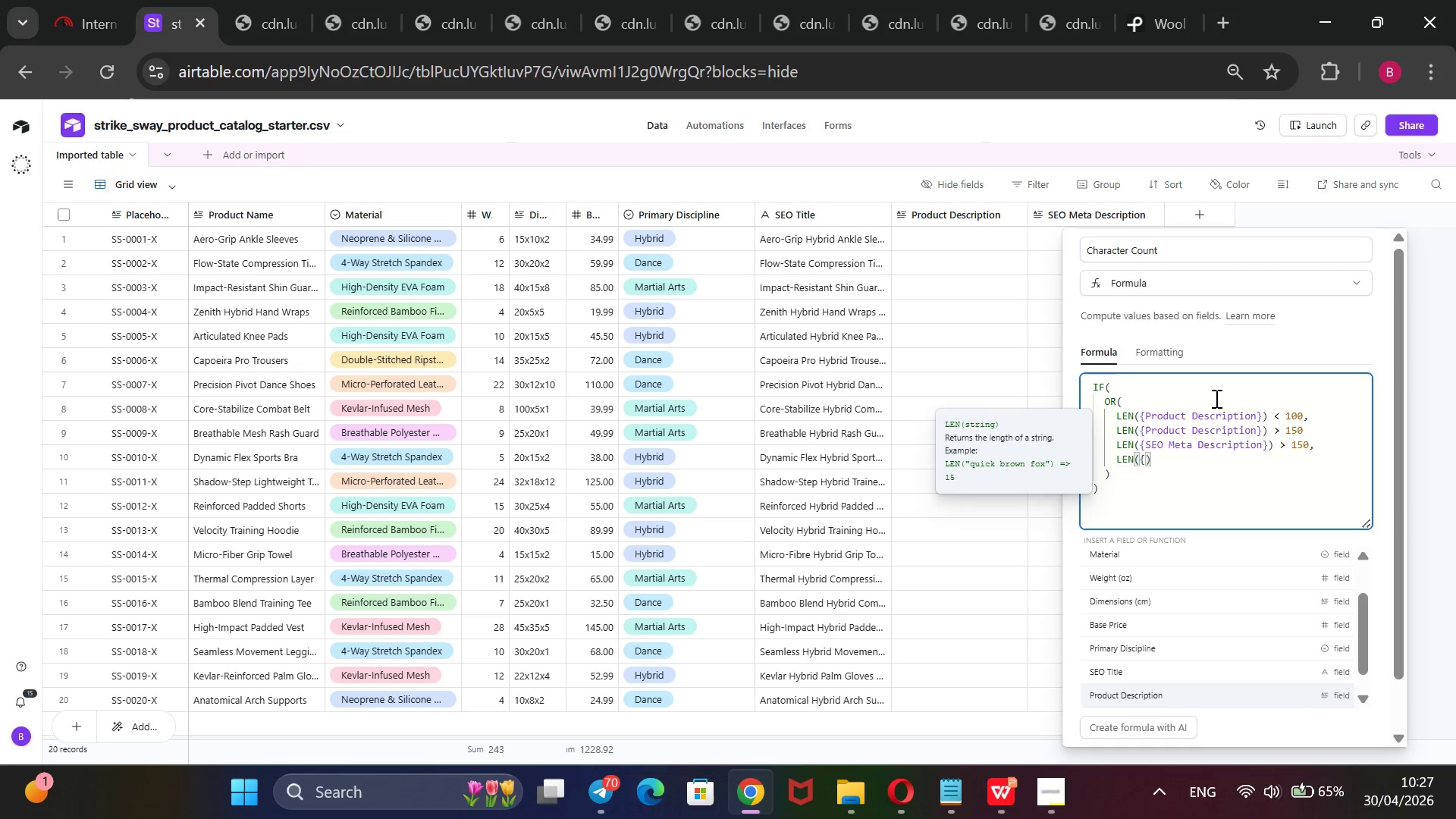 
key(ArrowDown)
 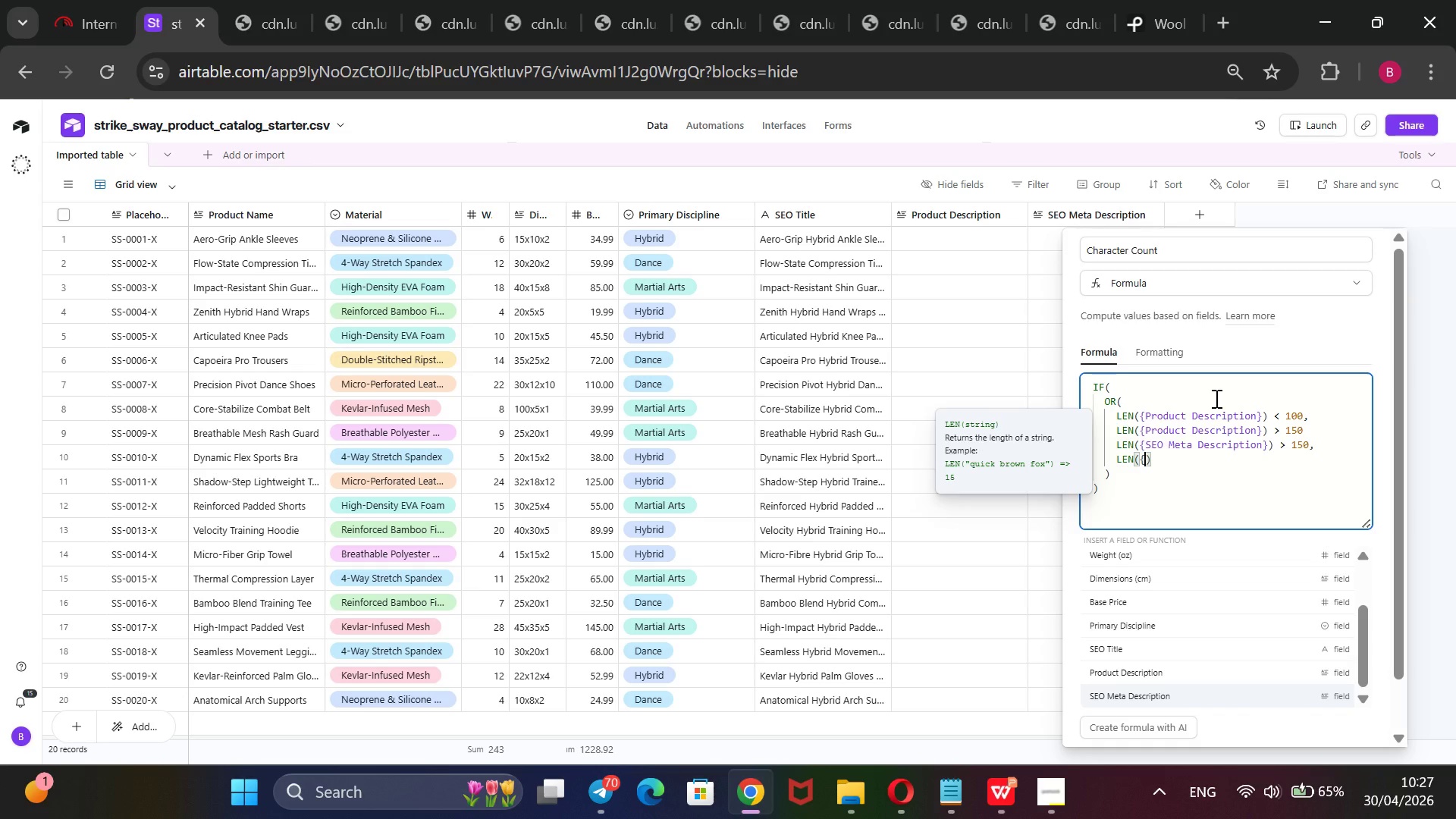 
key(ArrowDown)
 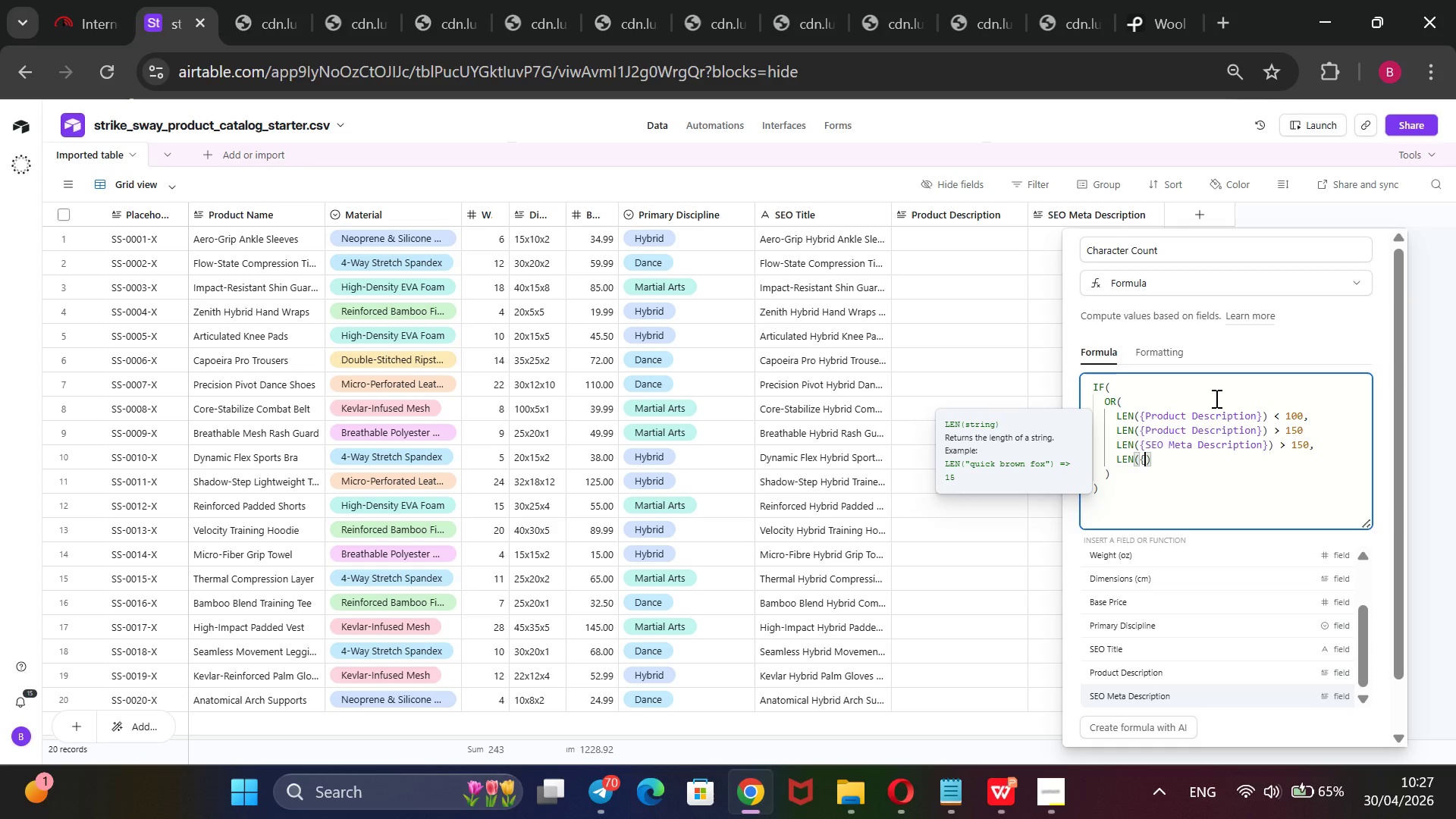 
key(Enter)
 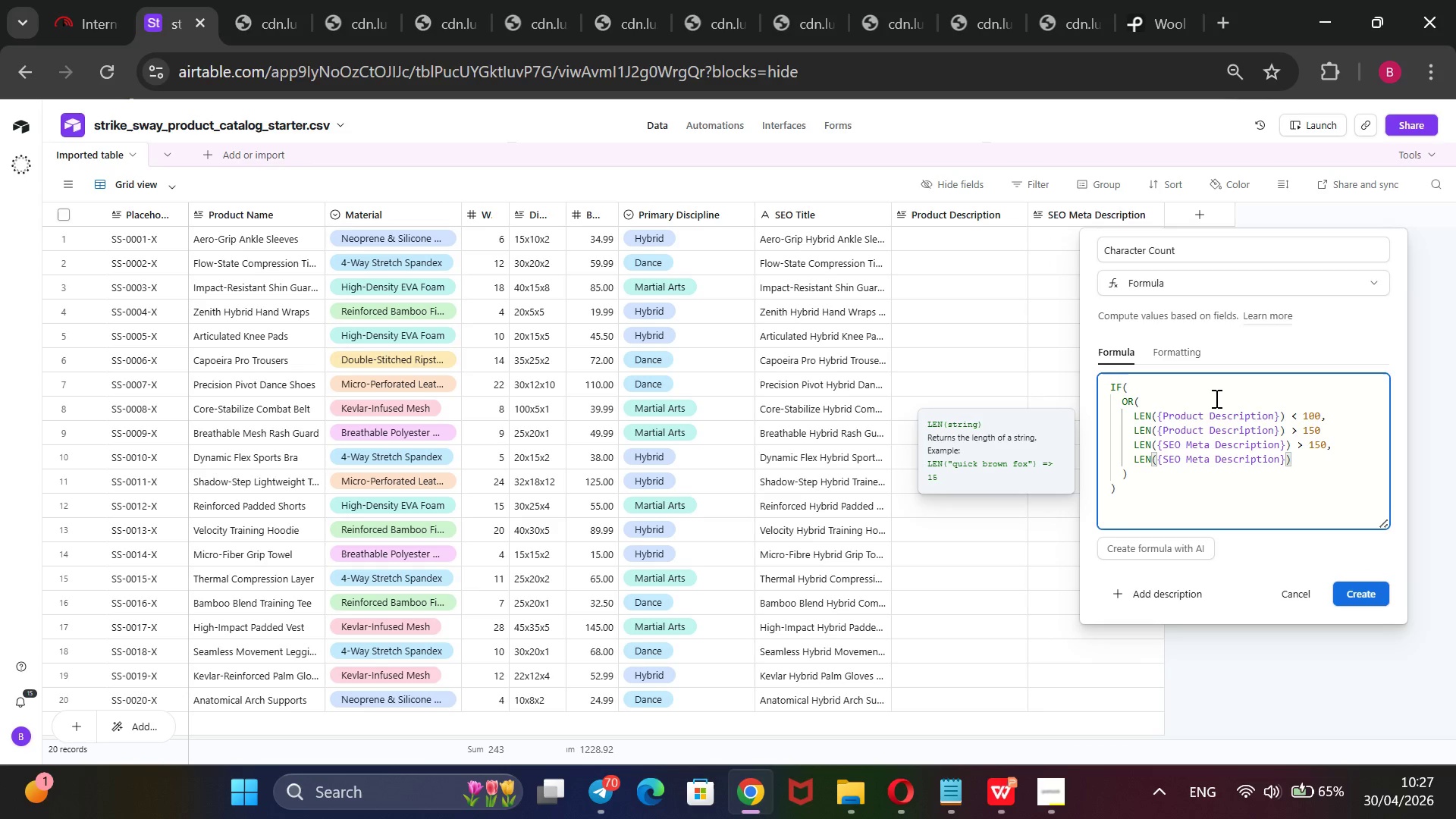 
key(ArrowRight)
 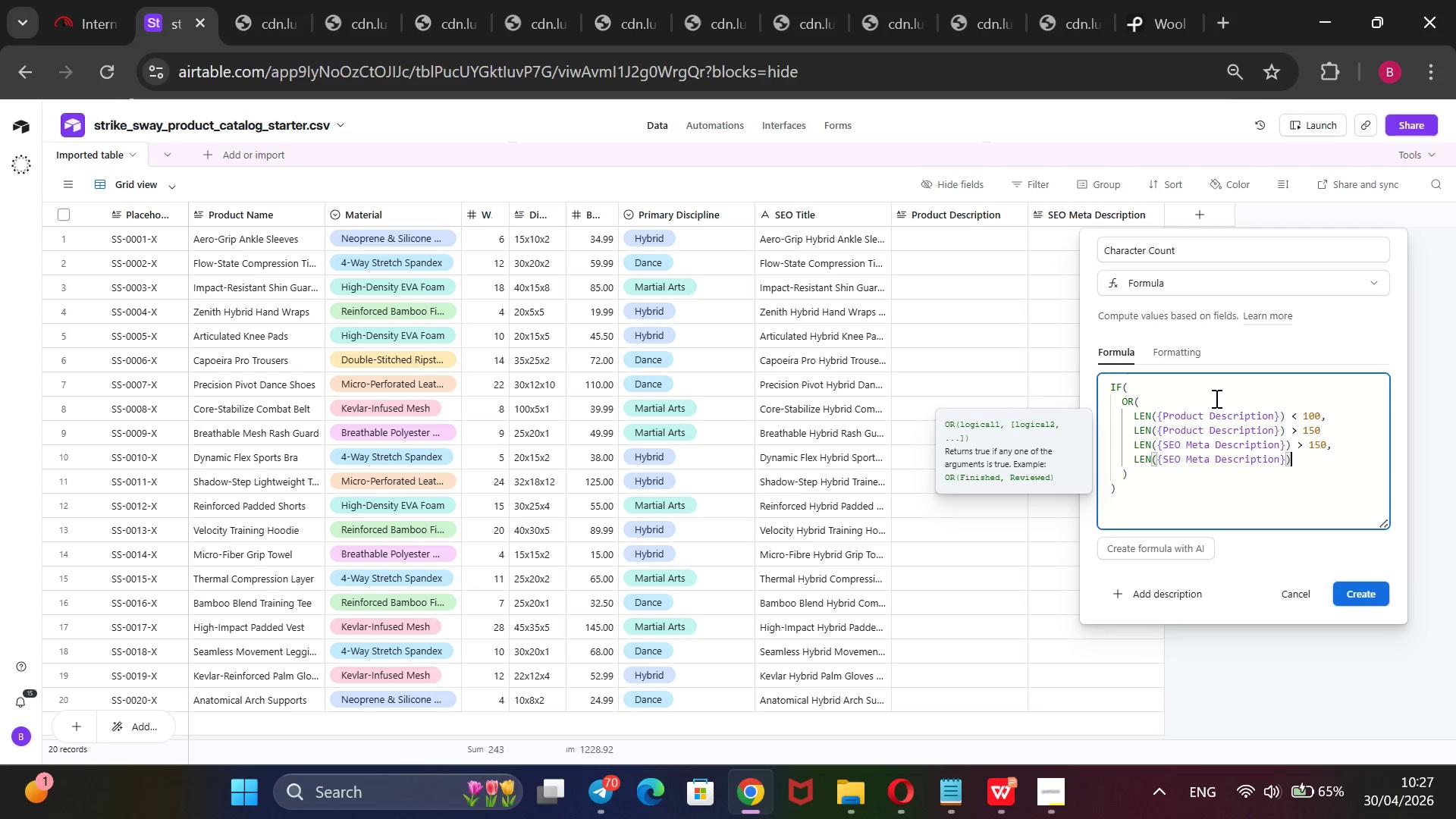 
key(Space)
 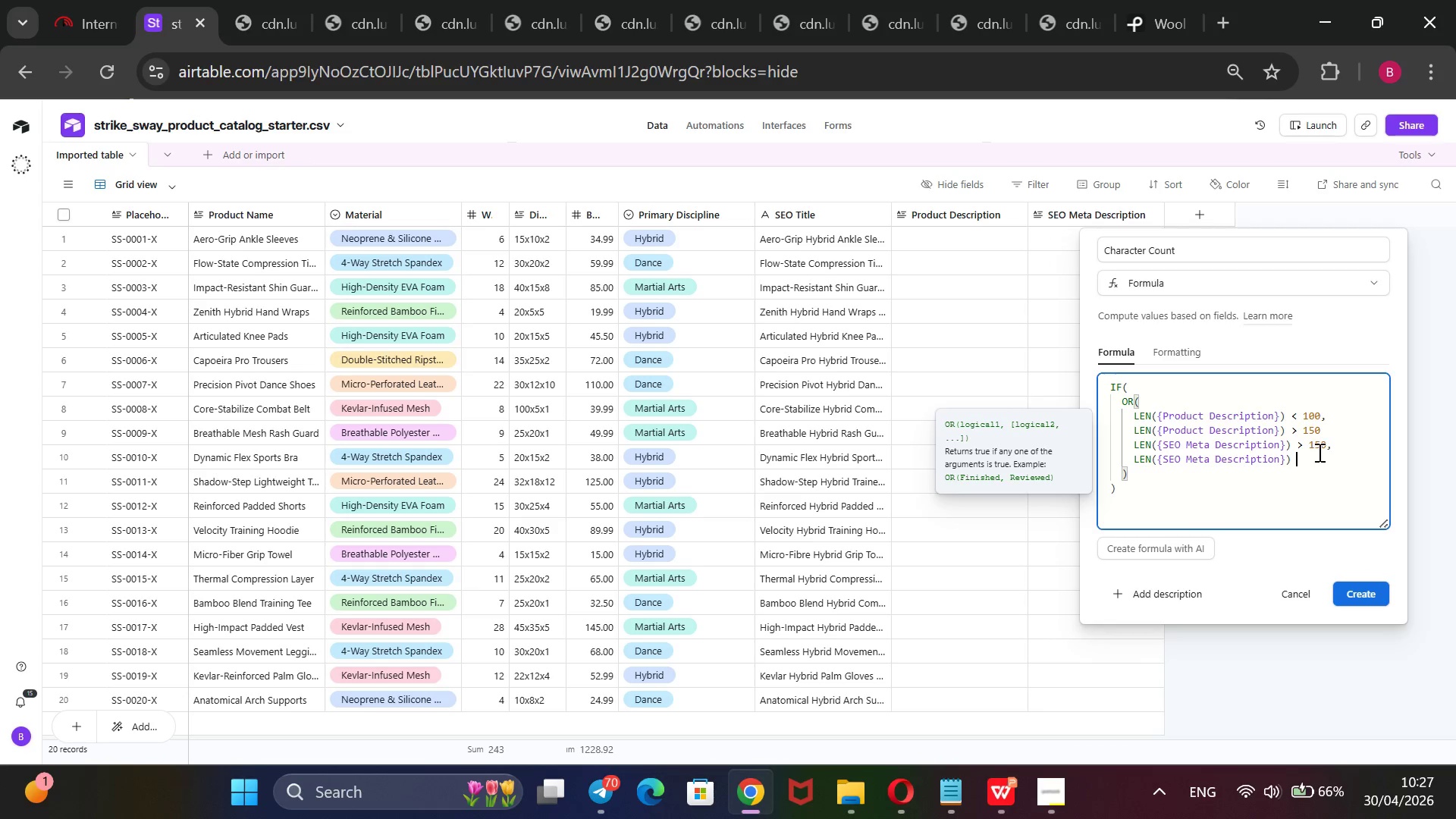 
left_click([1304, 444])
 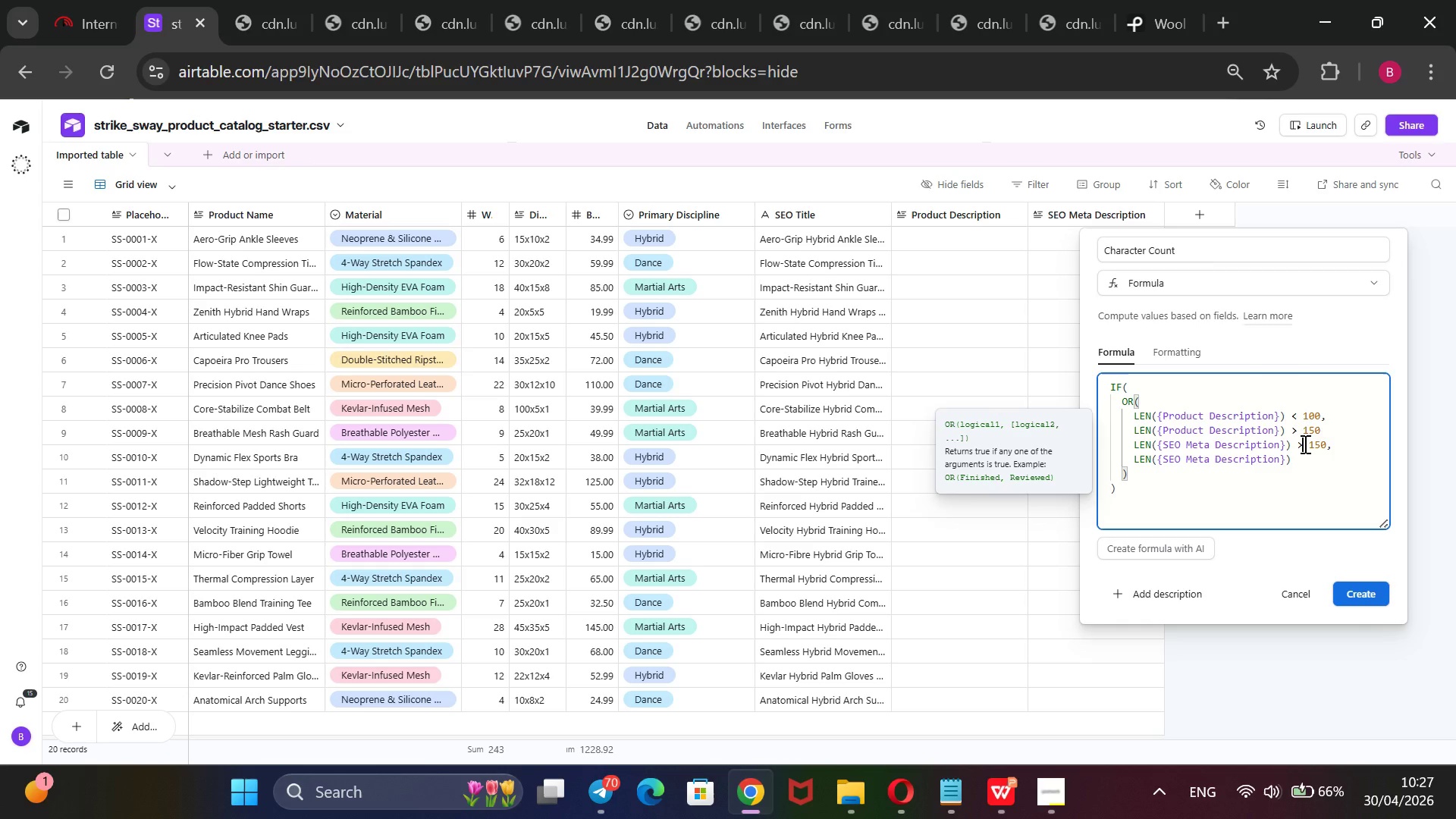 
key(Backspace)
 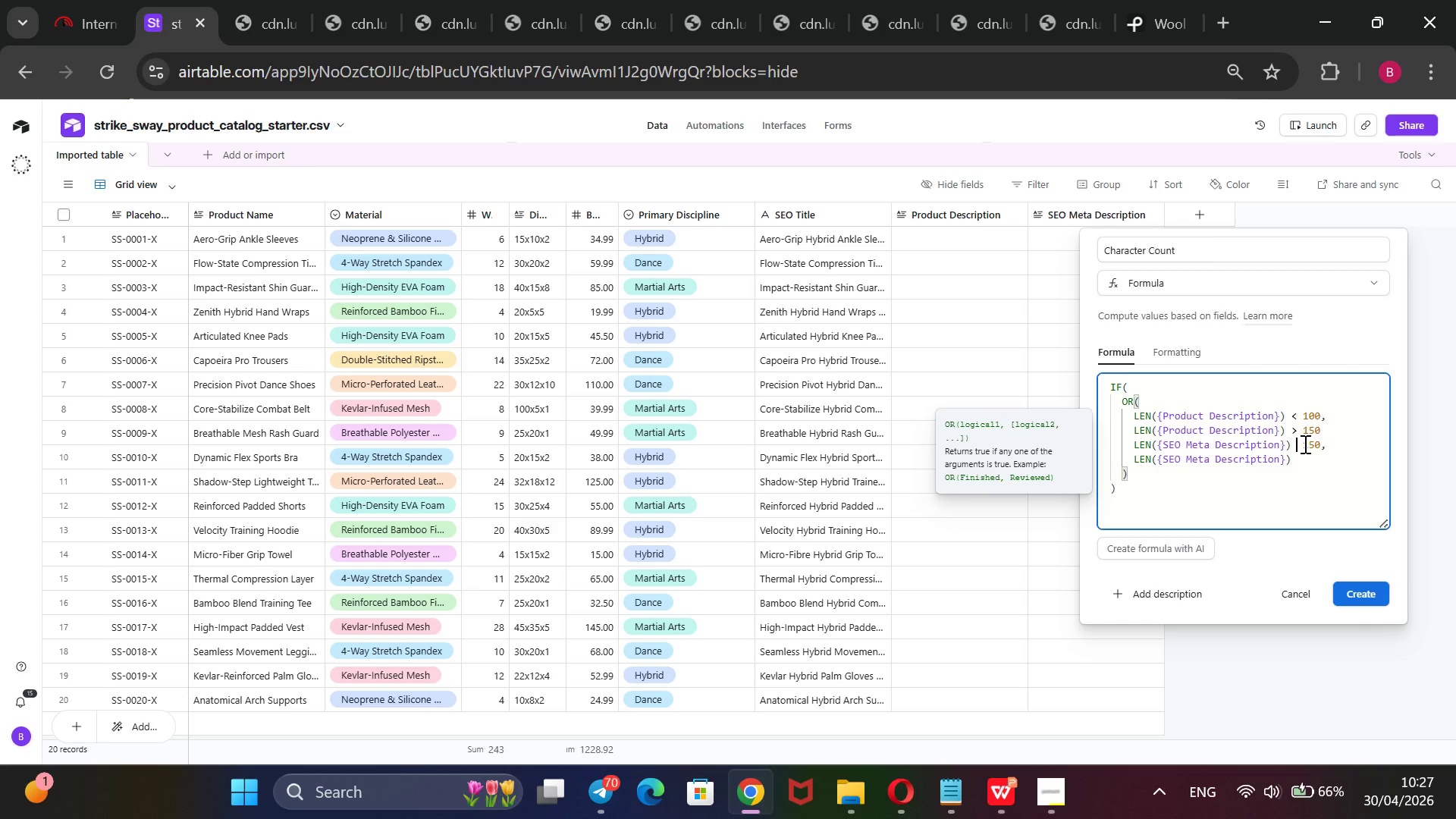 
key(Shift+Comma)
 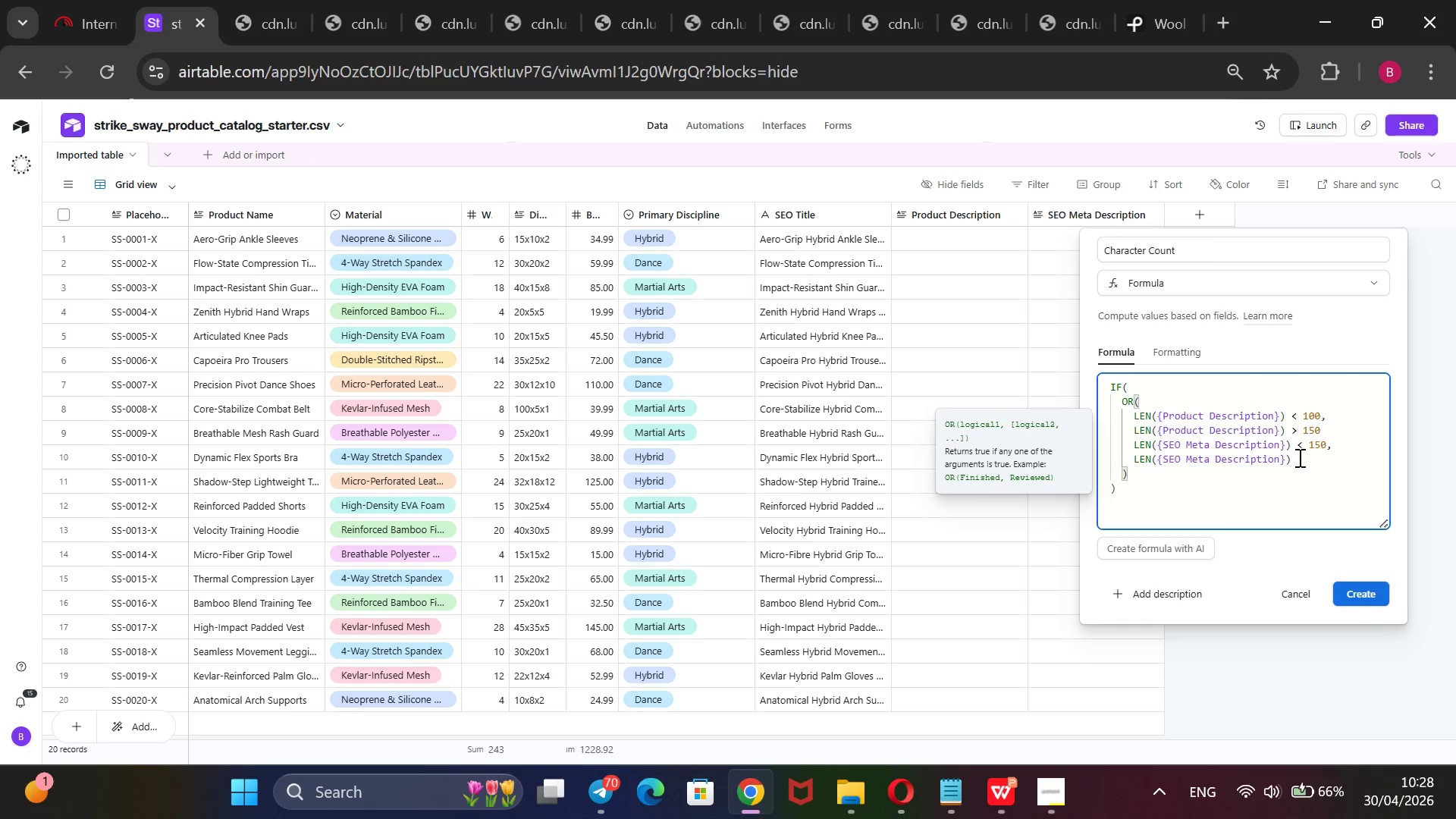 
left_click([1296, 463])
 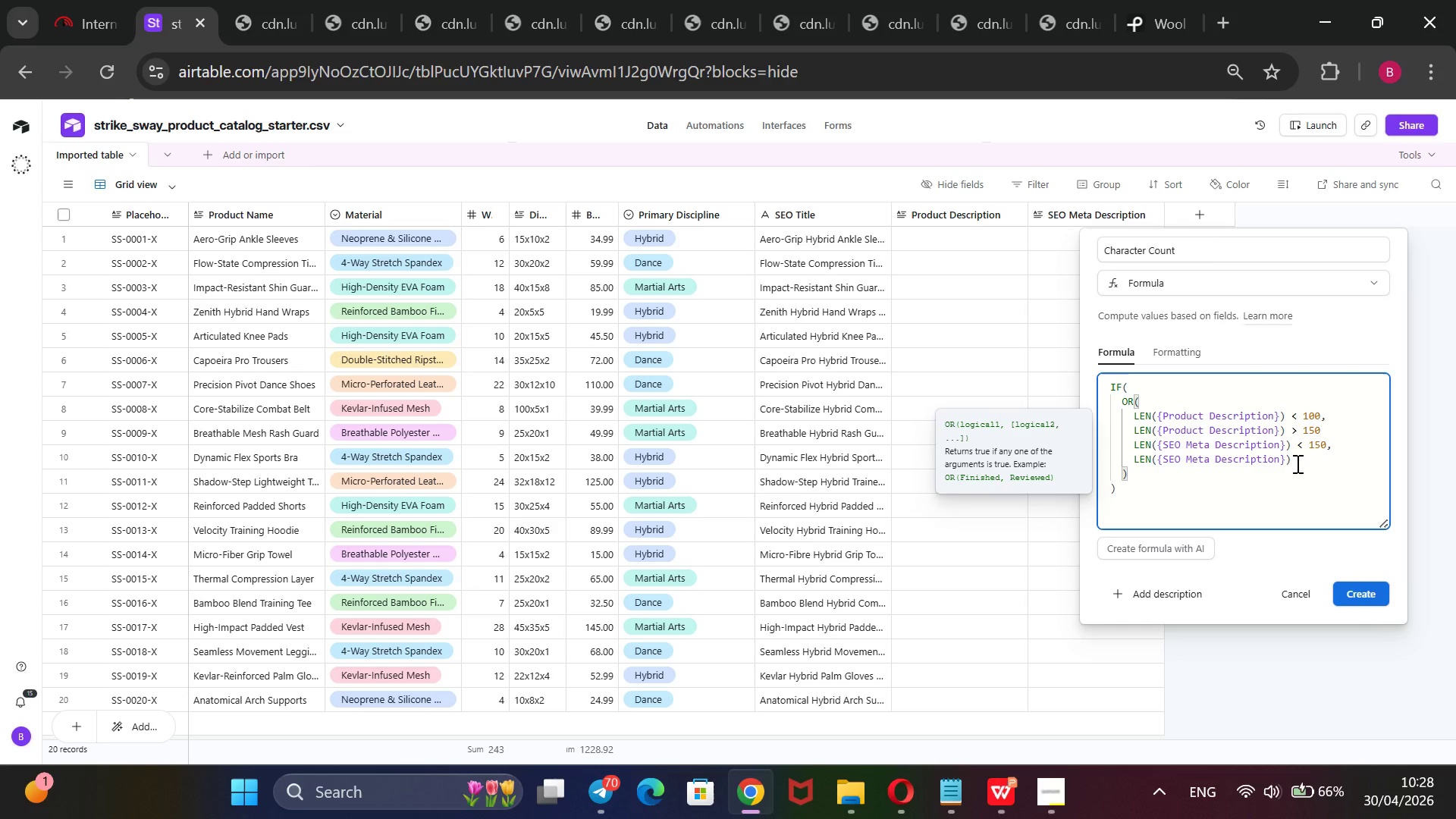 
type(>160,)
 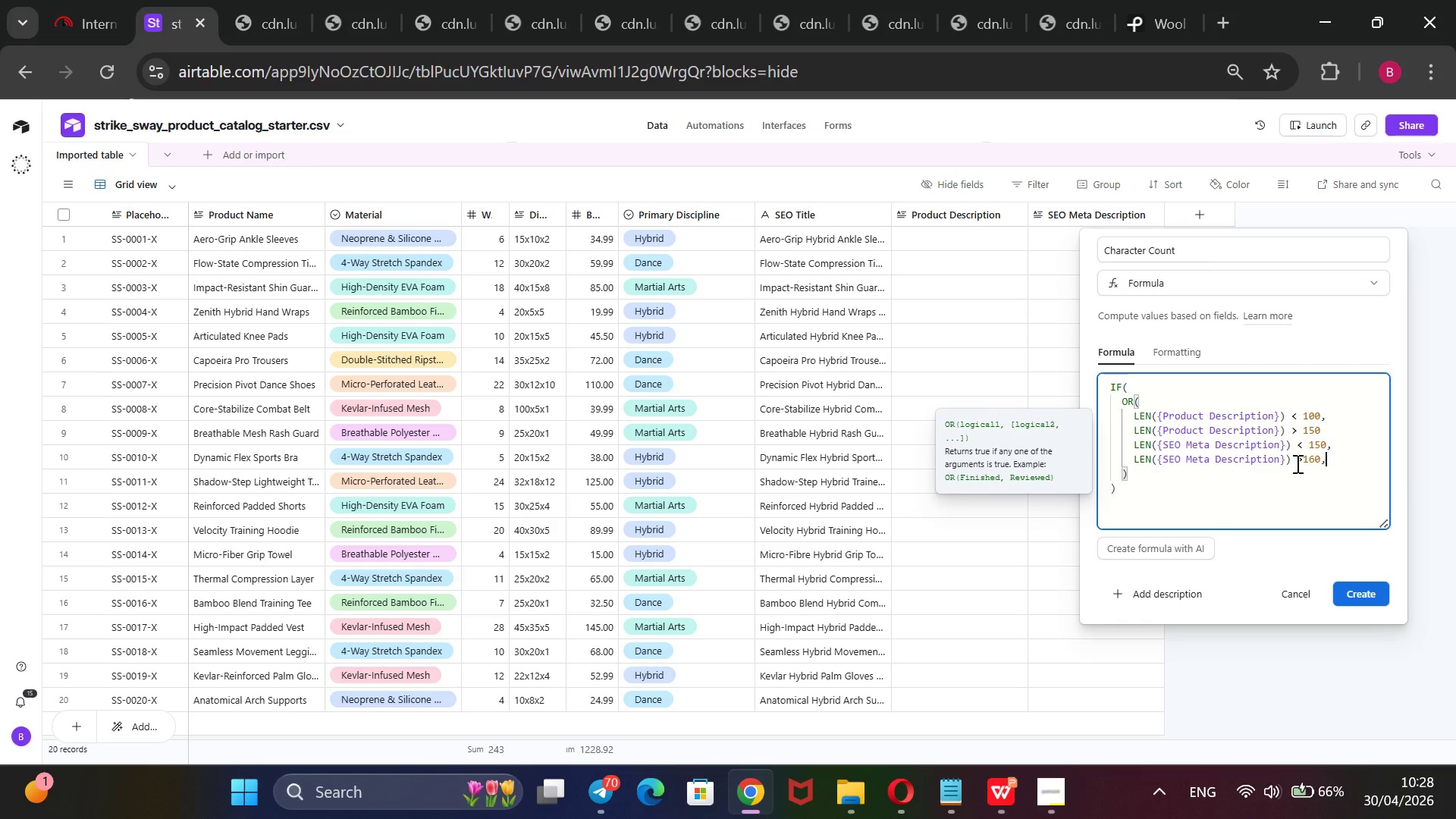 
wait(23.41)
 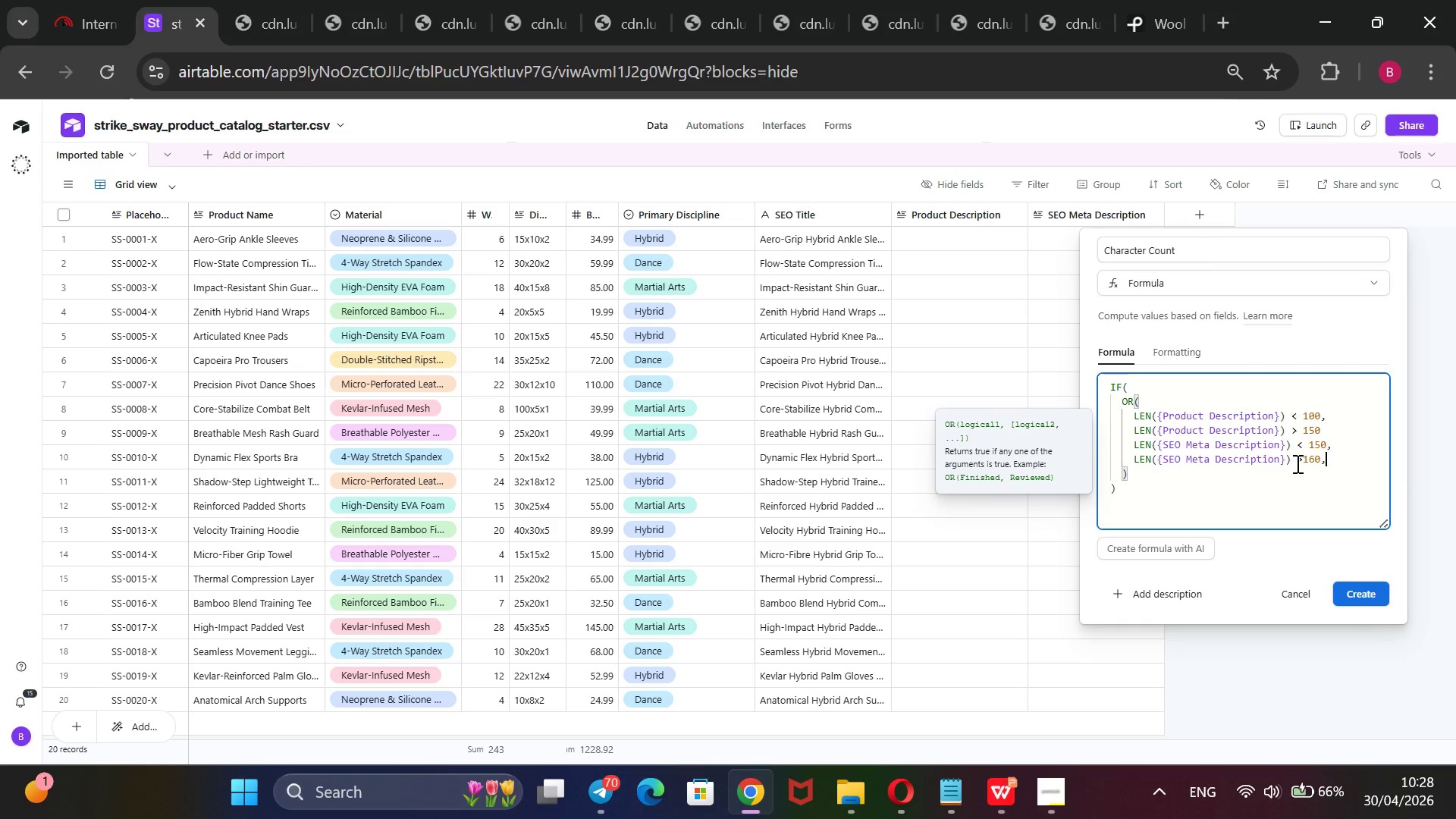 
key(ArrowDown)
 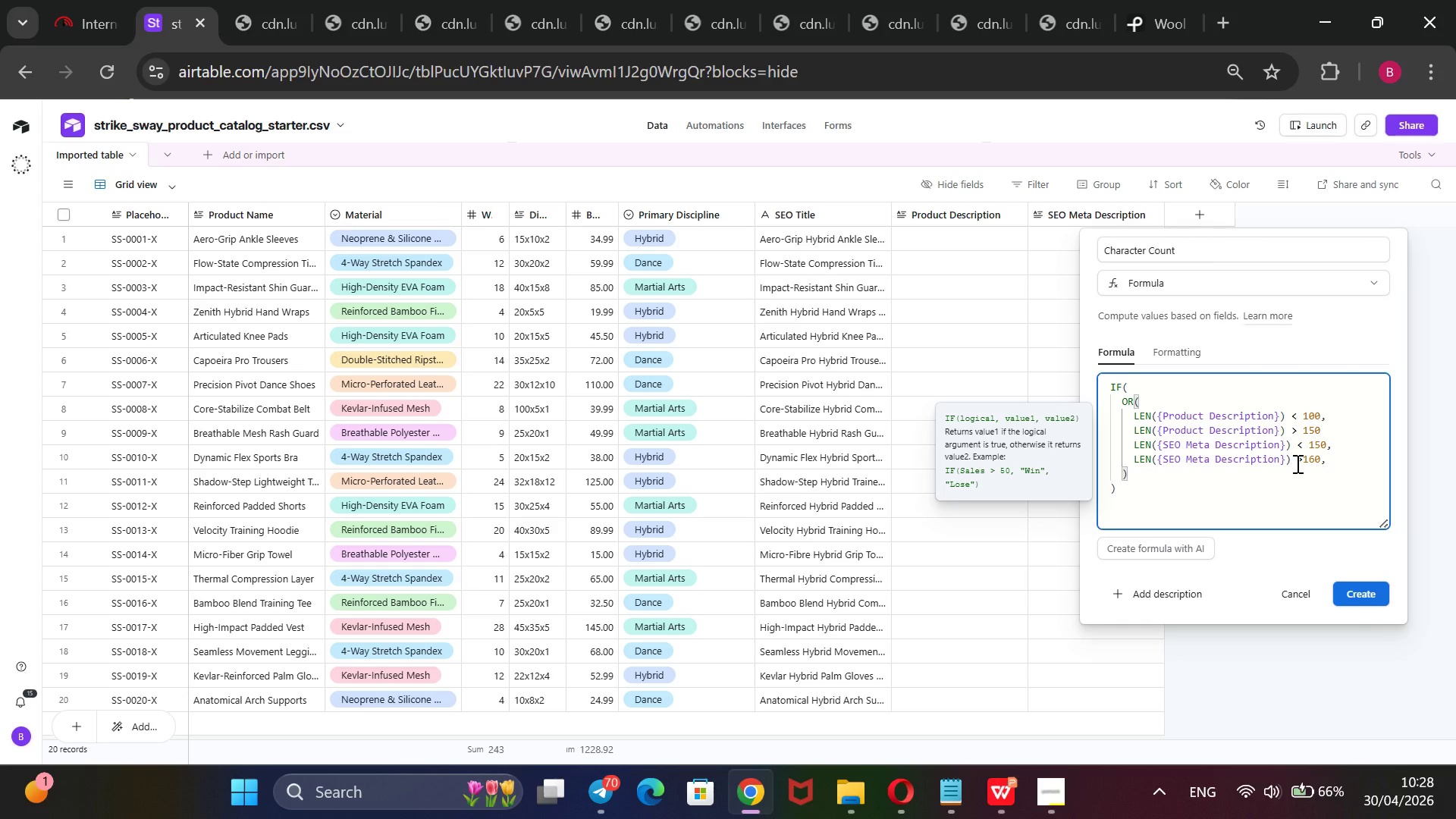 
key(Enter)
 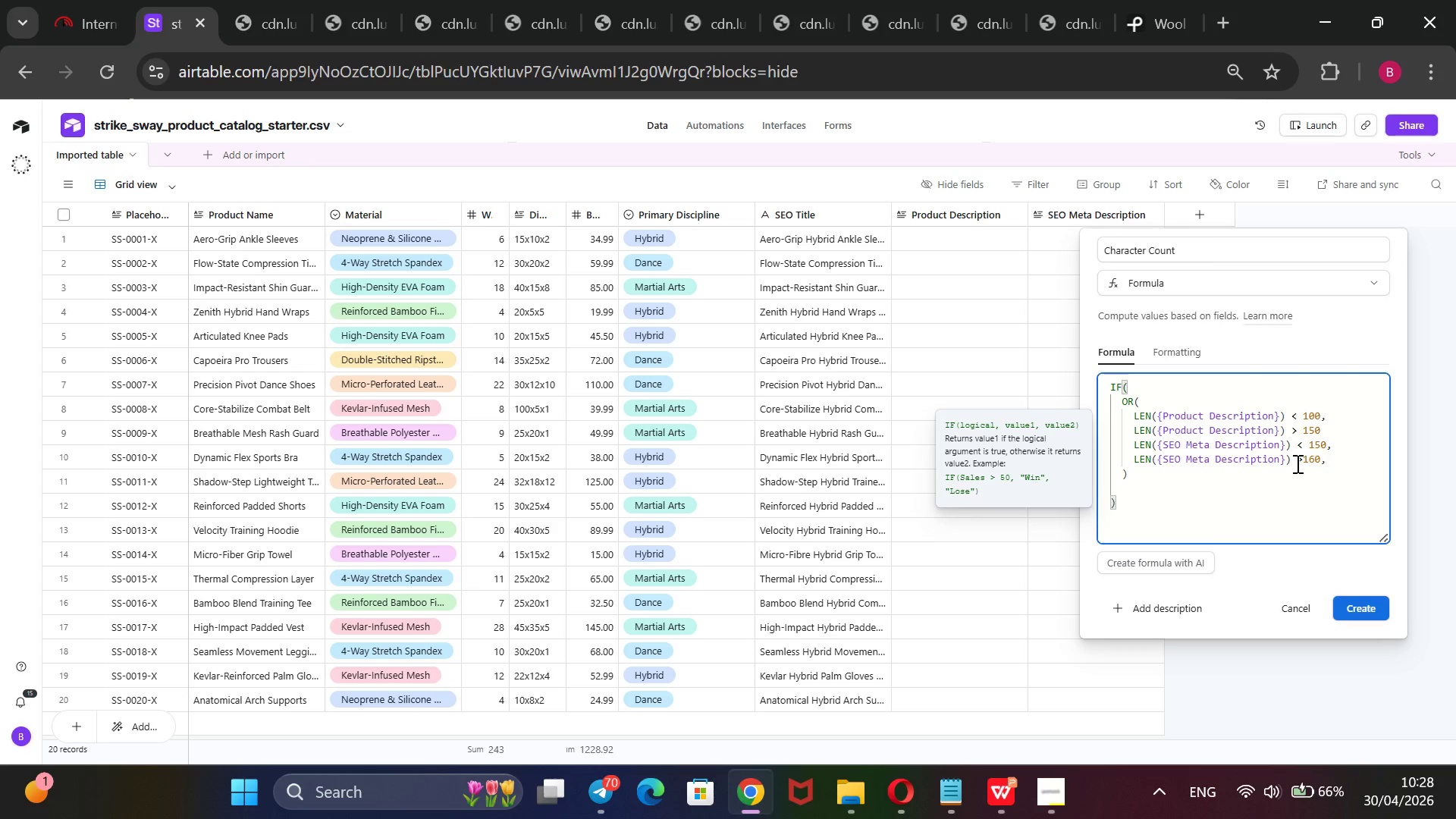 
key(Shift+2)
 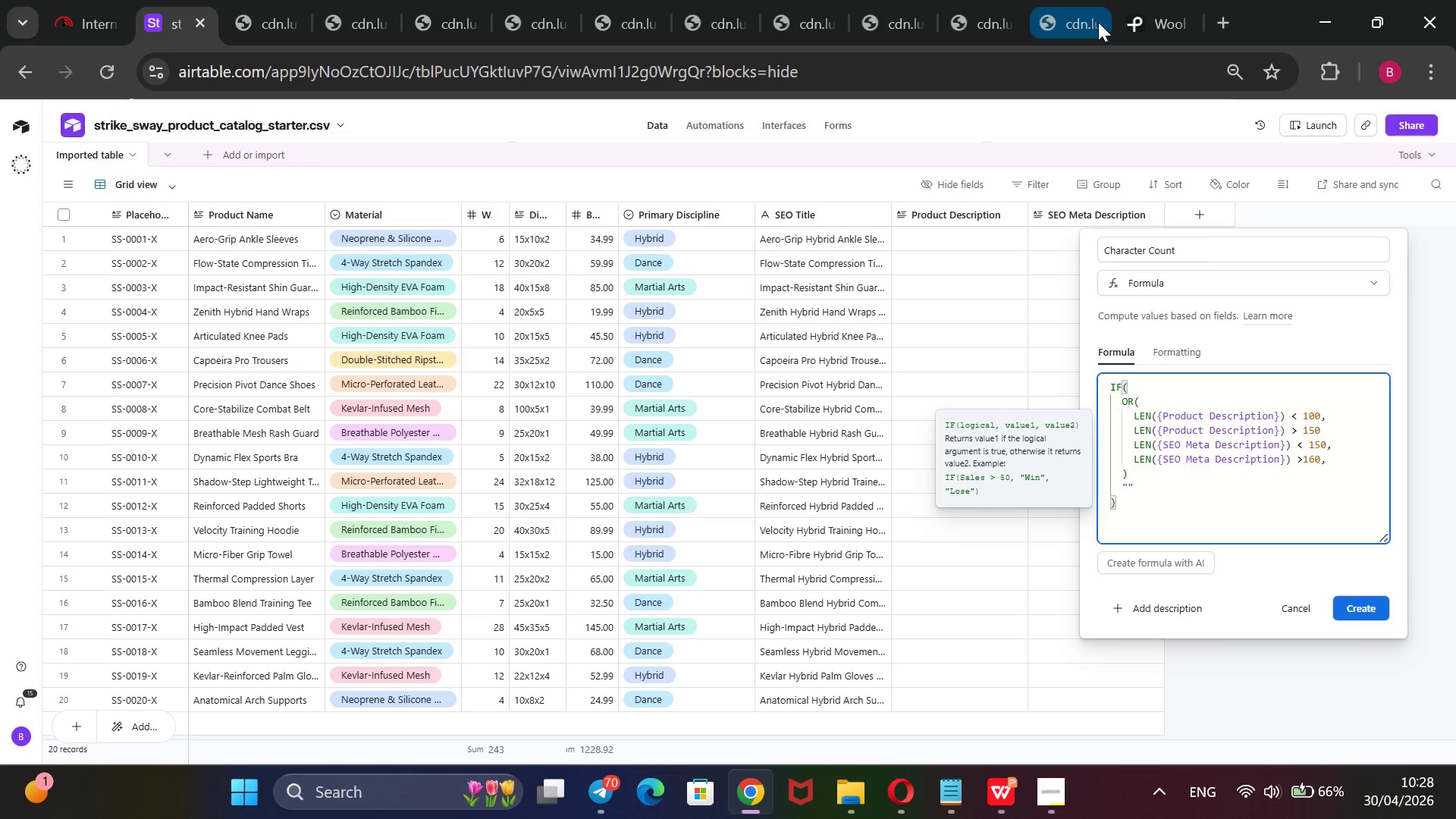 
wait(5.39)
 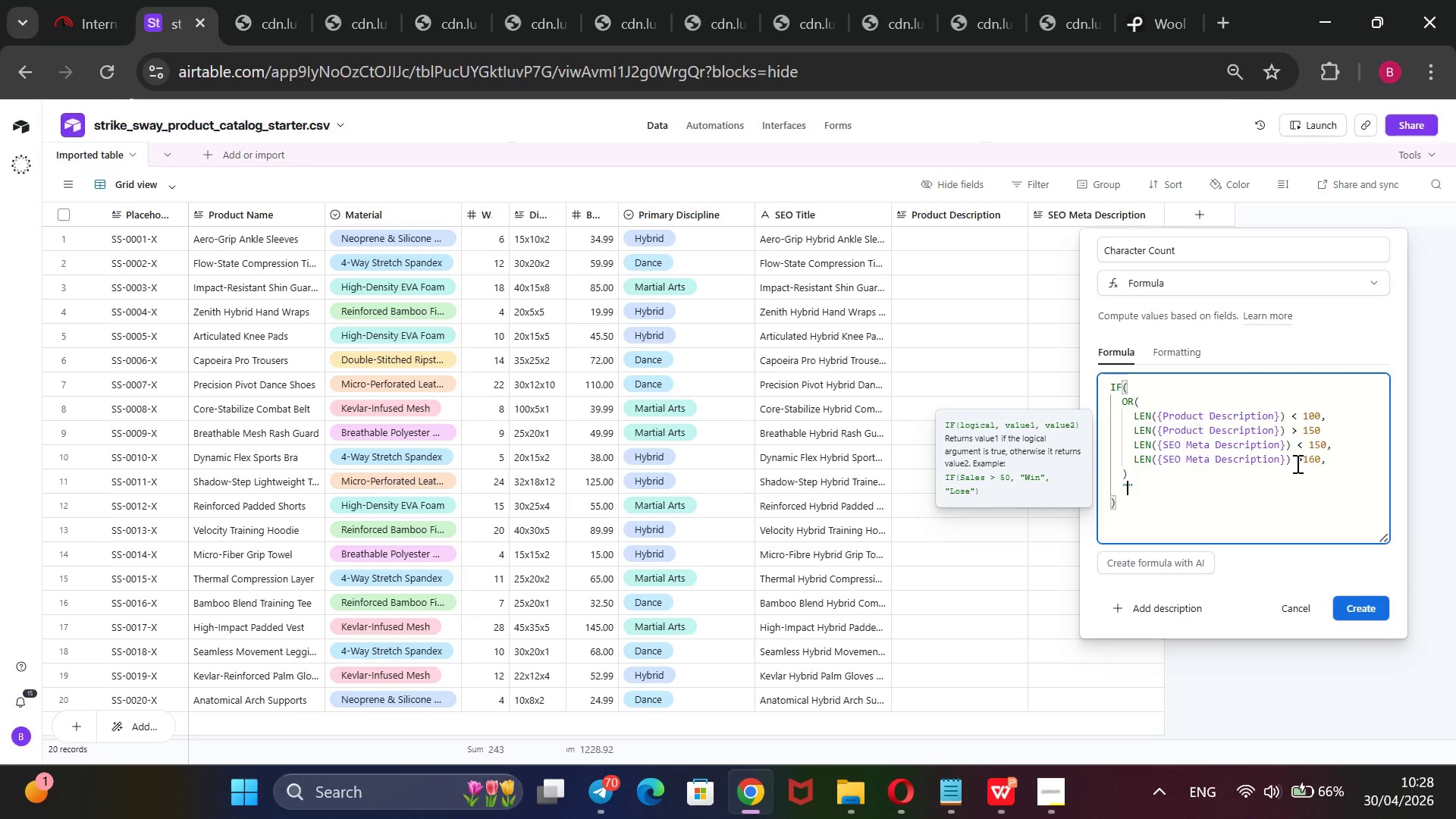 
left_click([1226, 15])
 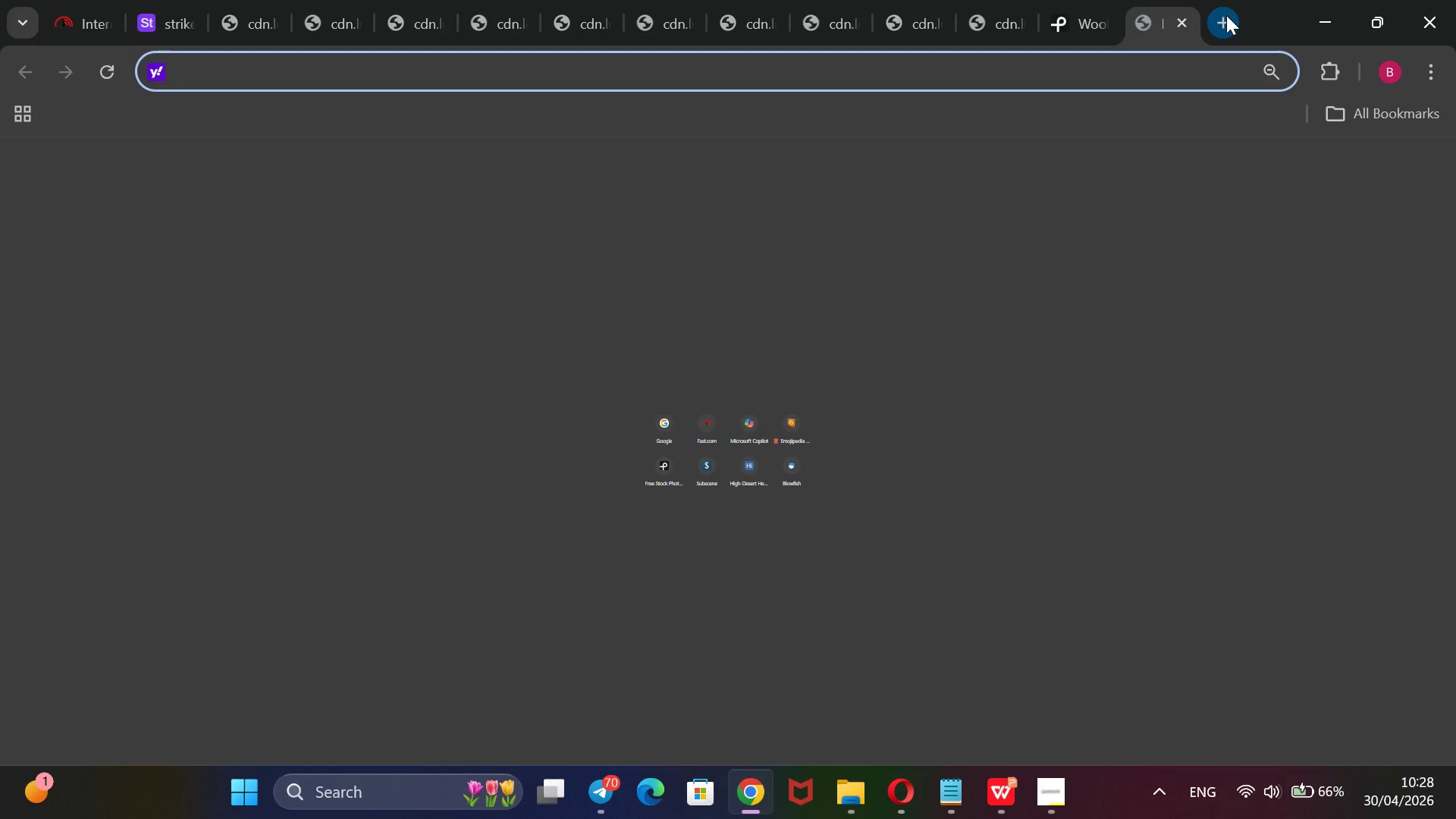 
key(E)
 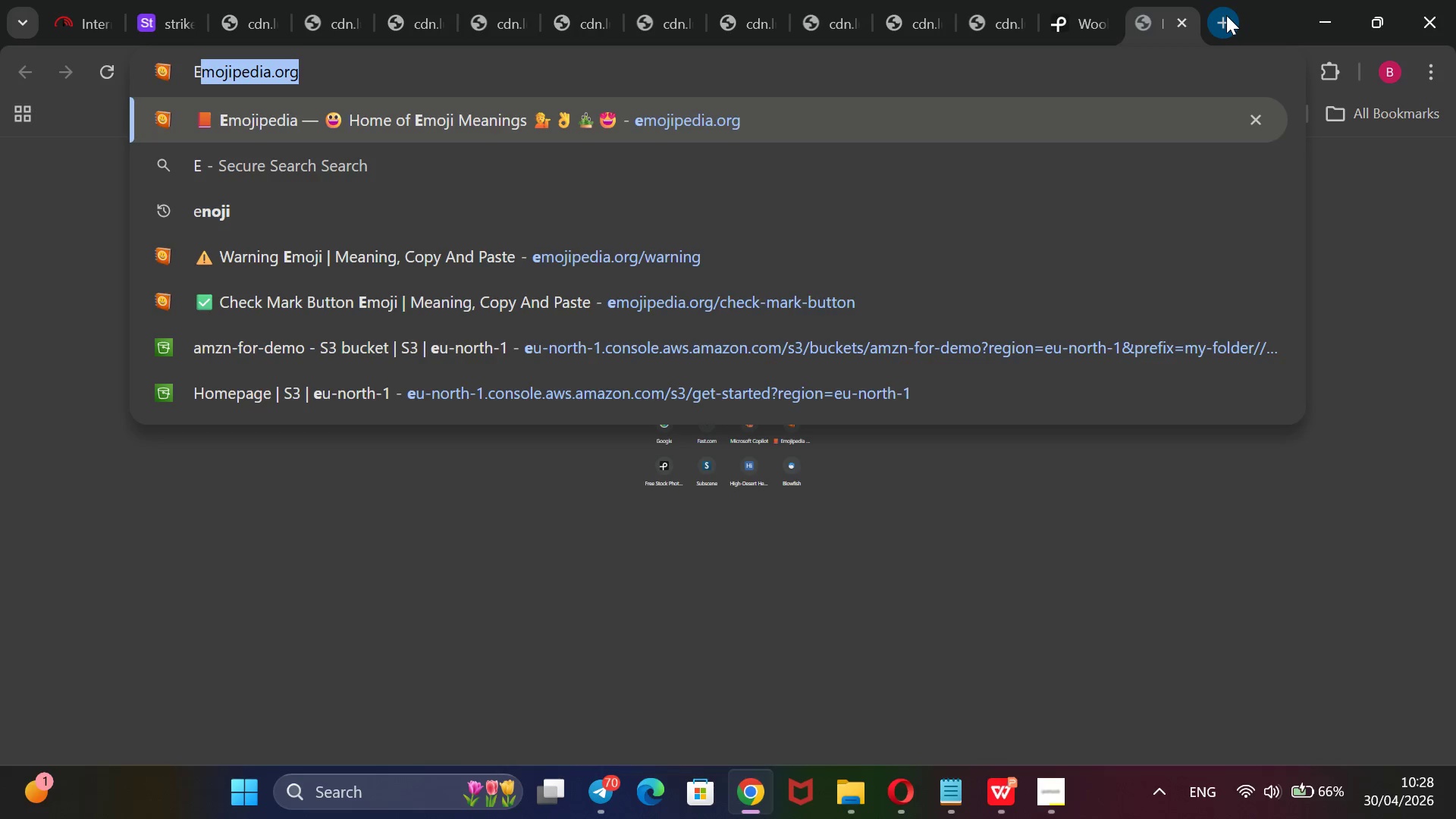 
key(CapsLock)
 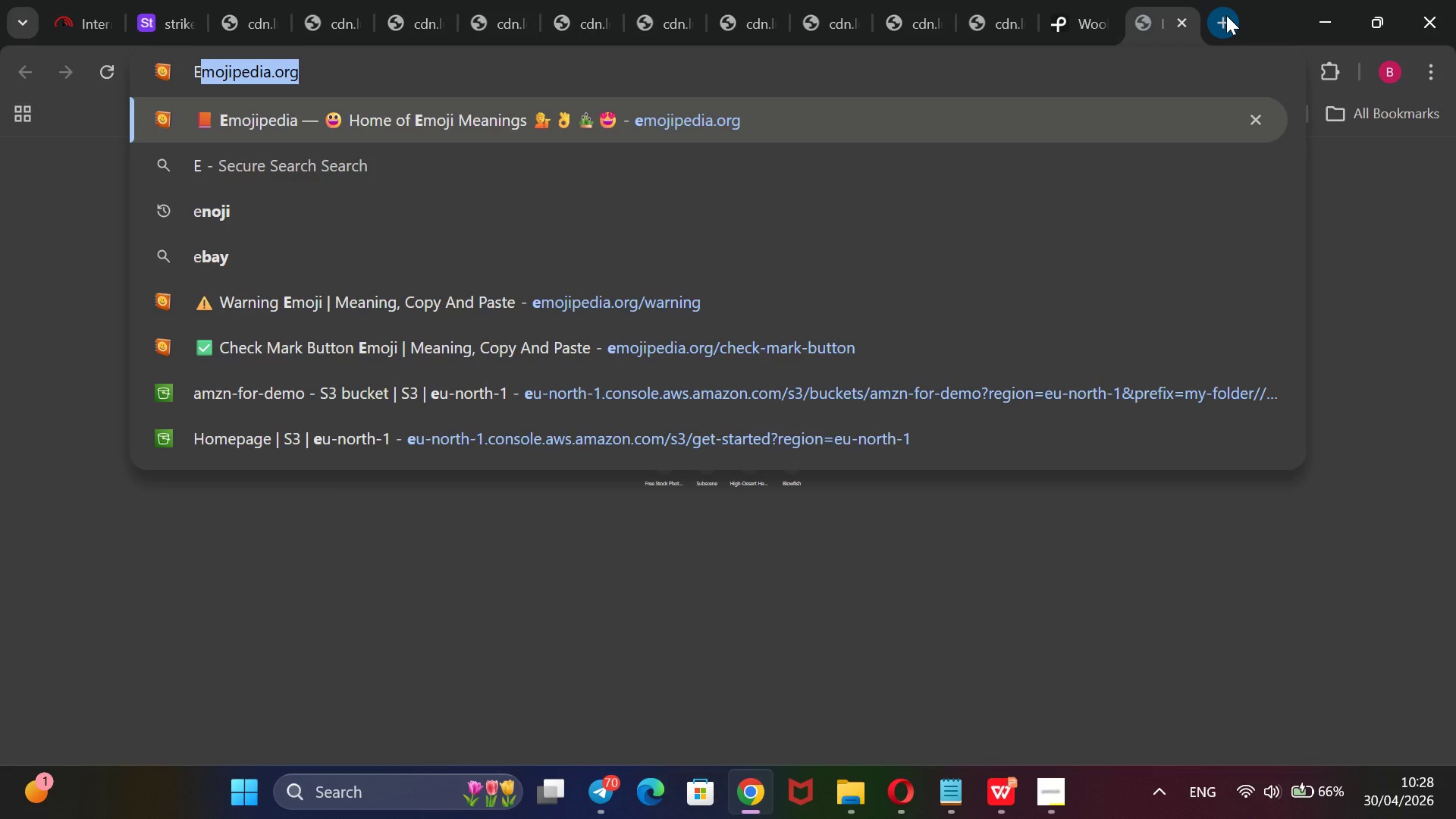 
key(Enter)
 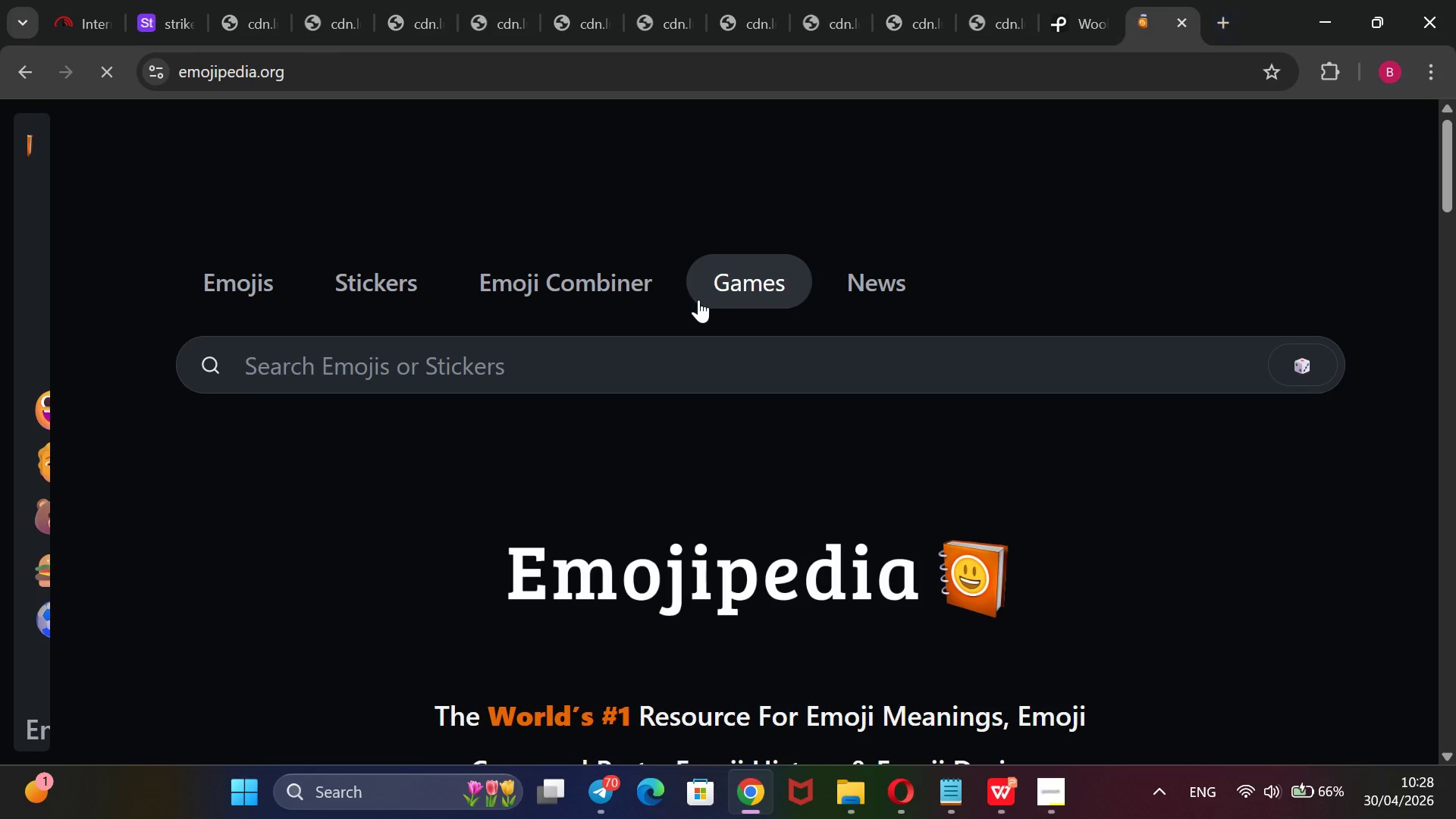 
left_click([667, 361])
 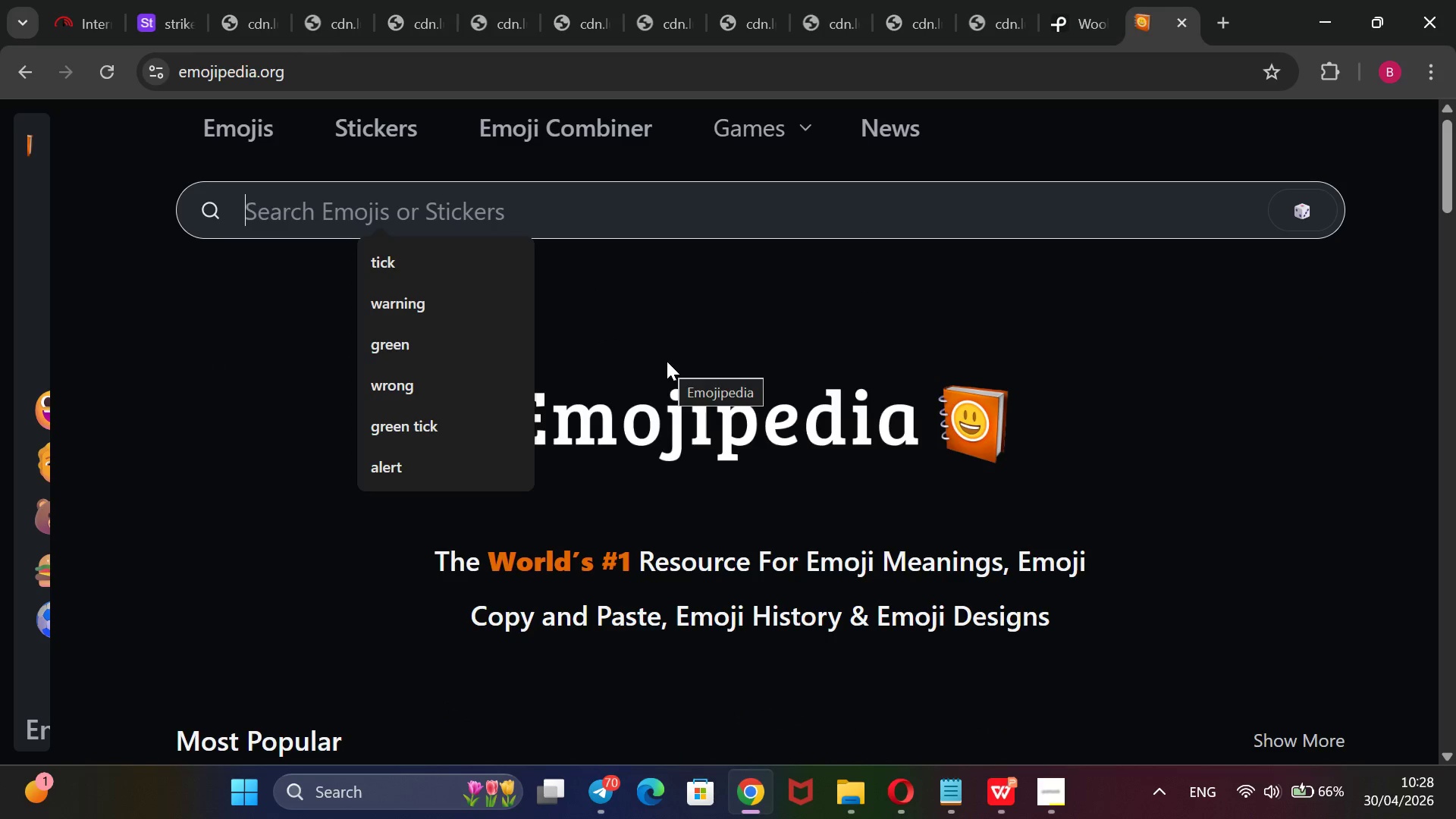 
wait(7.27)
 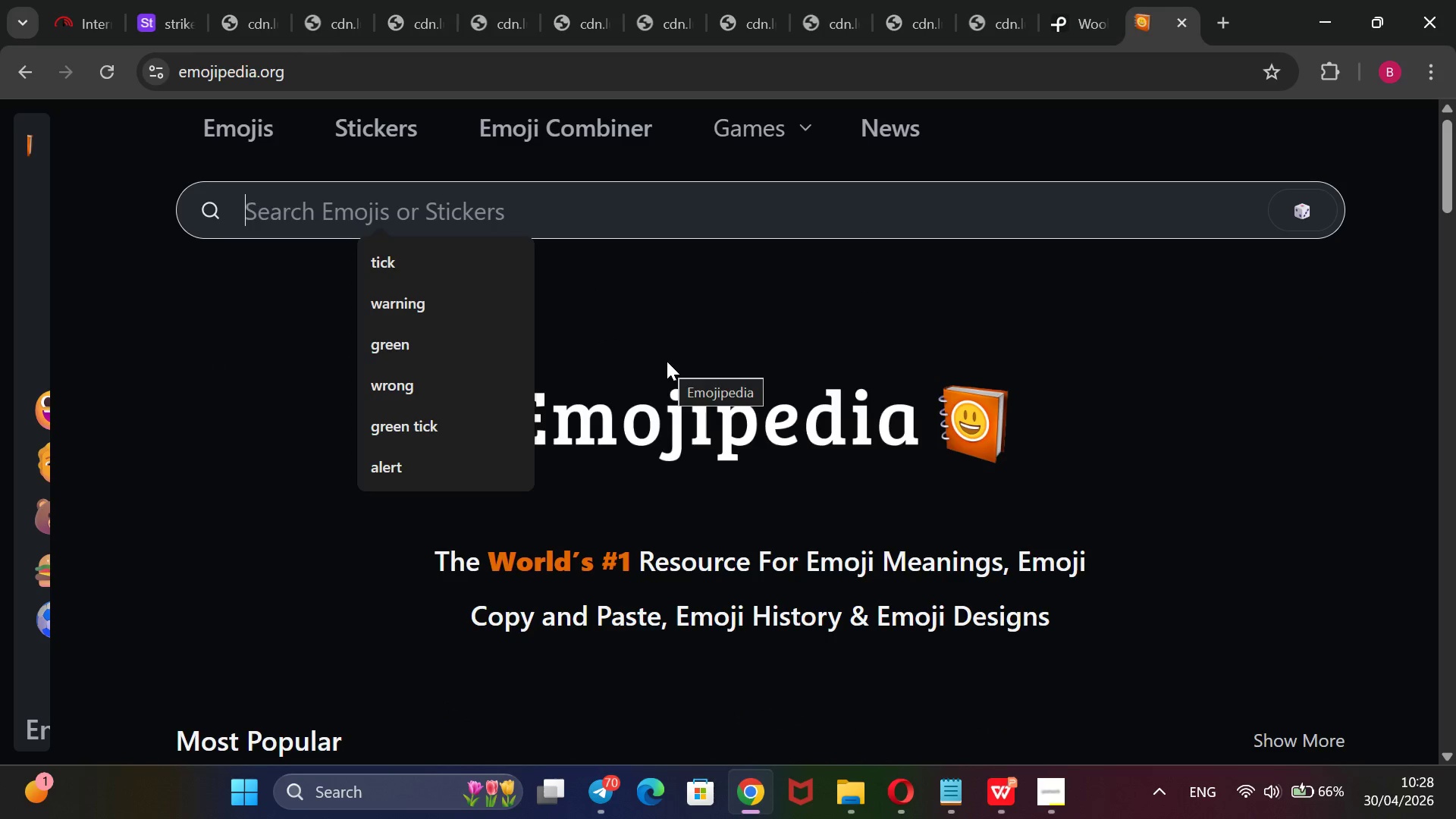 
type(warning)
 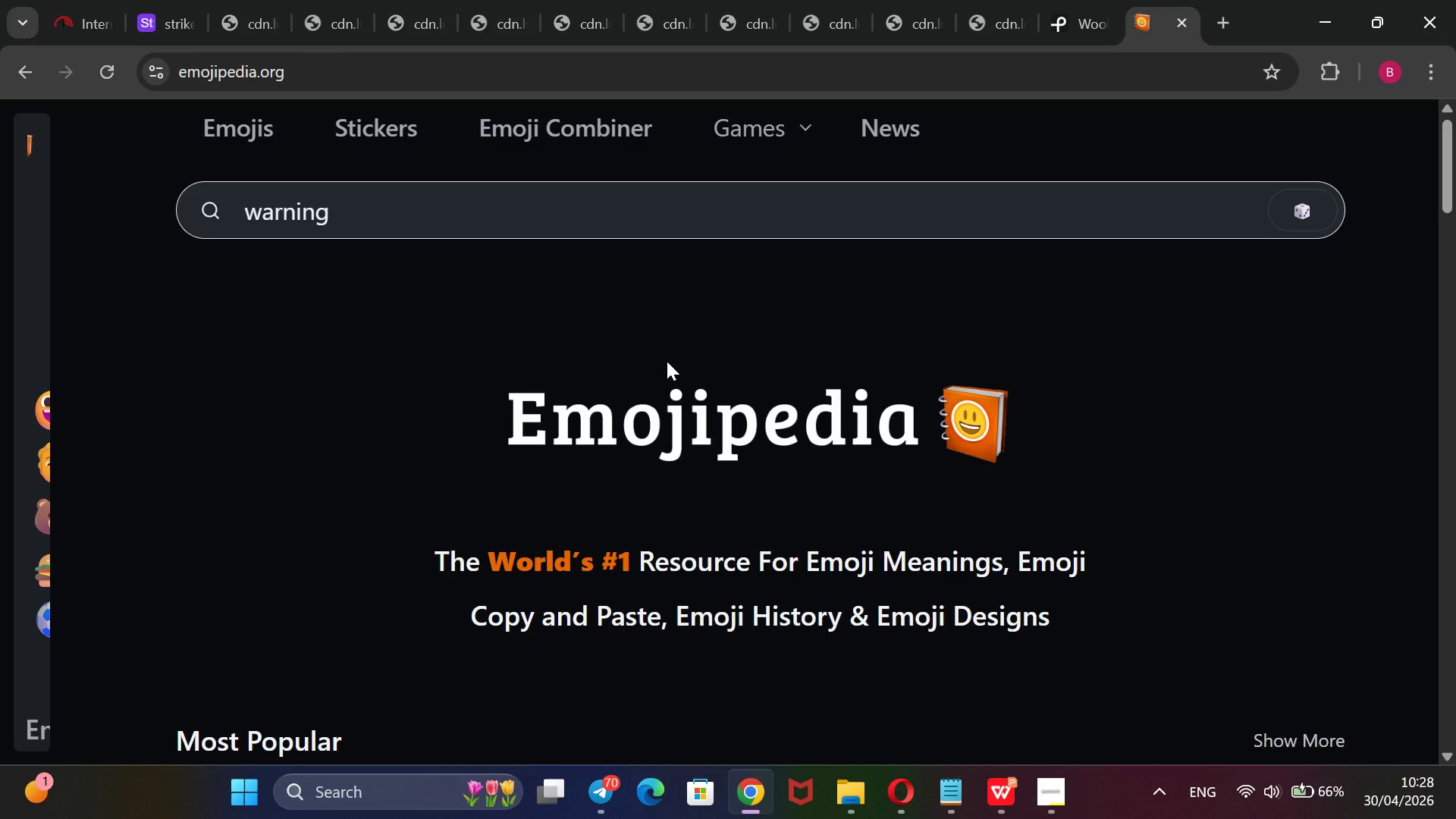 
key(Enter)
 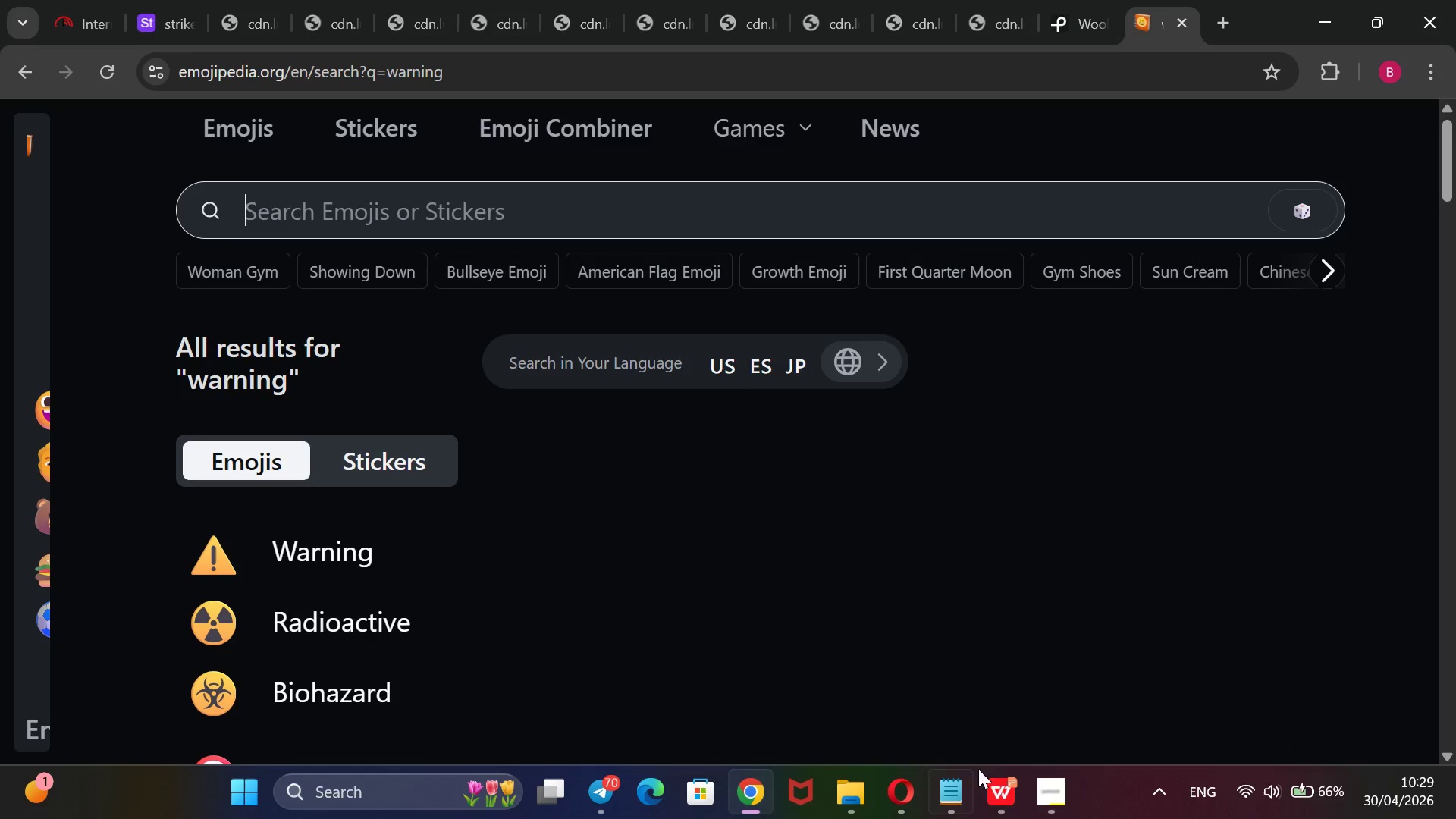 
left_click([1040, 789])